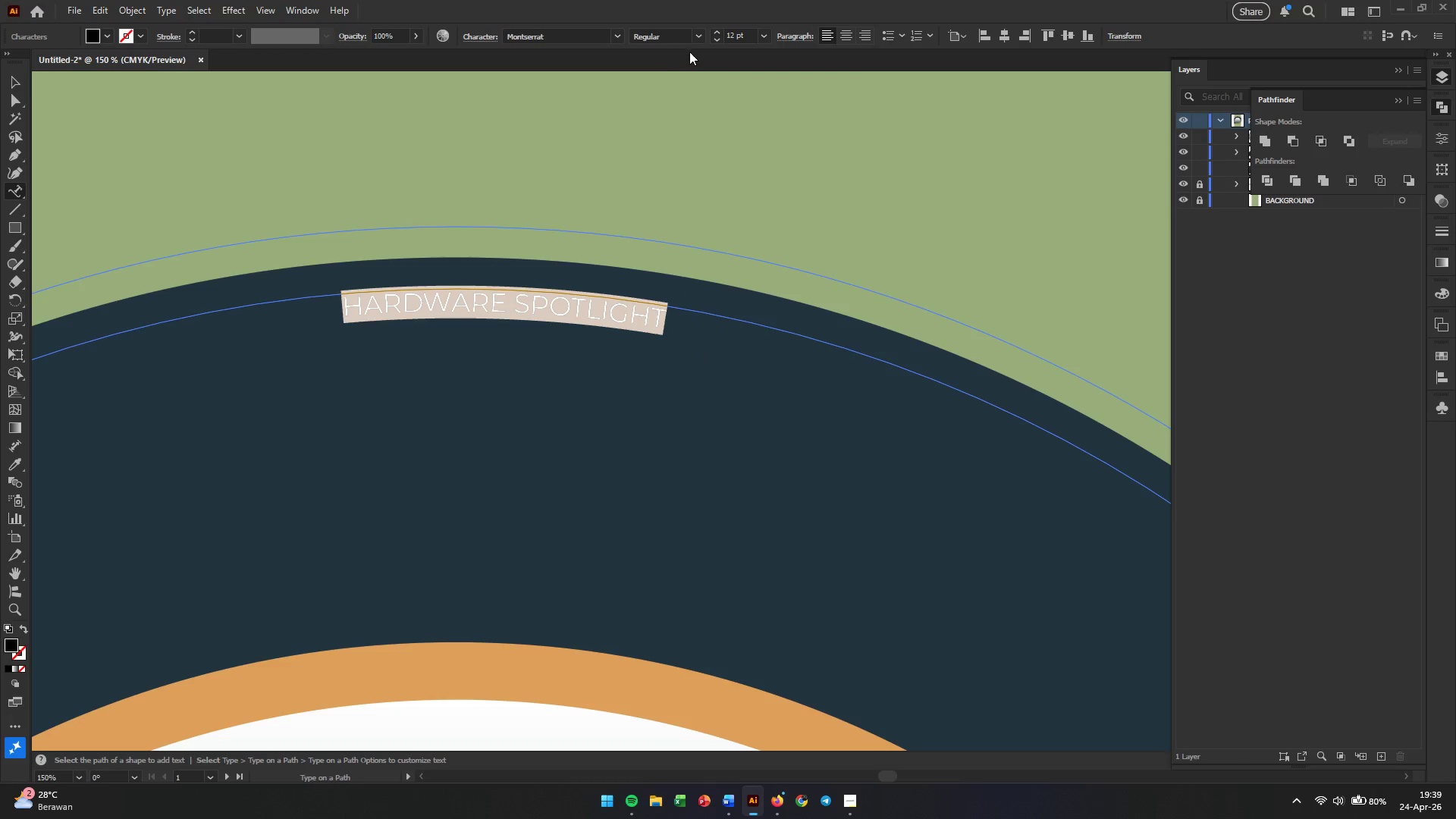 
left_click([696, 42])
 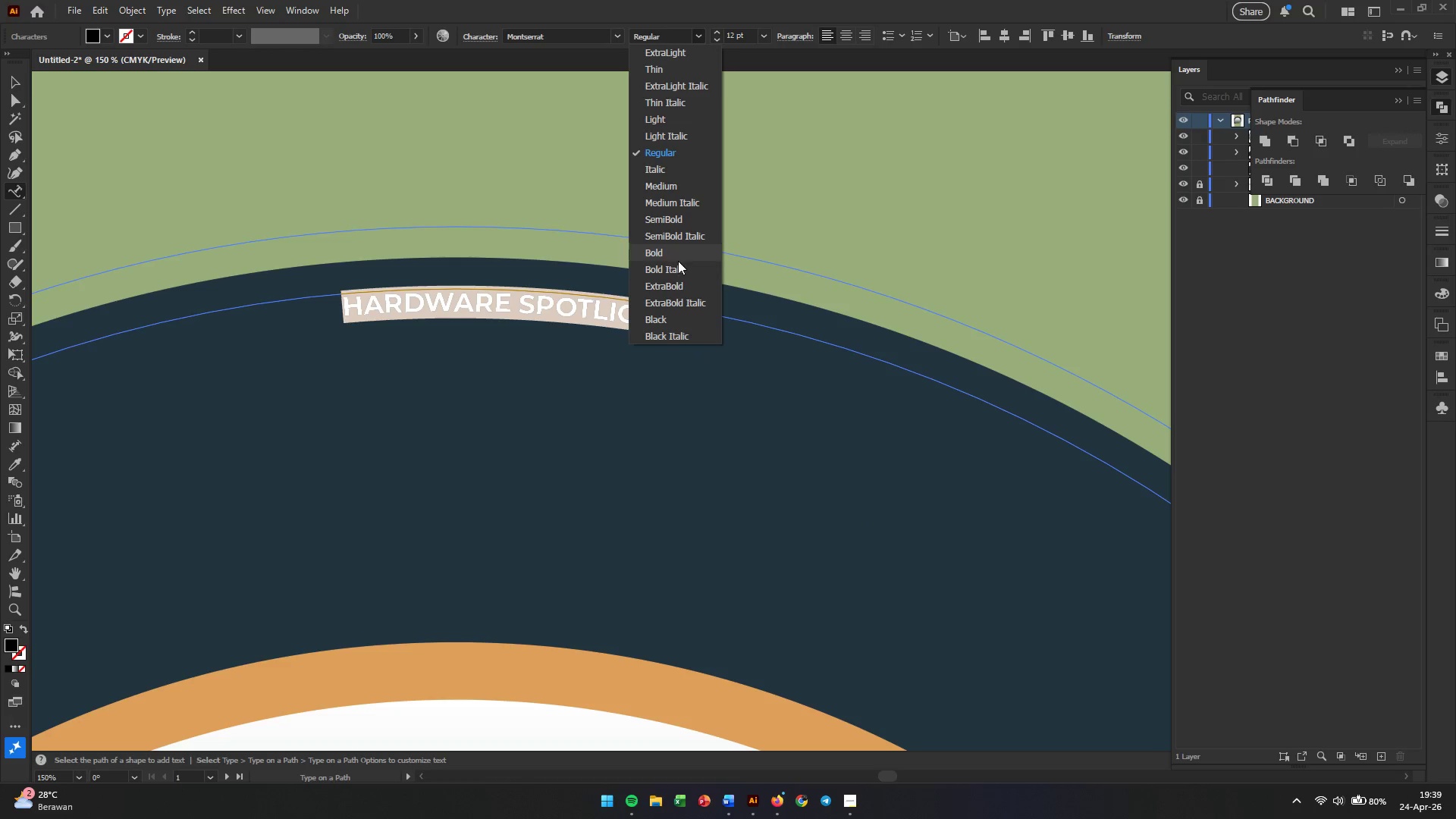 
wait(6.72)
 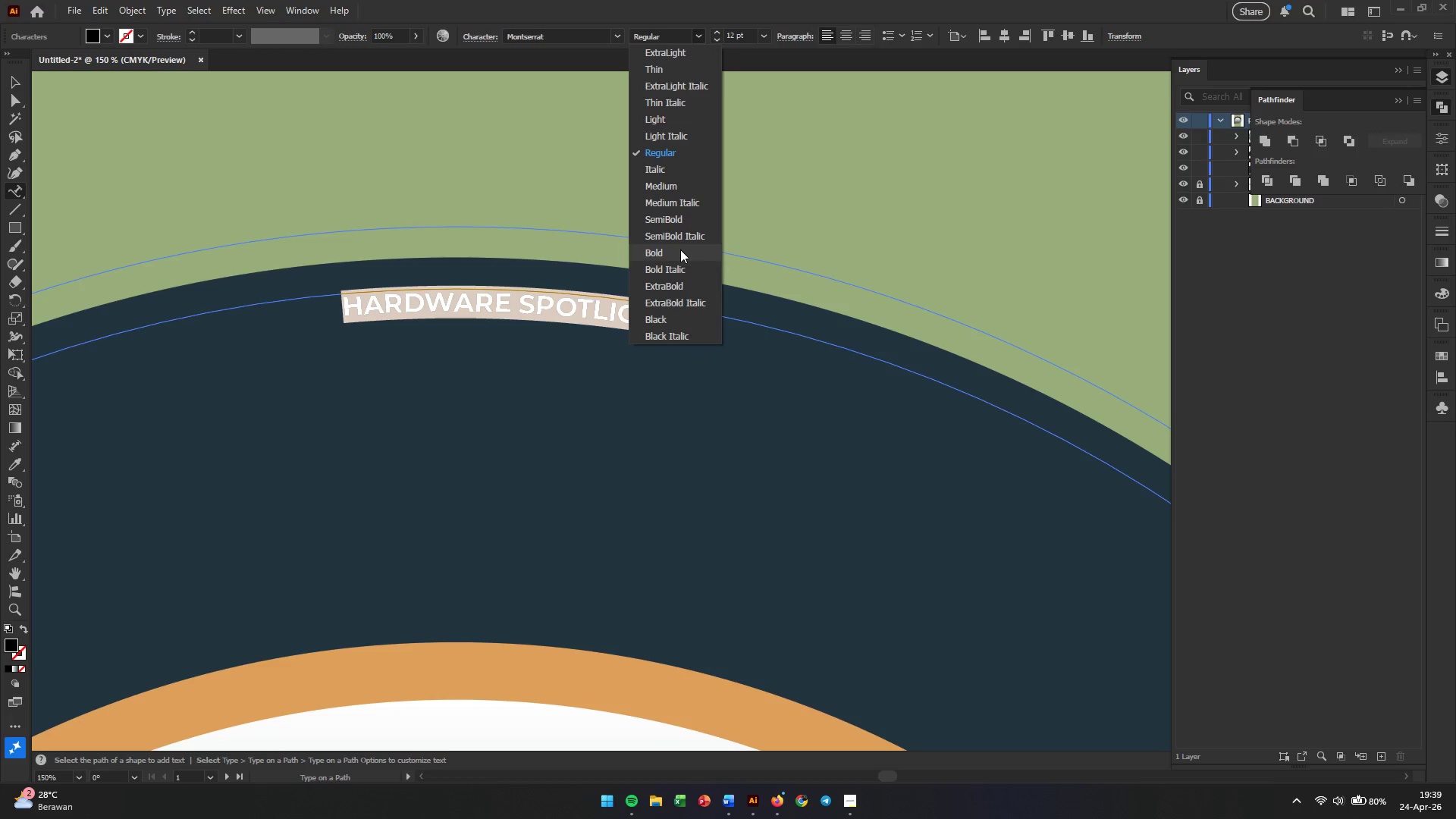 
left_click([672, 278])
 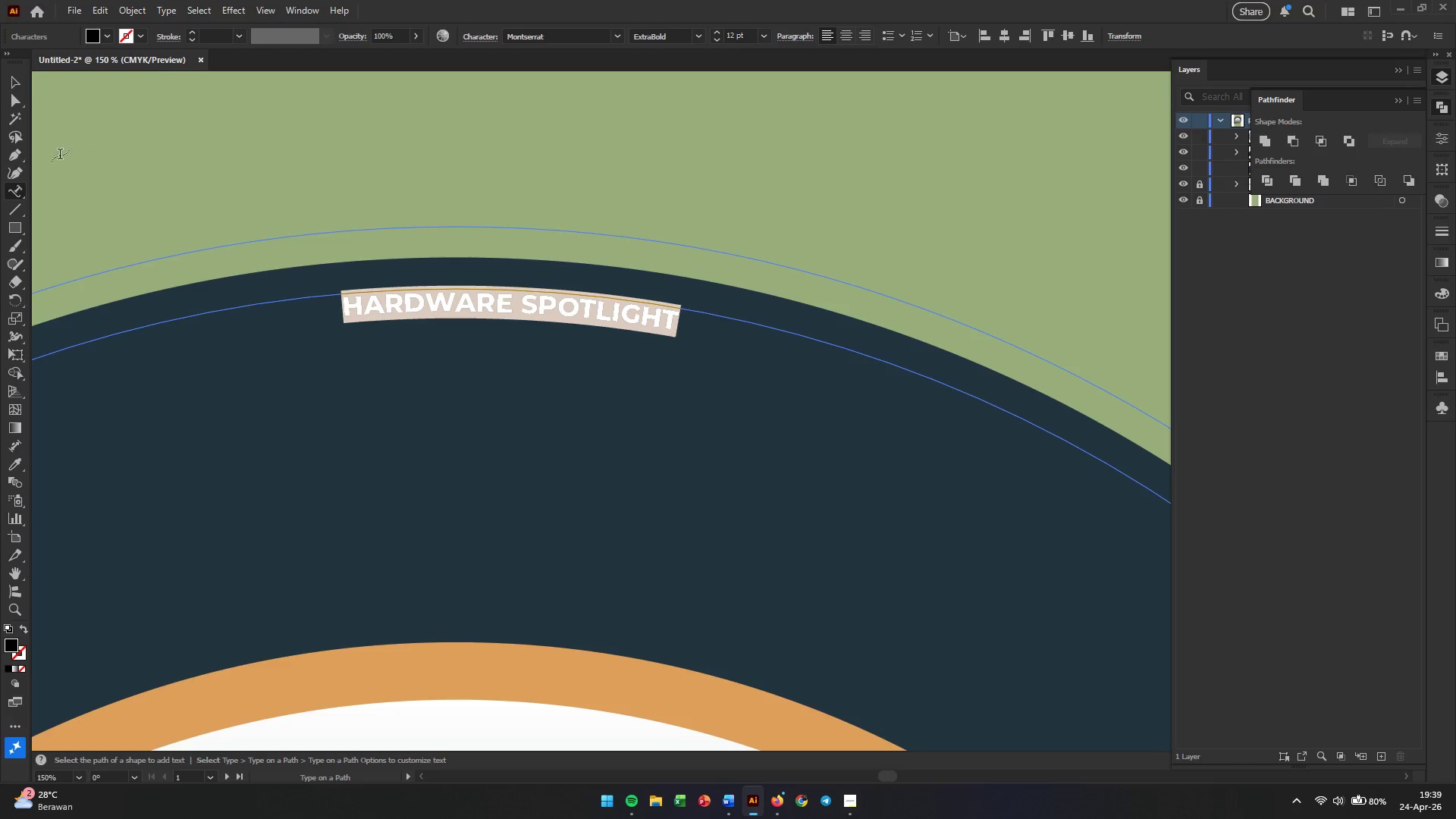 
left_click([391, 312])
 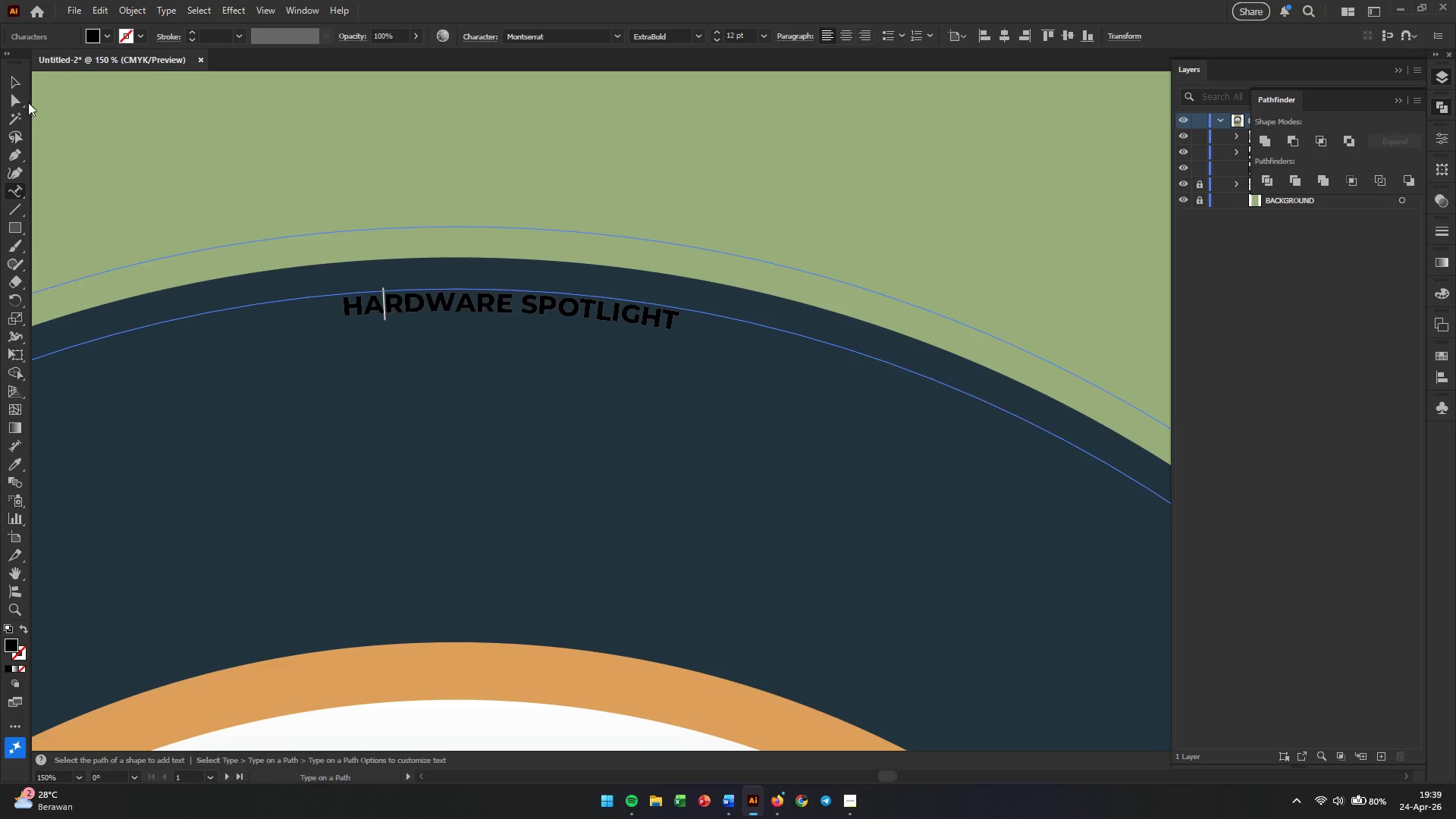 
left_click([14, 101])
 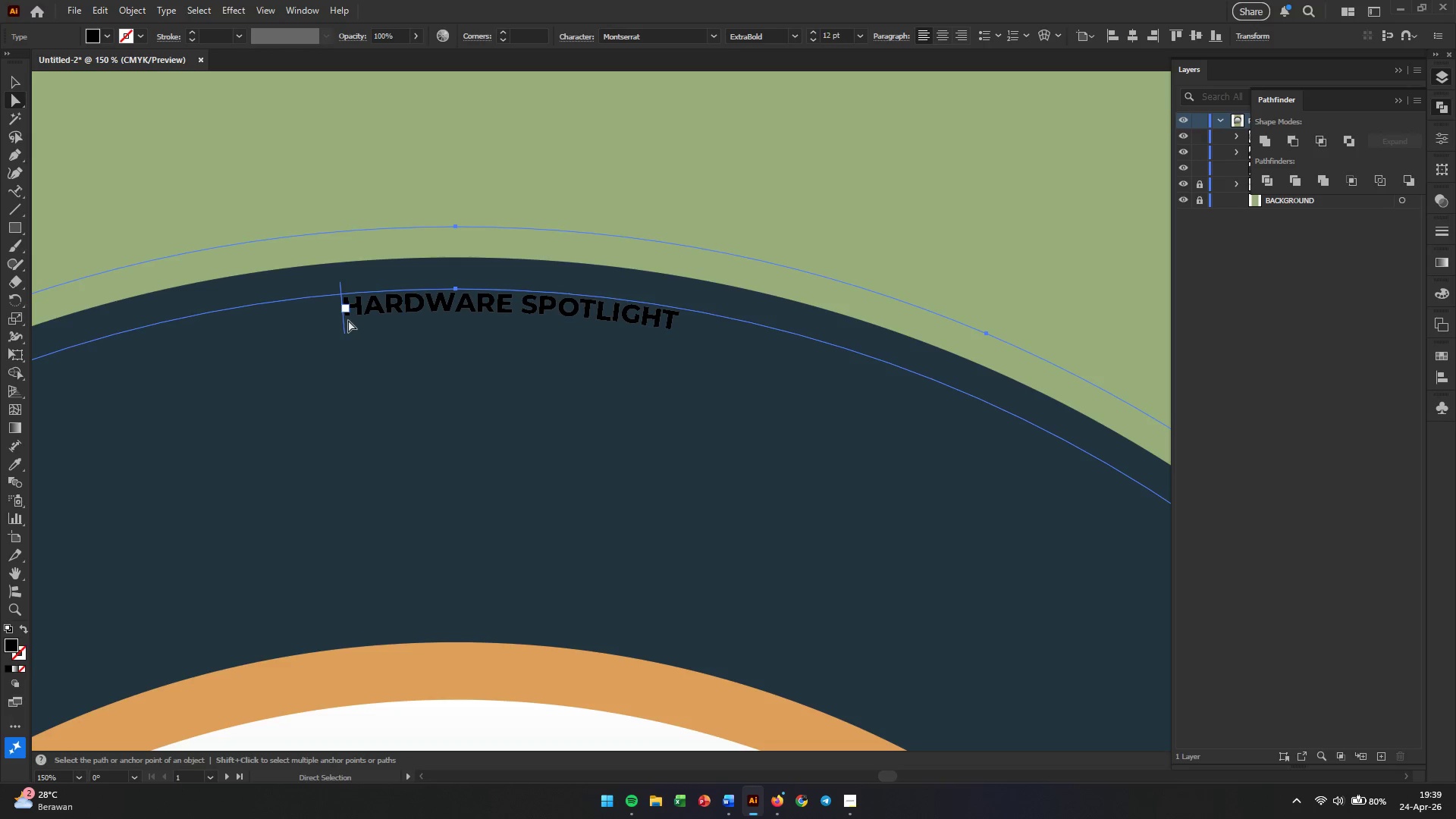 
left_click_drag(start_coordinate=[344, 320], to_coordinate=[295, 335])
 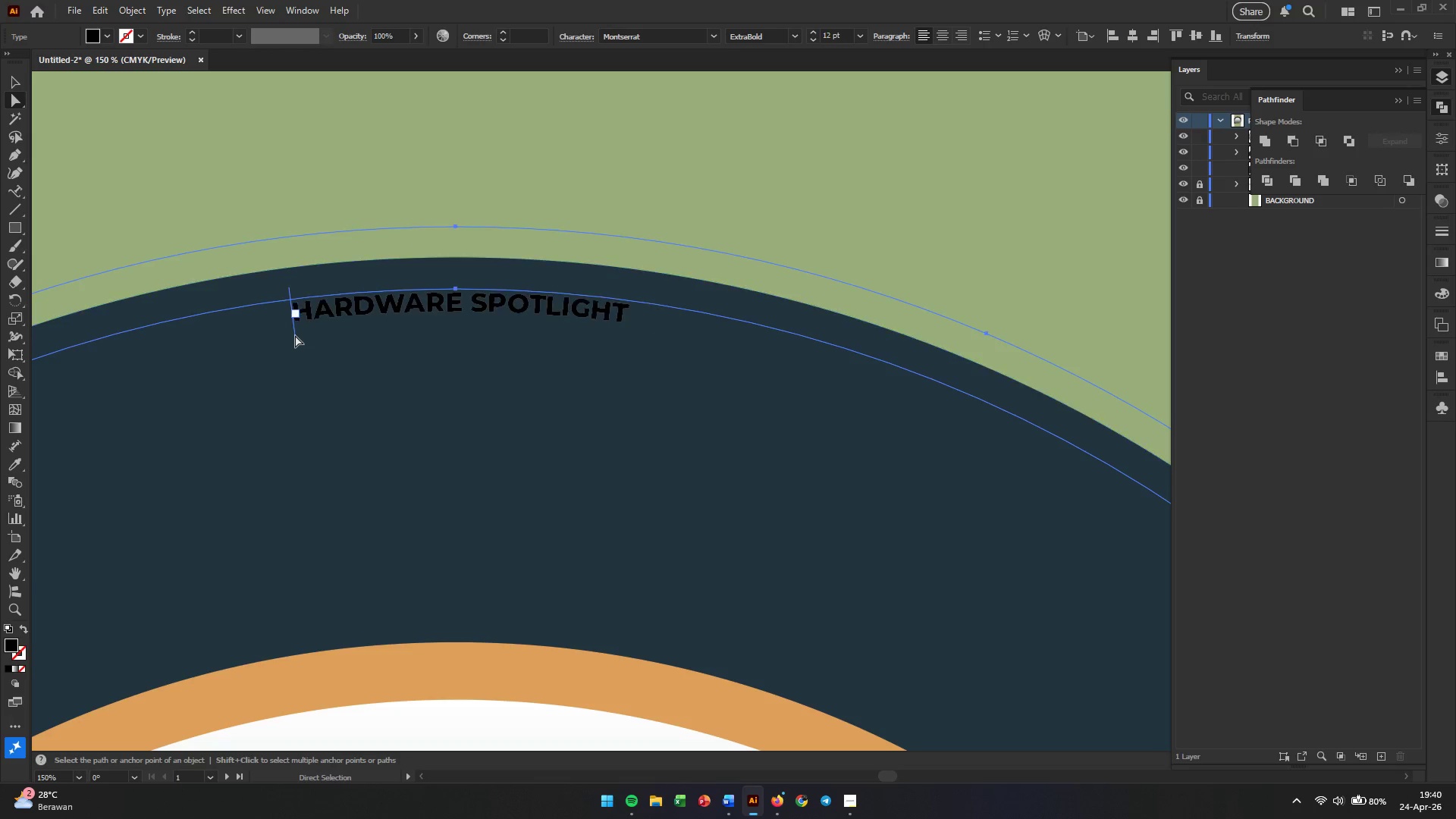 
hold_key(key=AltLeft, duration=1.16)
scroll: coordinate [446, 313], scroll_direction: down, amount: 2.0
 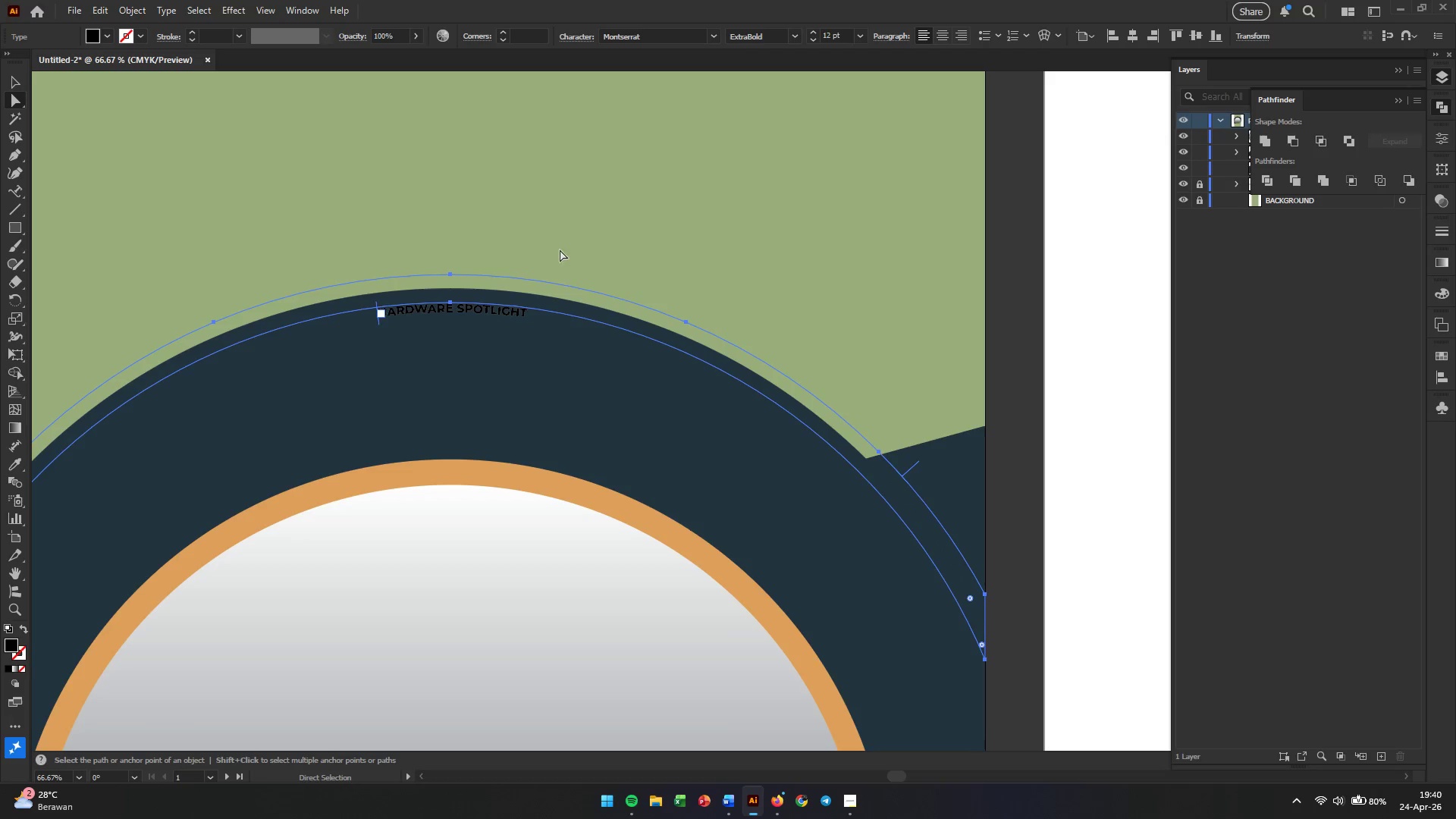 
left_click([579, 234])
 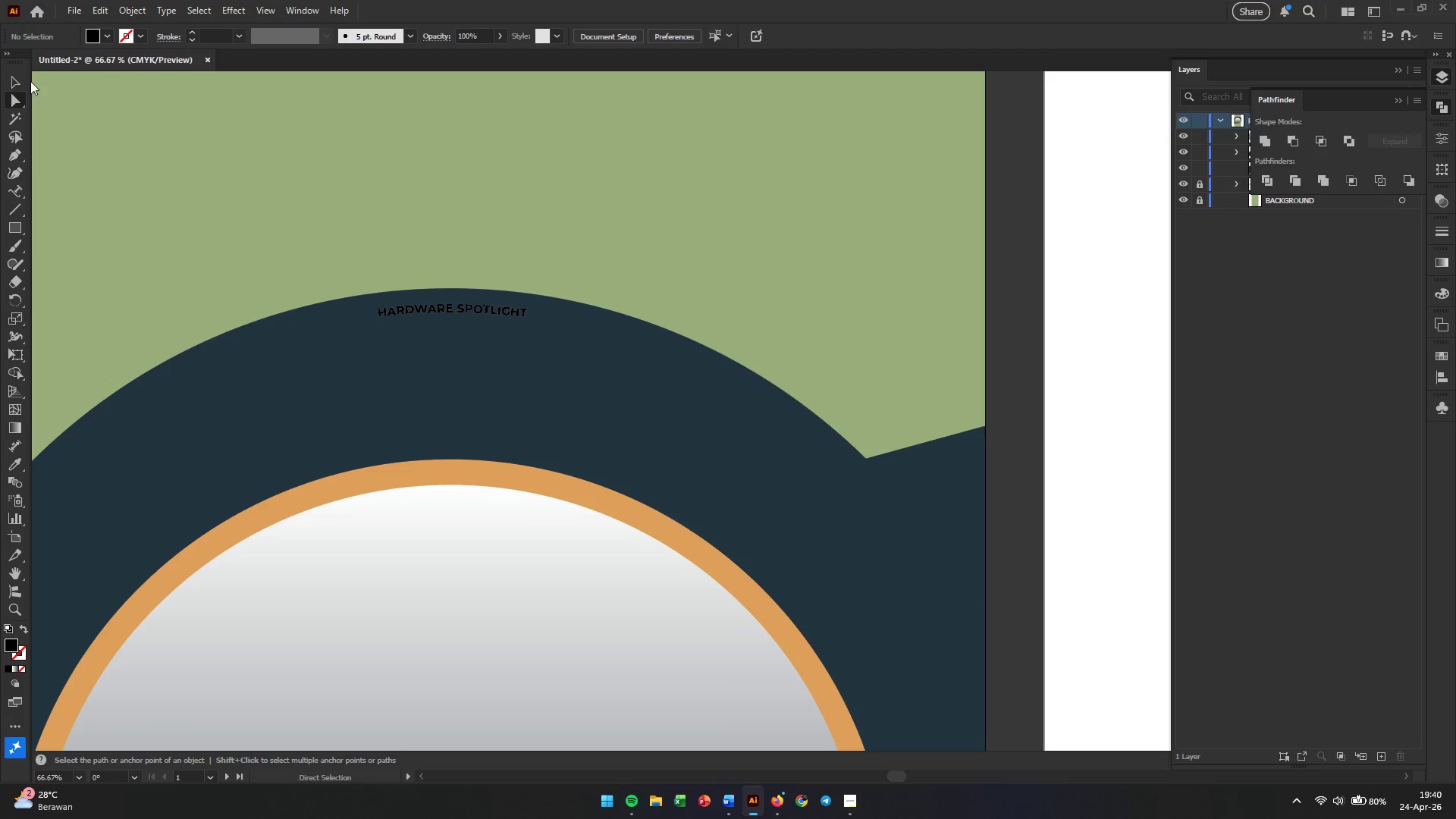 
left_click([16, 78])
 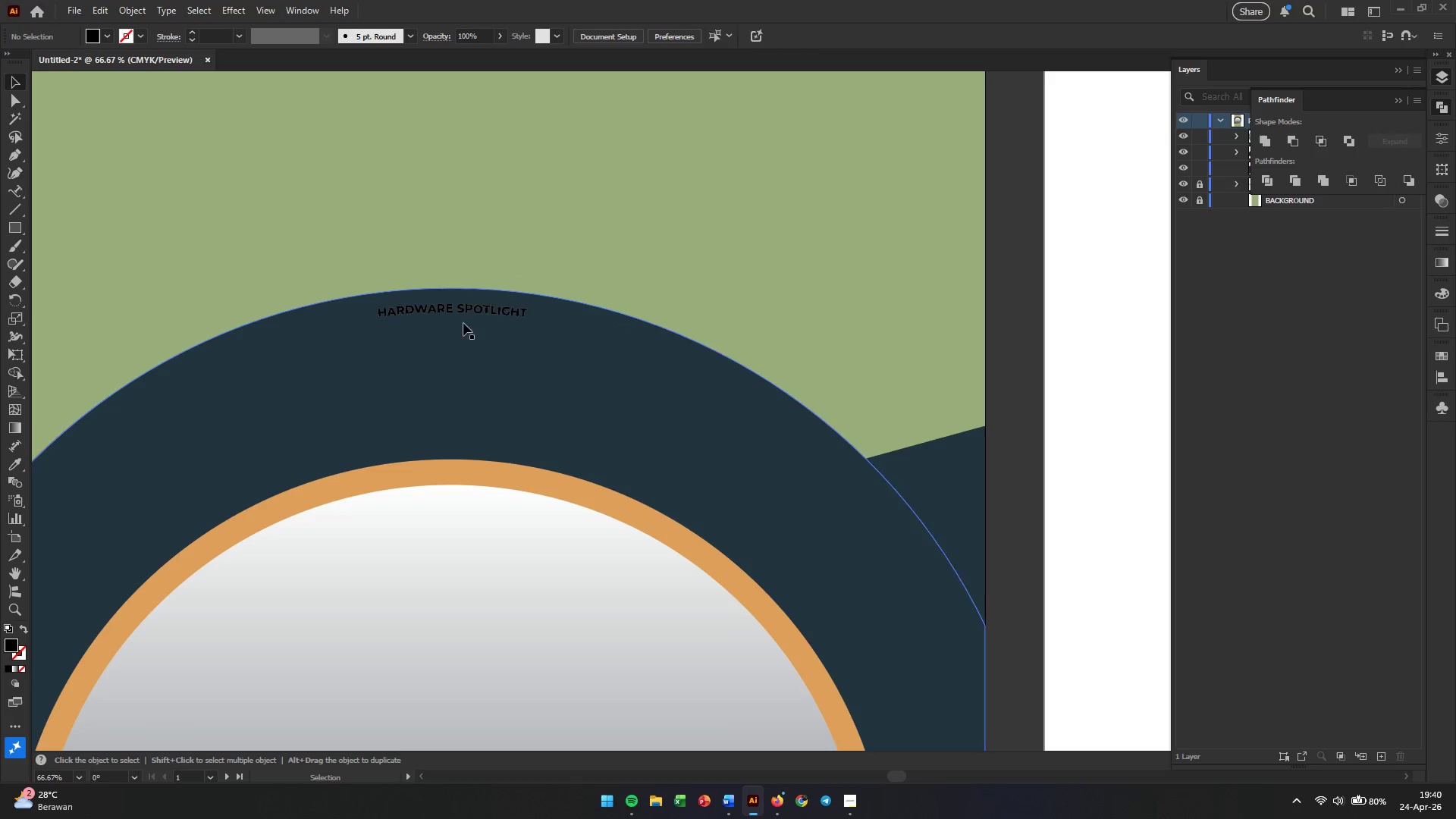 
left_click([473, 308])
 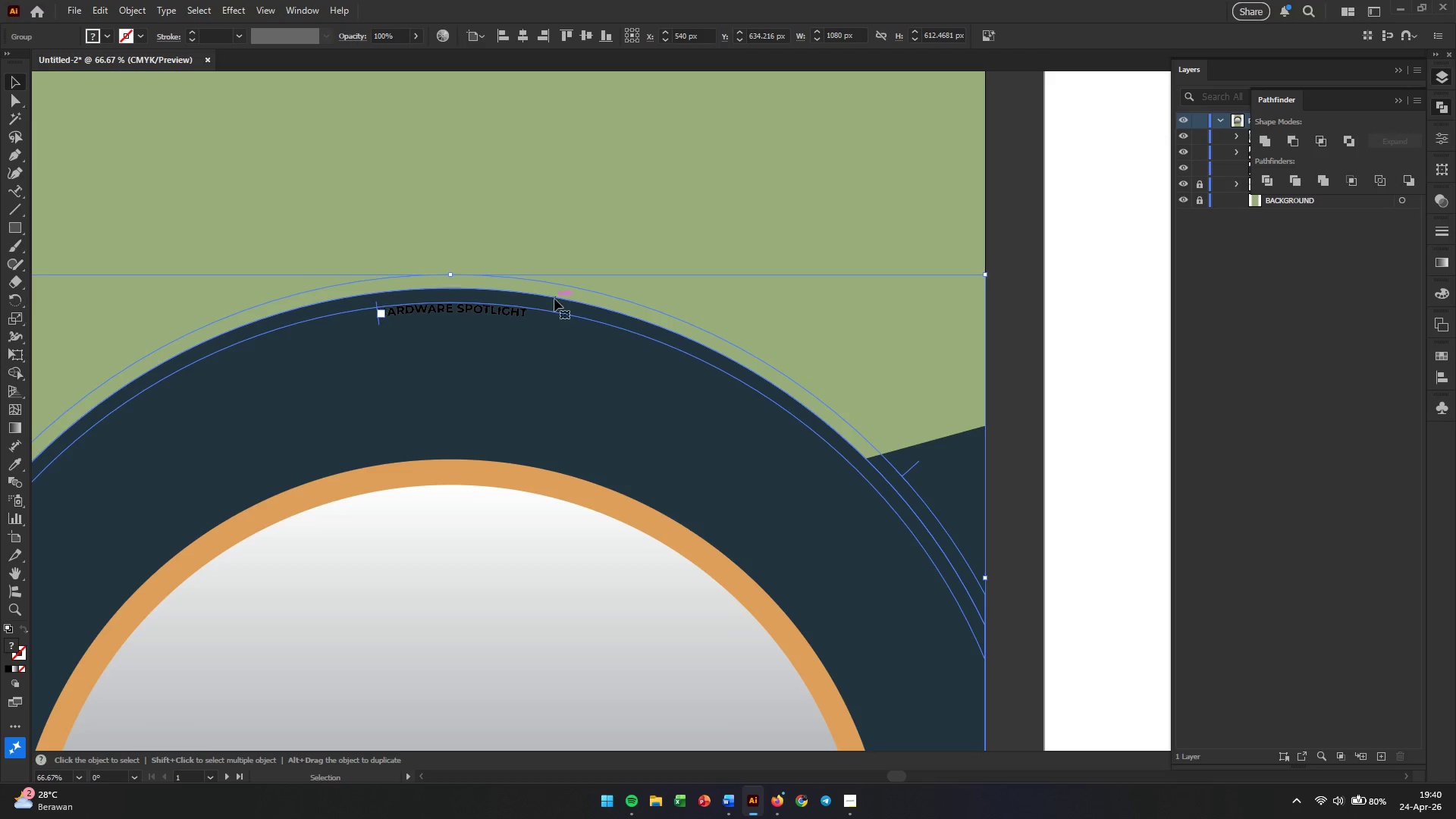 
hold_key(key=AltLeft, duration=0.47)
scroll: coordinate [462, 317], scroll_direction: up, amount: 3.0
 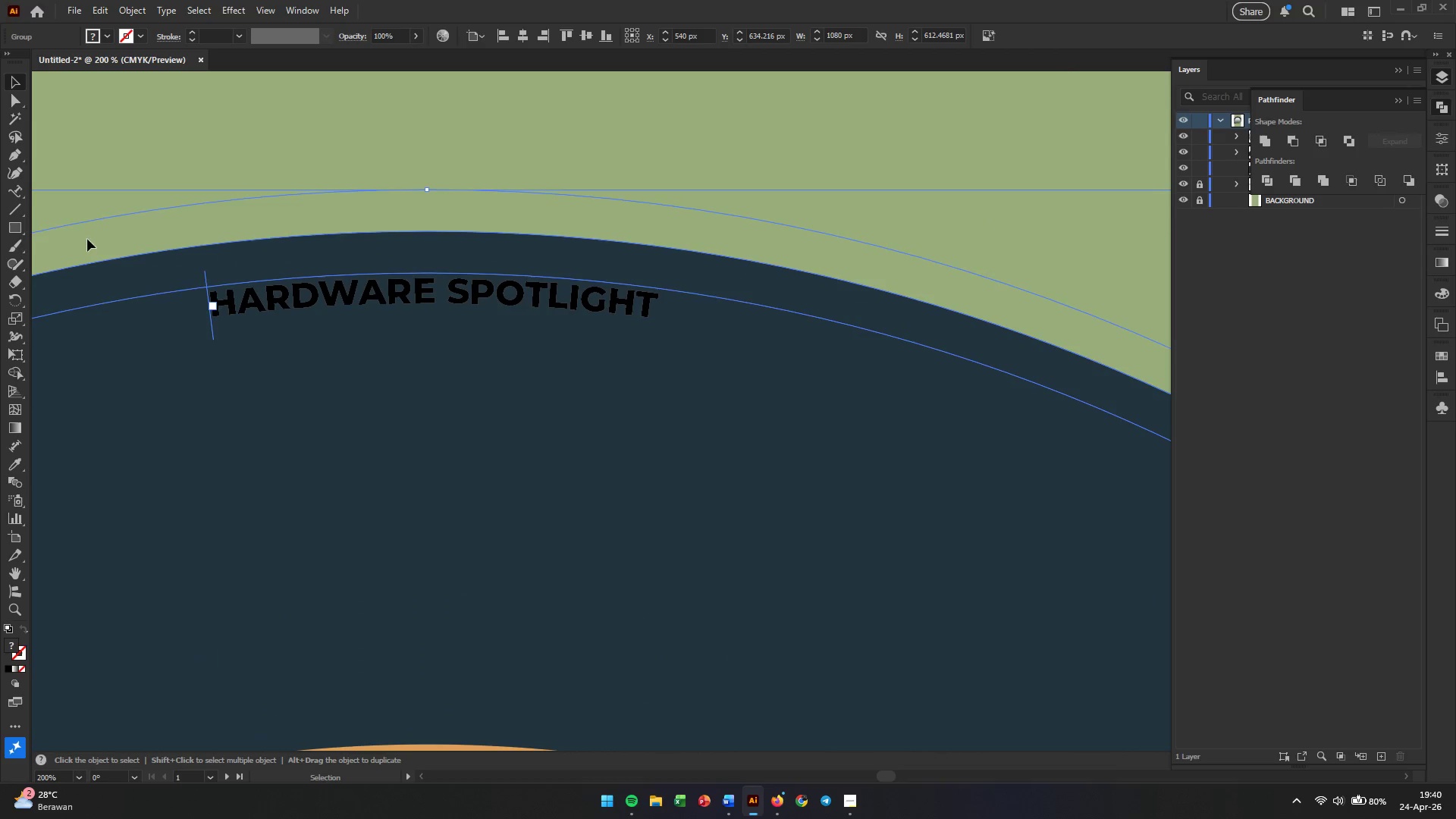 
left_click([16, 195])
 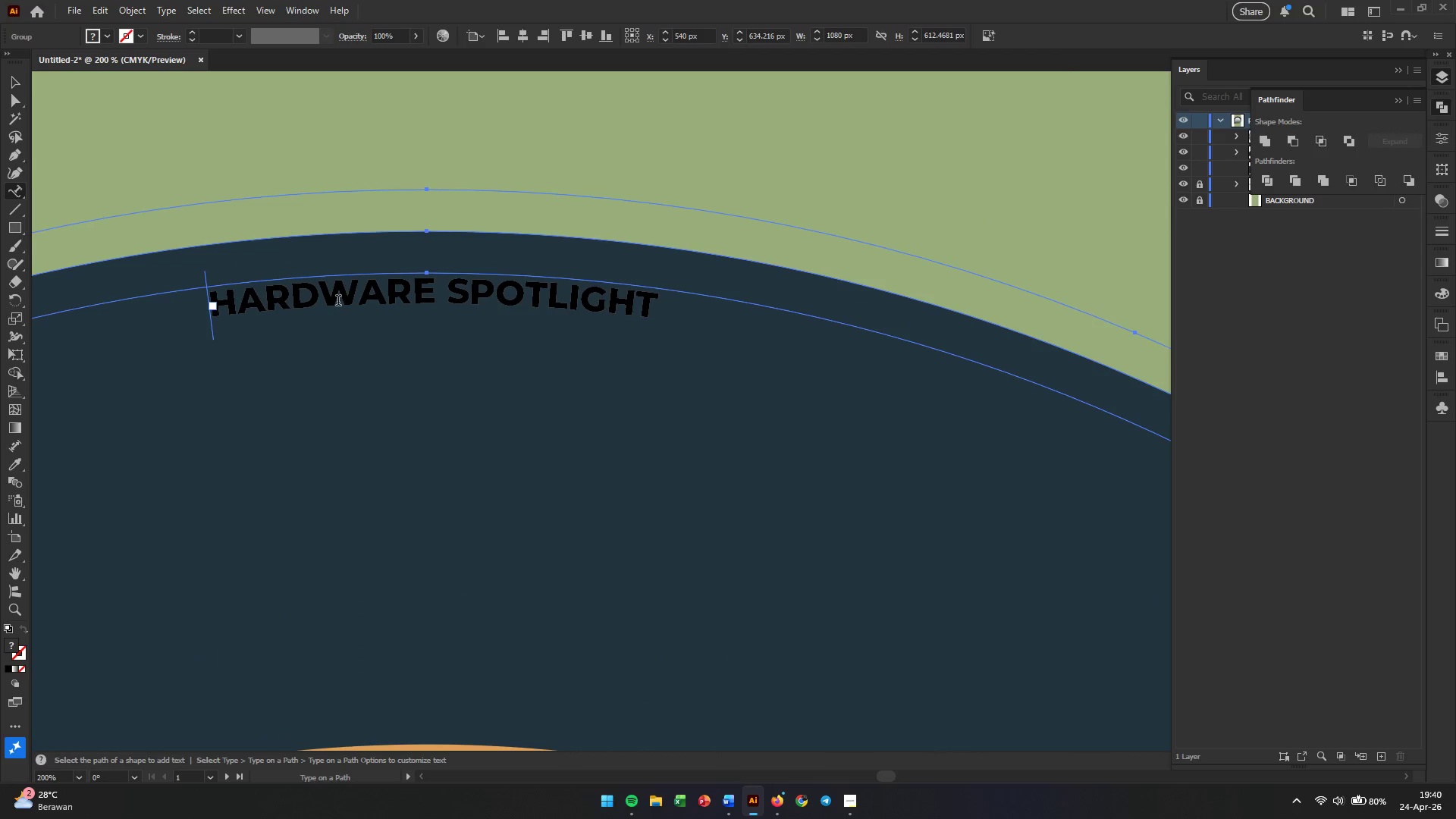 
double_click([337, 293])
 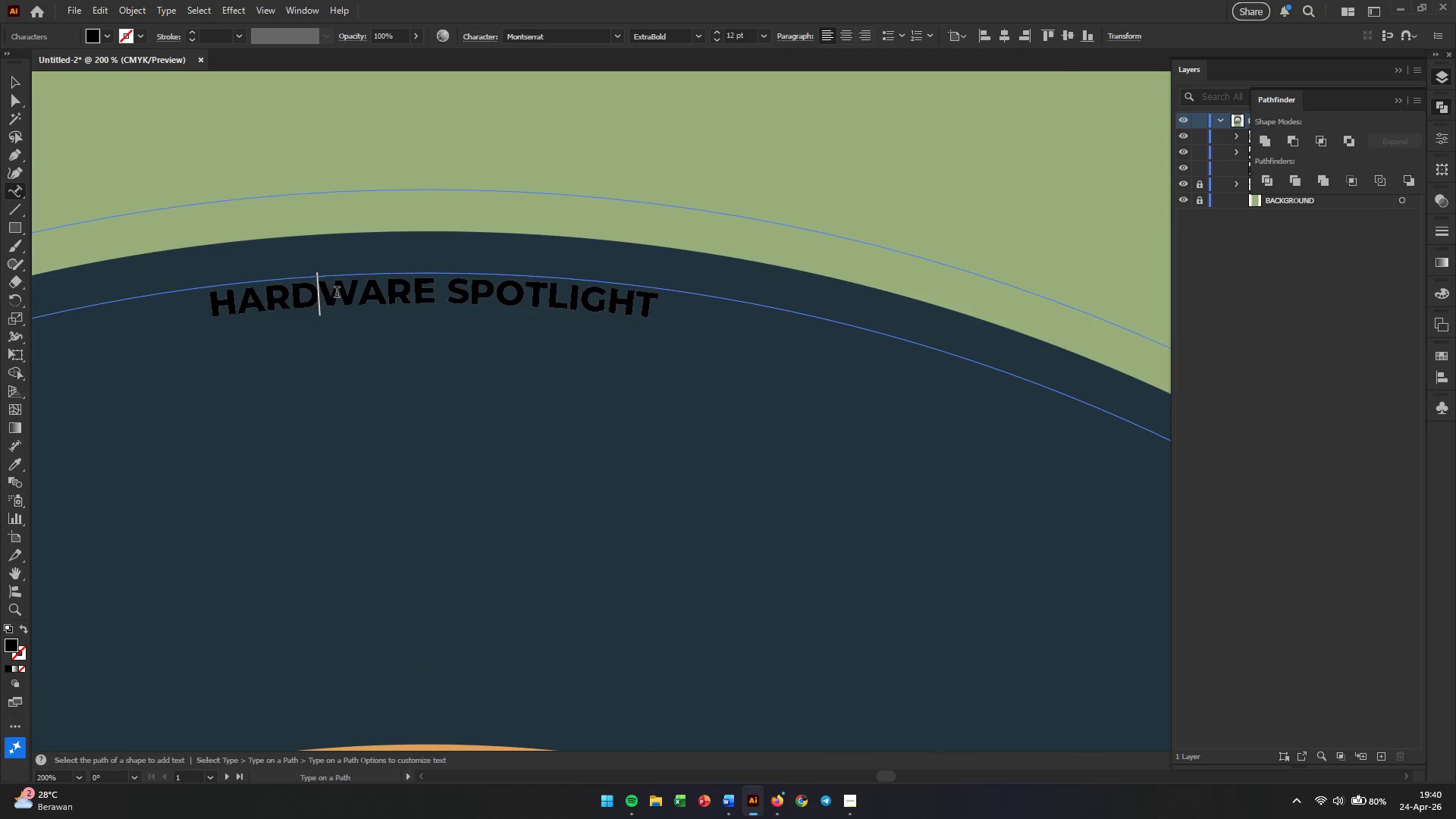 
triple_click([337, 293])
 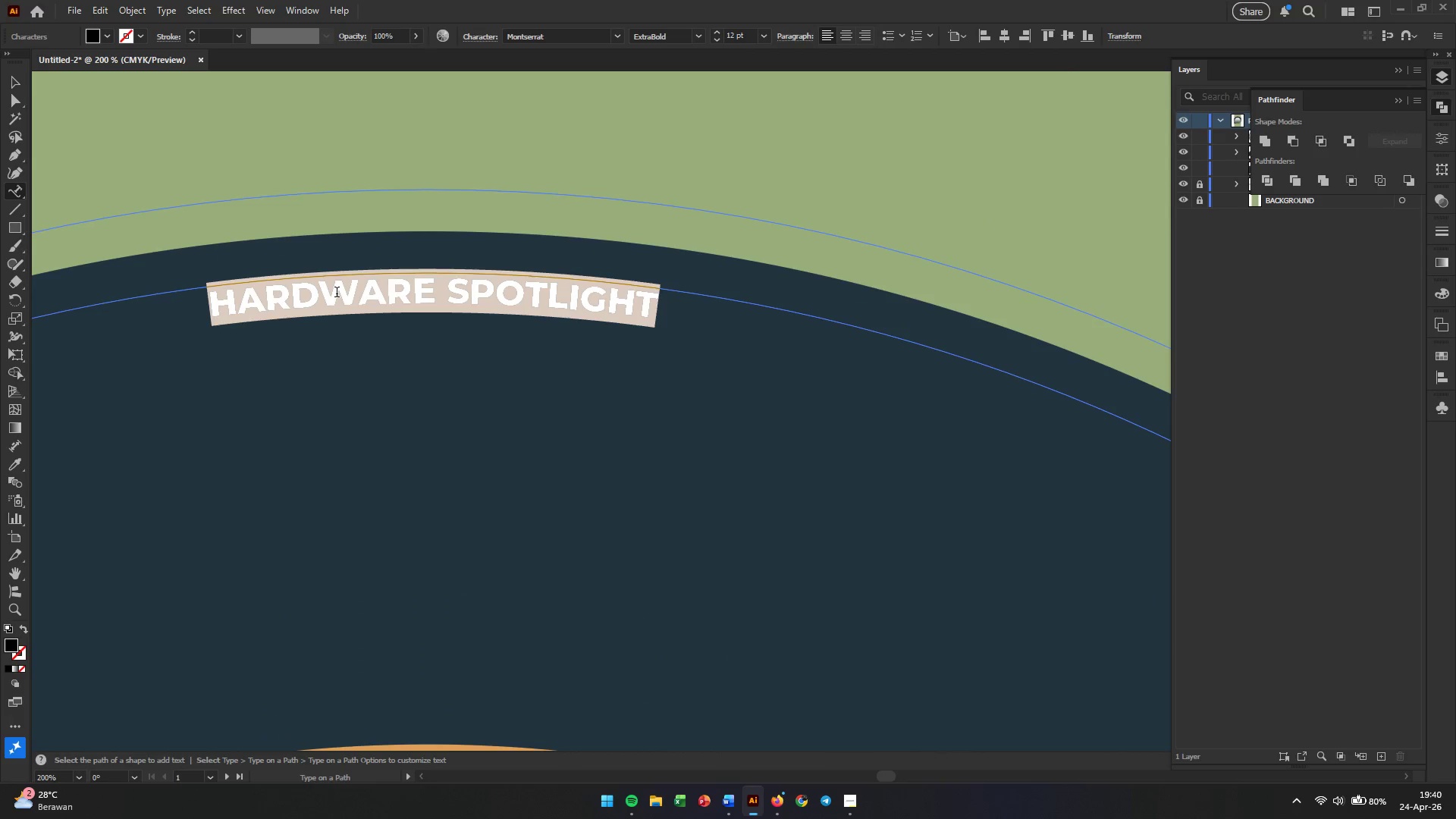 
triple_click([337, 293])
 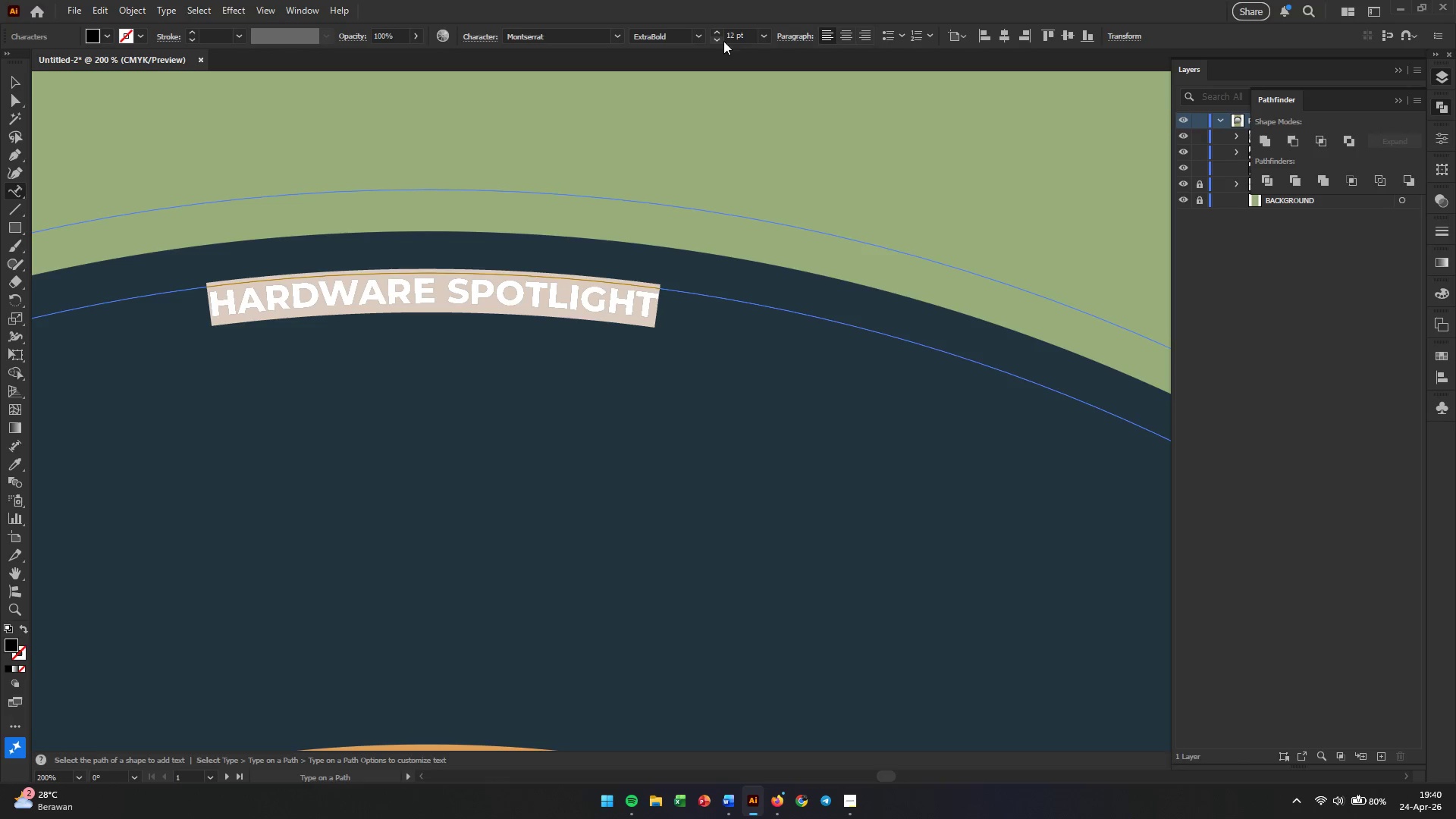 
left_click([763, 40])
 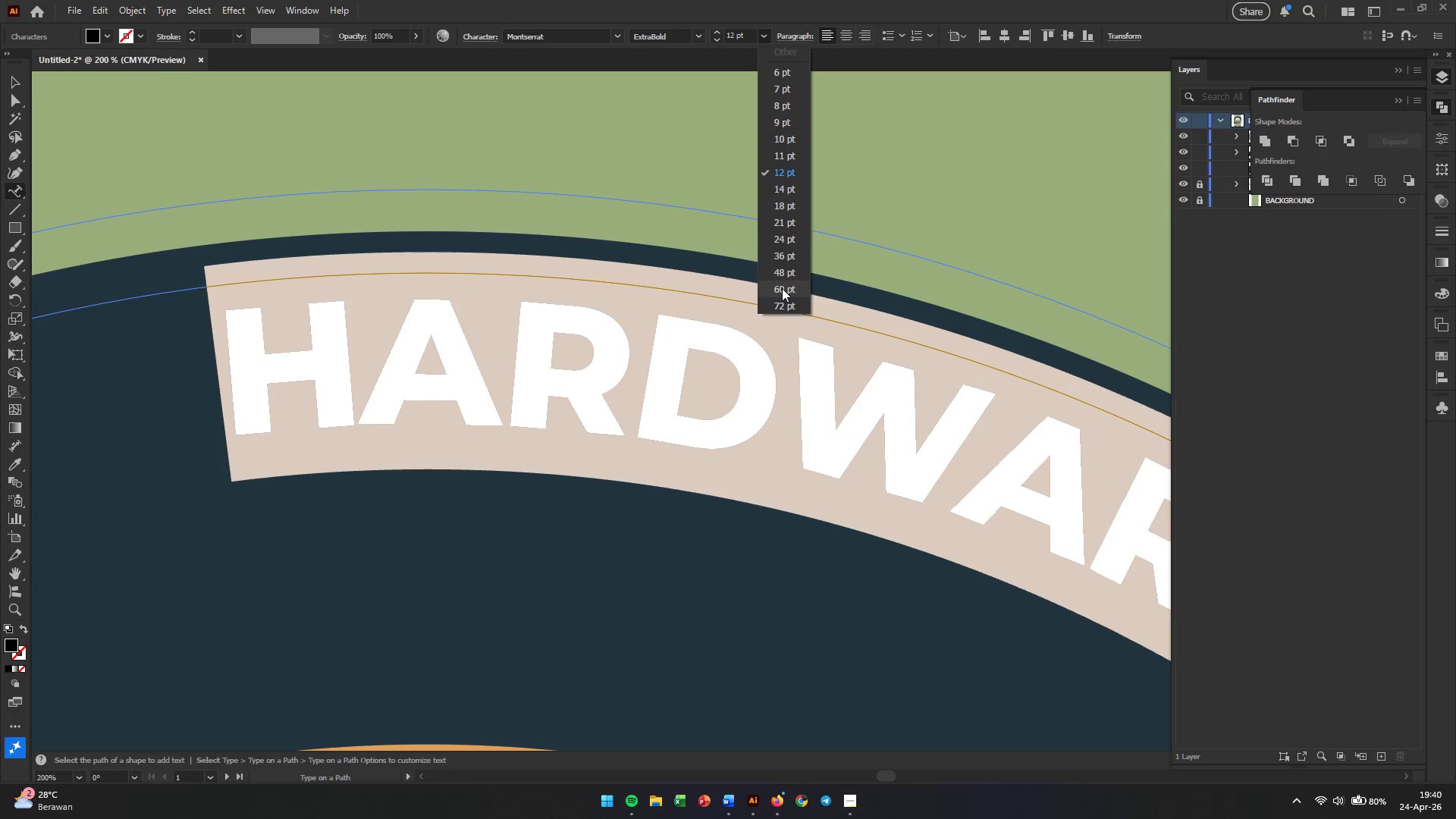 
wait(5.74)
 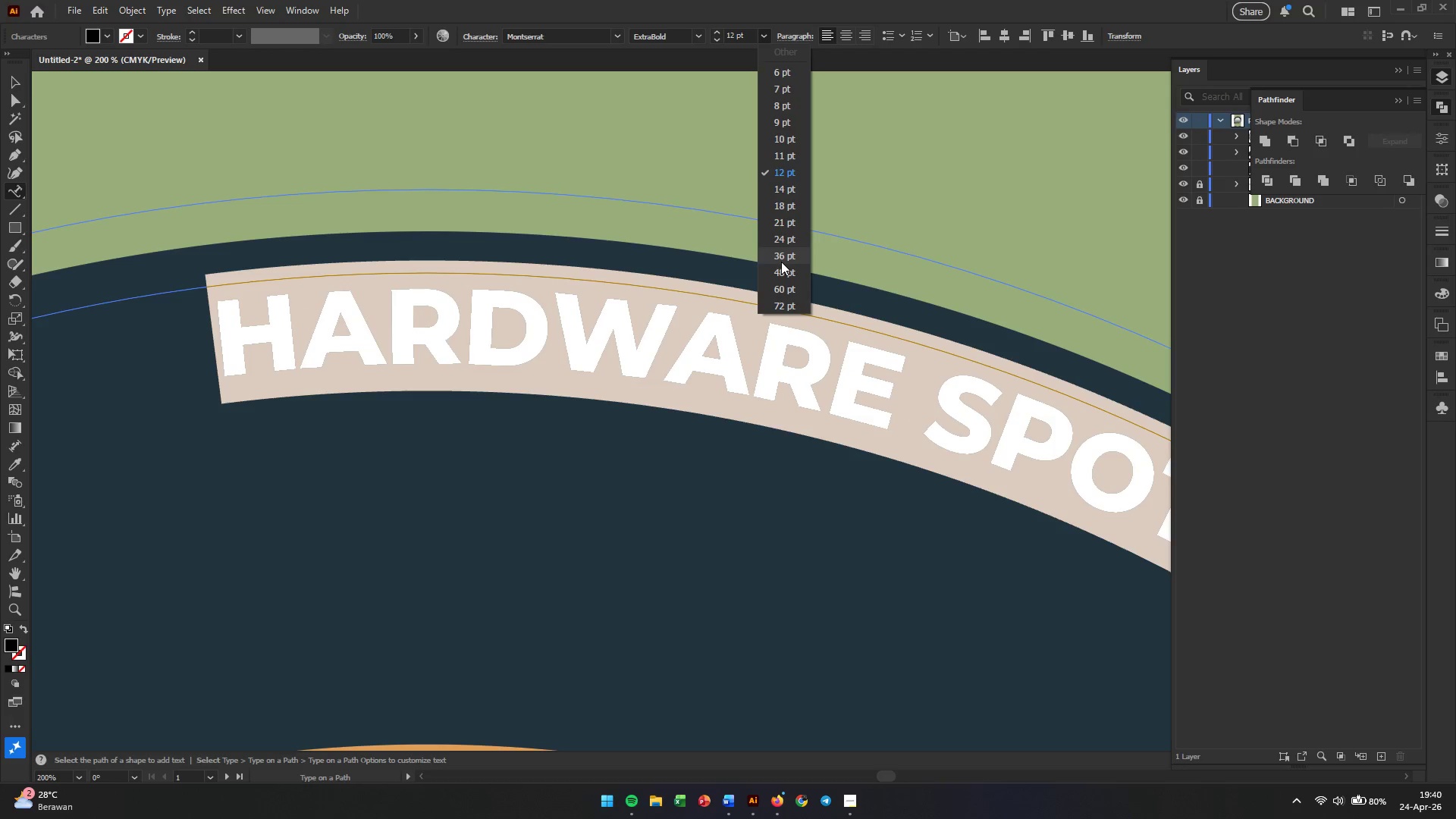 
left_click([780, 303])
 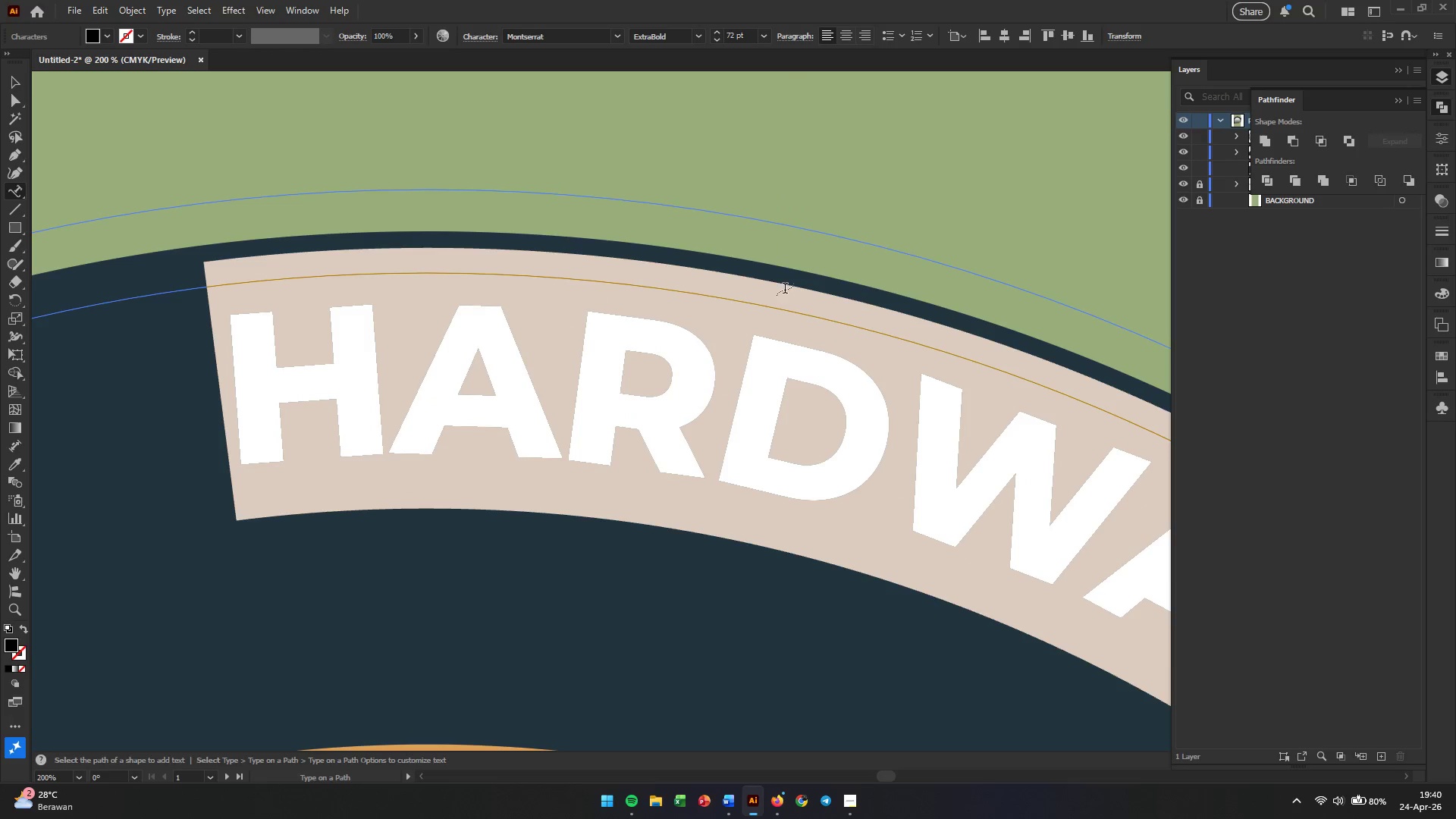 
hold_key(key=AltLeft, duration=1.23)
scroll: coordinate [786, 258], scroll_direction: down, amount: 4.0
 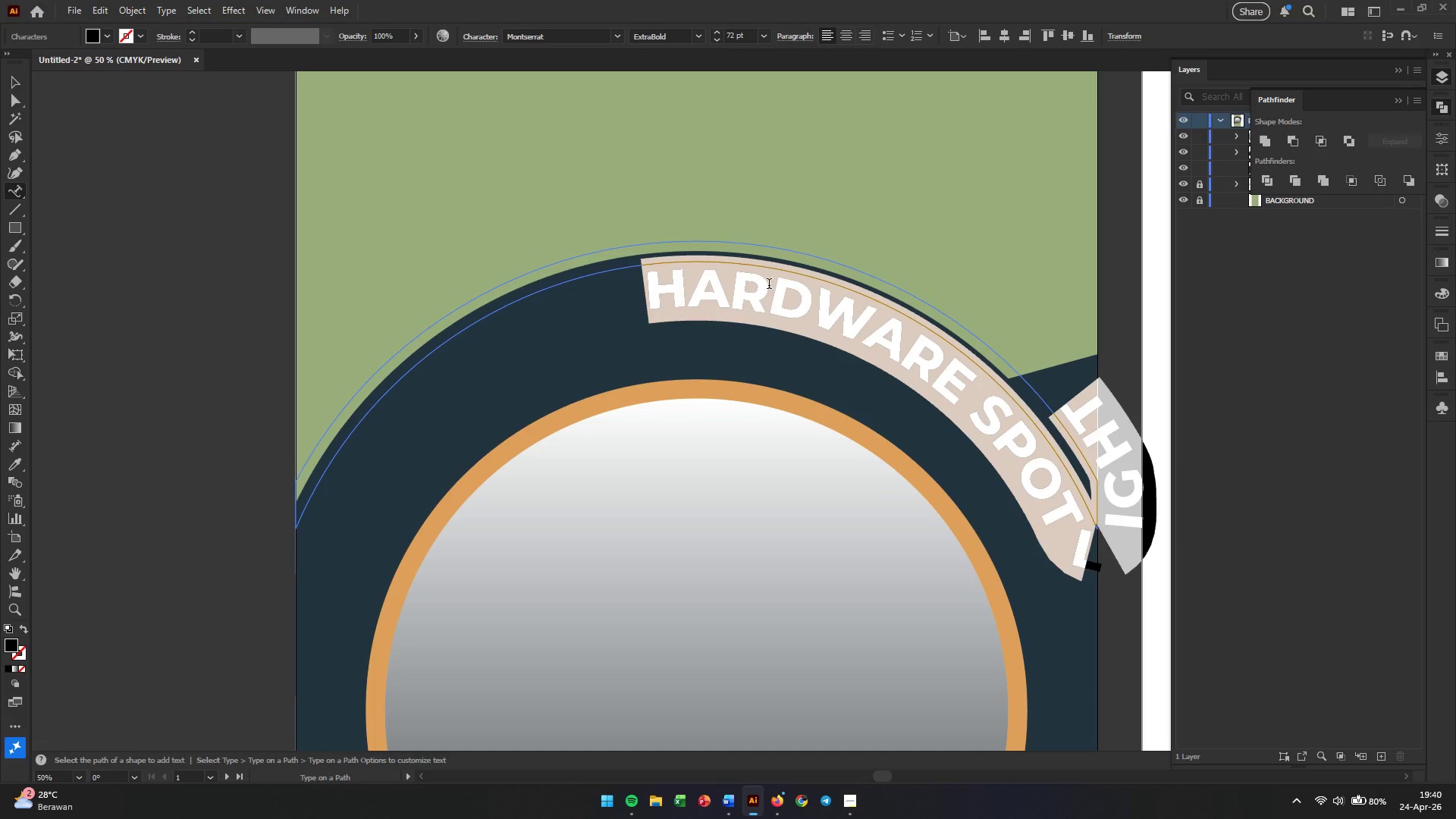 
hold_key(key=AltLeft, duration=0.45)
scroll: coordinate [662, 289], scroll_direction: up, amount: 3.0
 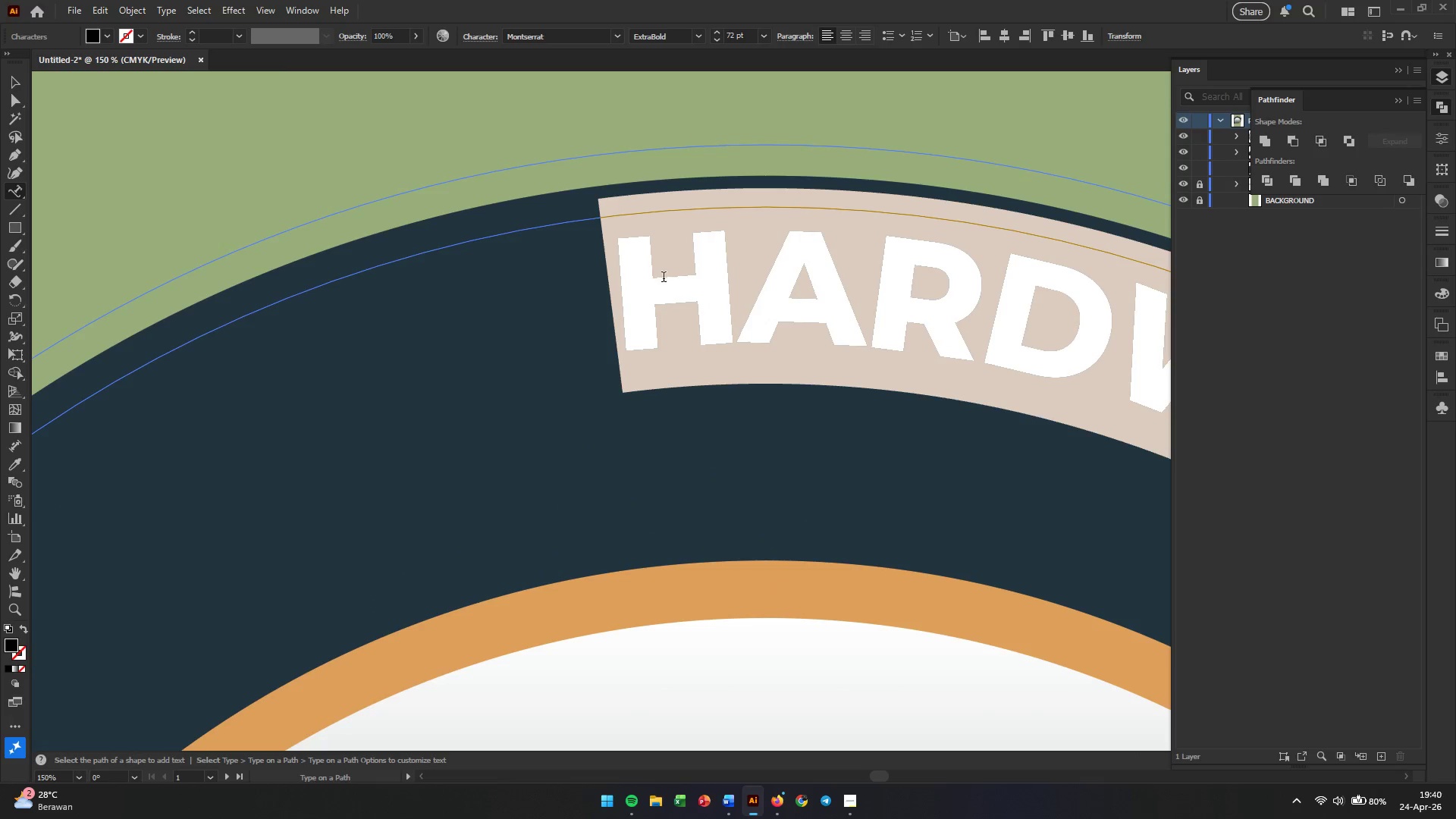 
hold_key(key=AltLeft, duration=0.53)
scroll: coordinate [589, 277], scroll_direction: down, amount: 2.0
 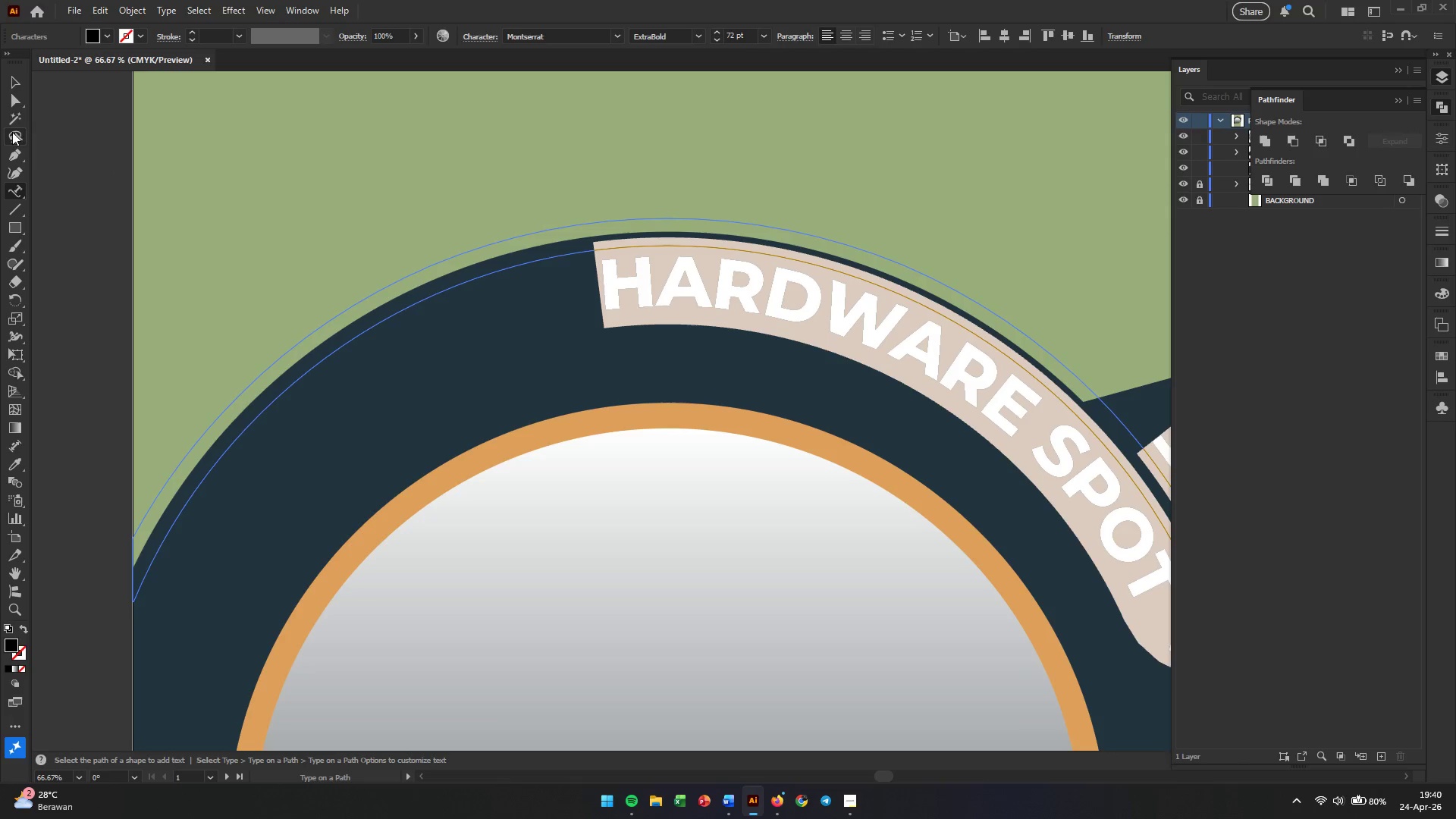 
left_click([15, 100])
 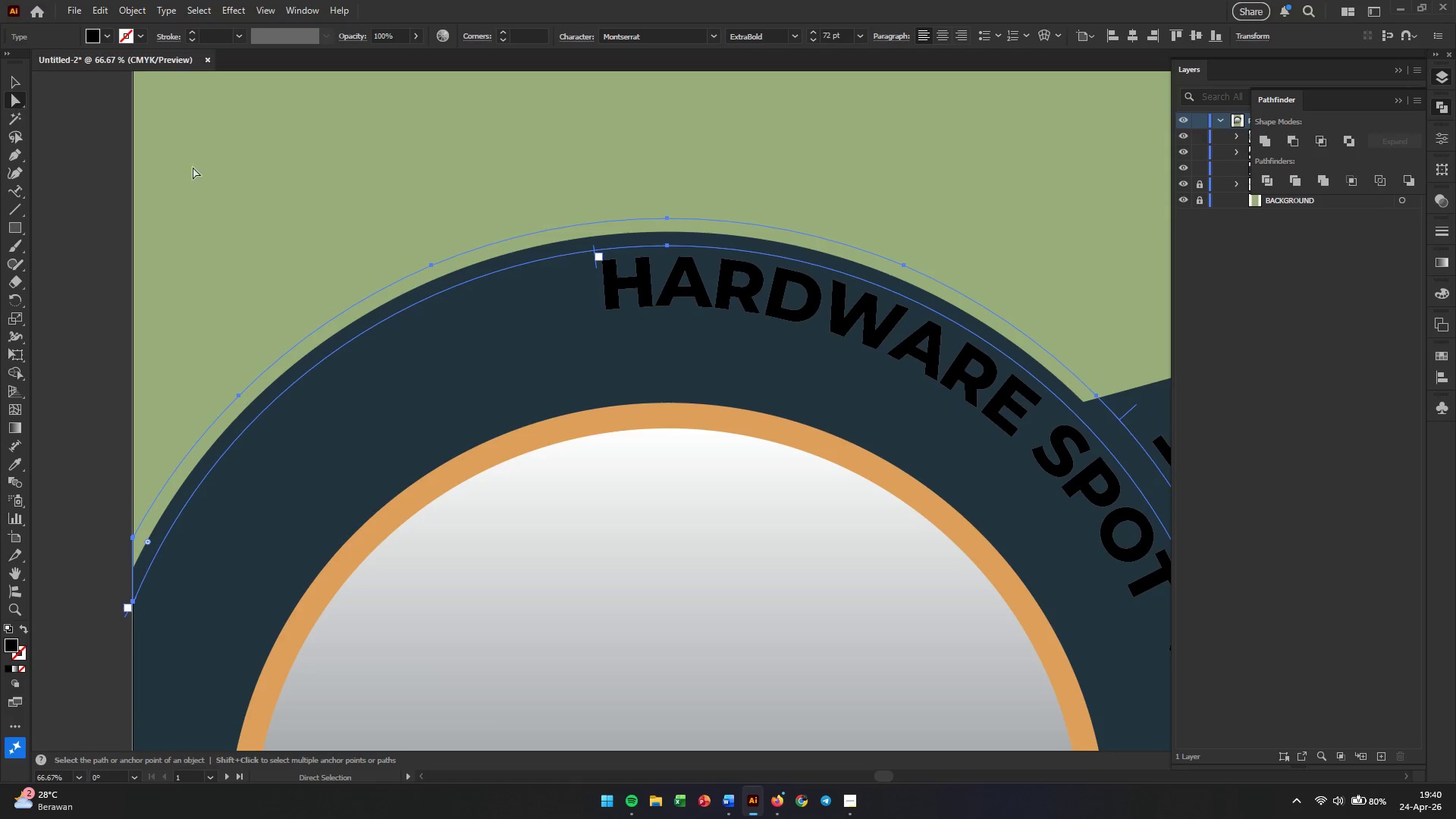 
hold_key(key=AltLeft, duration=0.38)
scroll: coordinate [604, 282], scroll_direction: up, amount: 2.0
 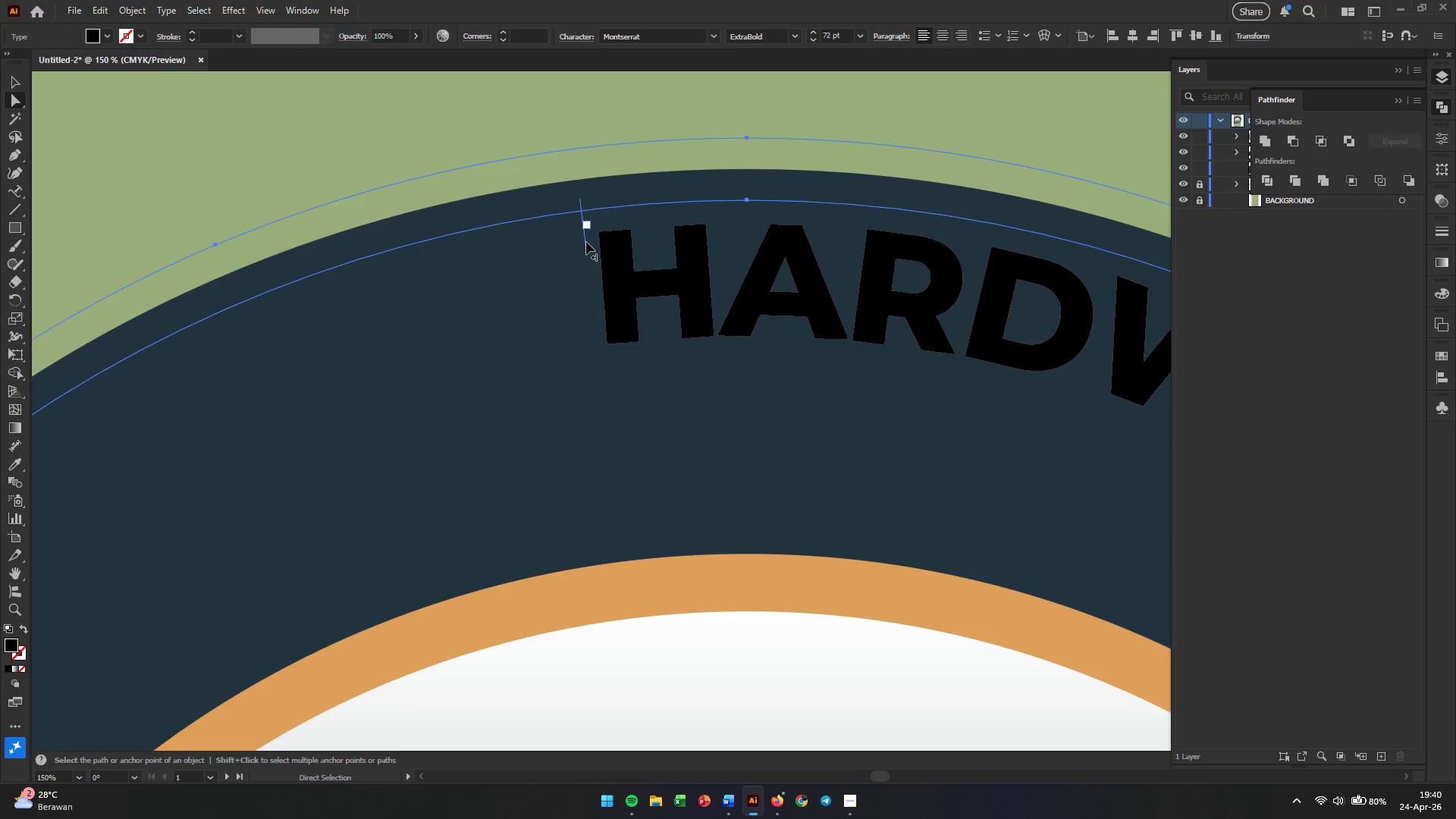 
left_click_drag(start_coordinate=[585, 242], to_coordinate=[359, 329])
 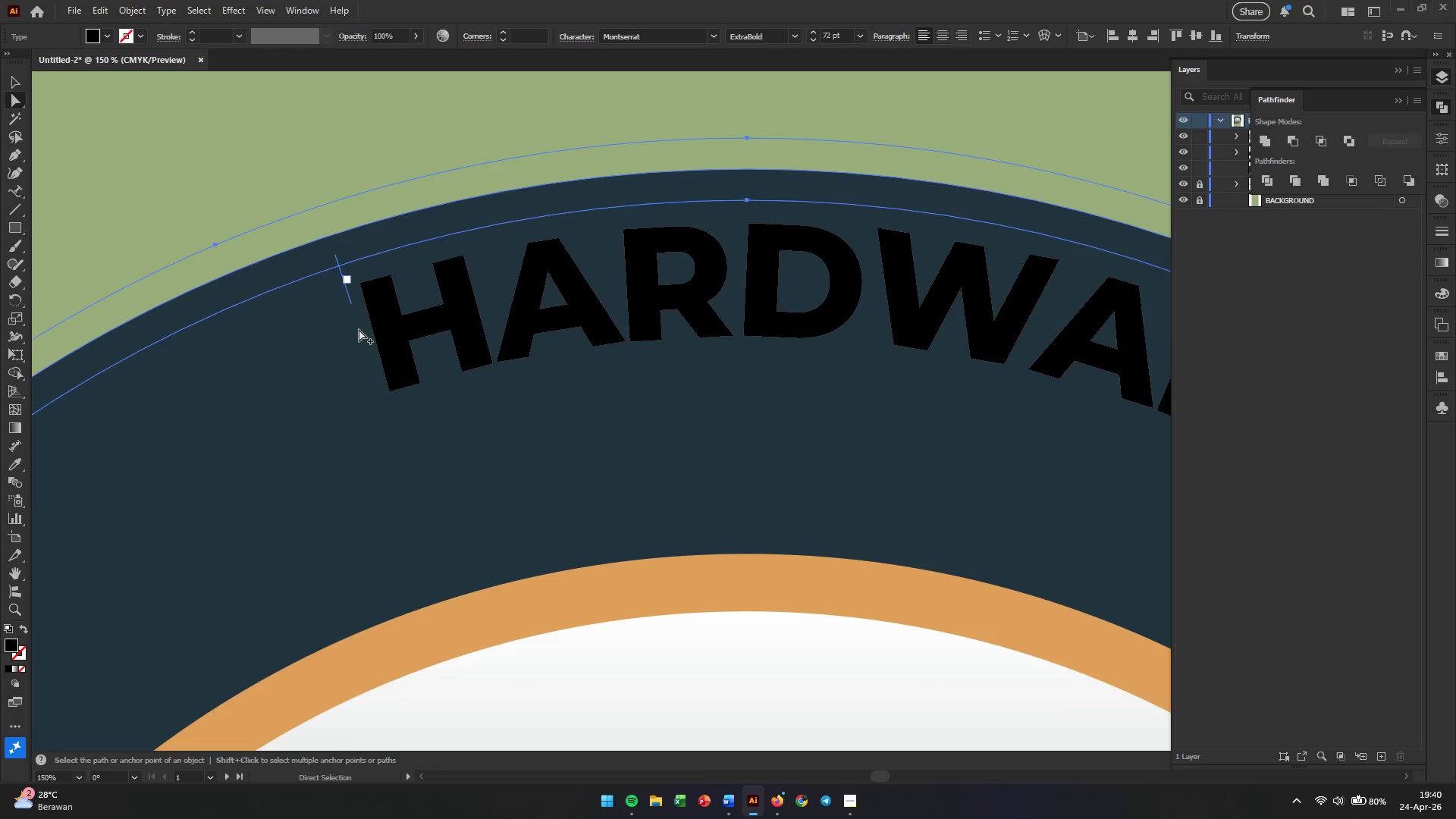 
hold_key(key=AltLeft, duration=0.69)
scroll: coordinate [365, 328], scroll_direction: down, amount: 4.0
 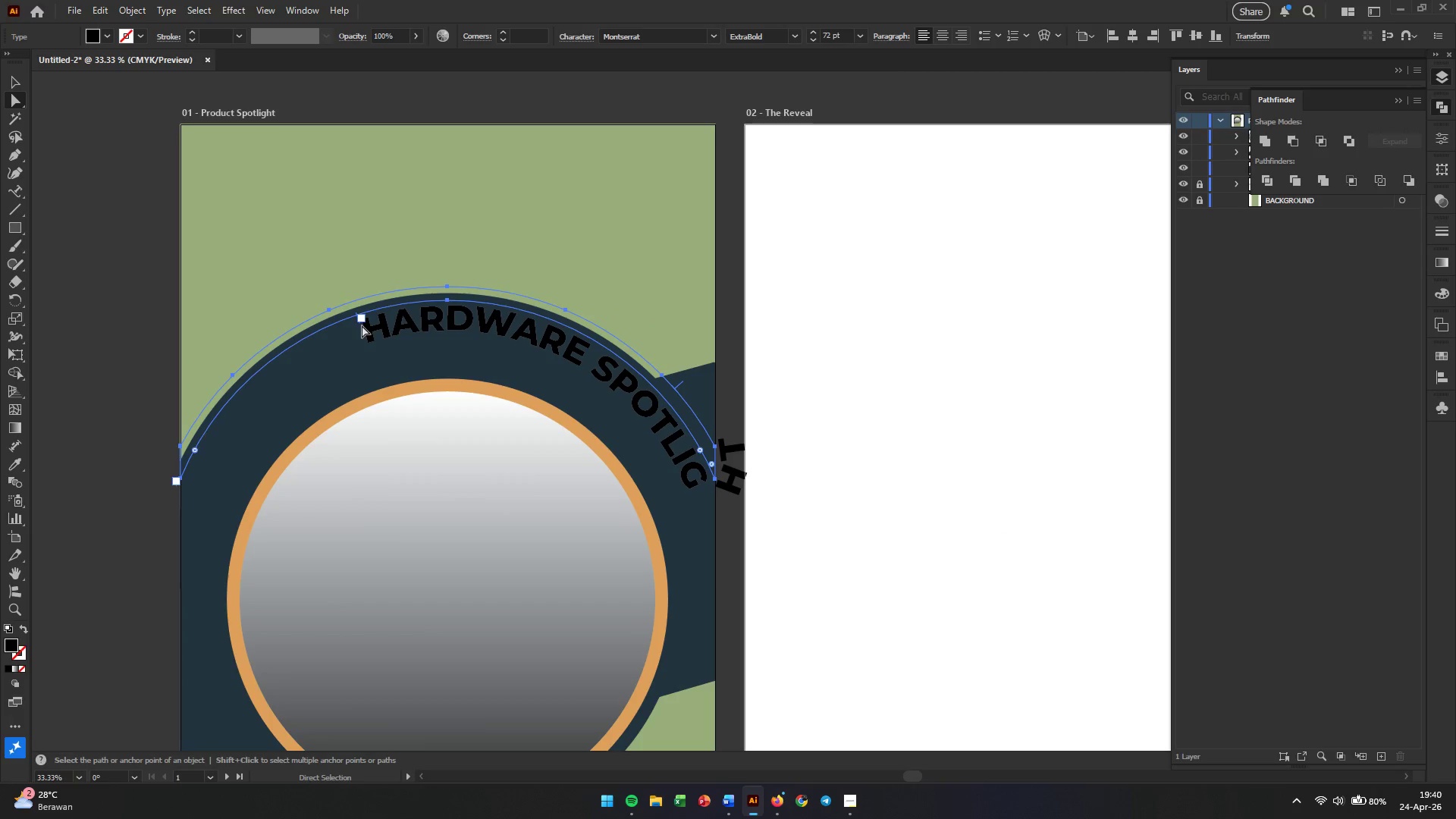 
left_click_drag(start_coordinate=[361, 326], to_coordinate=[340, 334])
 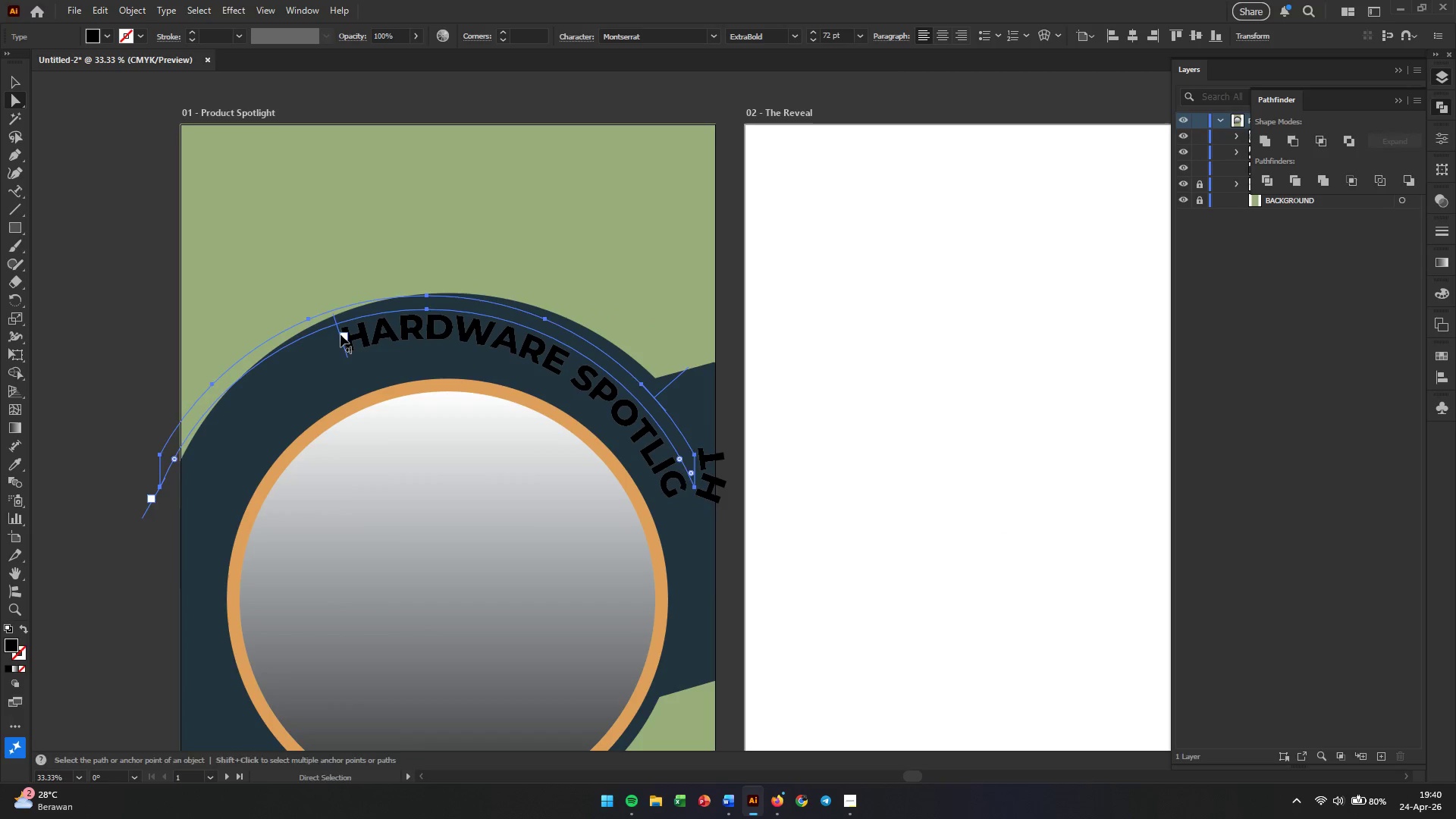 
key(Control+Z)
 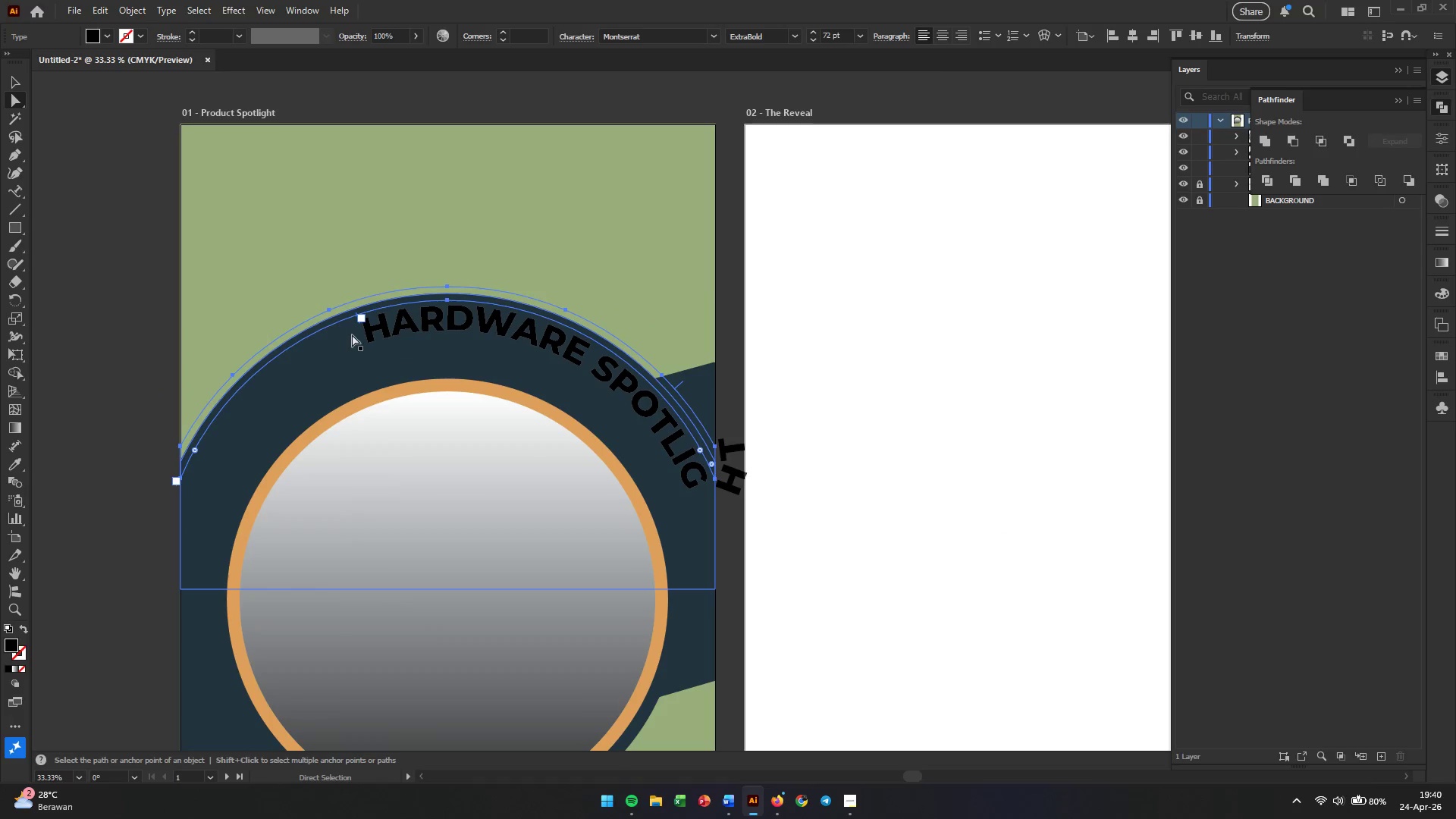 
key(Alt+AltLeft)
 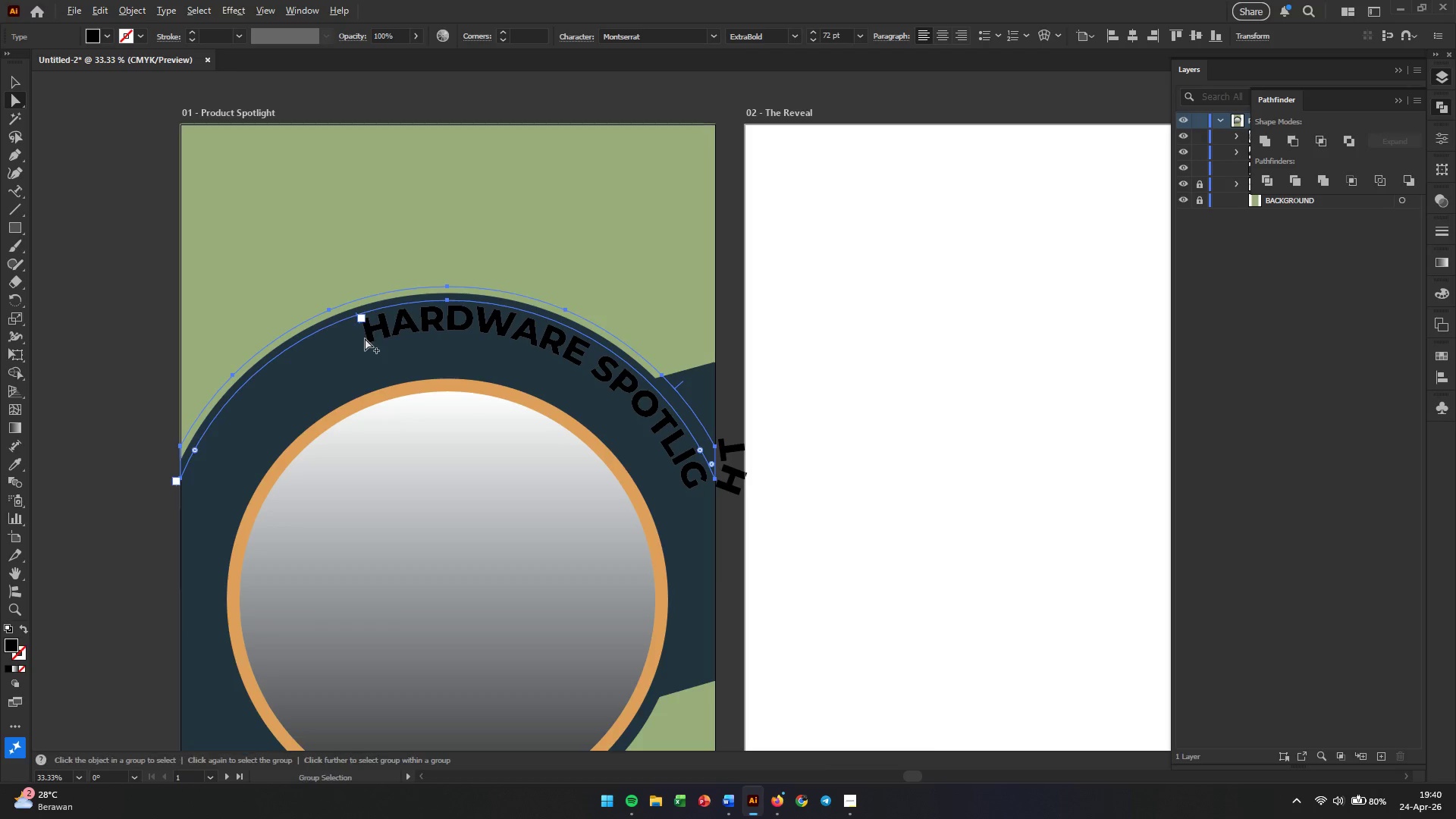 
scroll: coordinate [366, 339], scroll_direction: up, amount: 2.0
 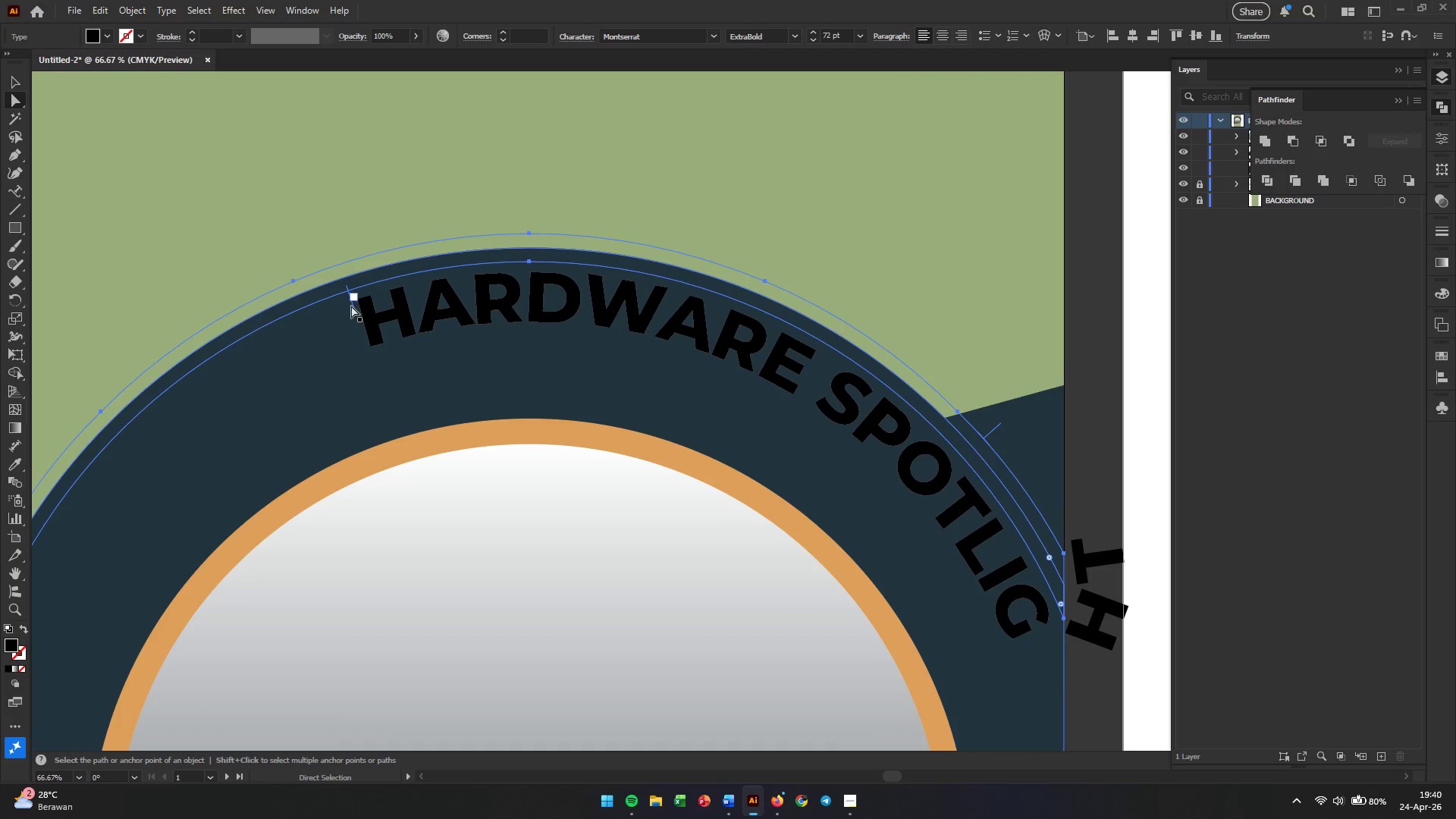 
left_click_drag(start_coordinate=[355, 307], to_coordinate=[120, 500])
 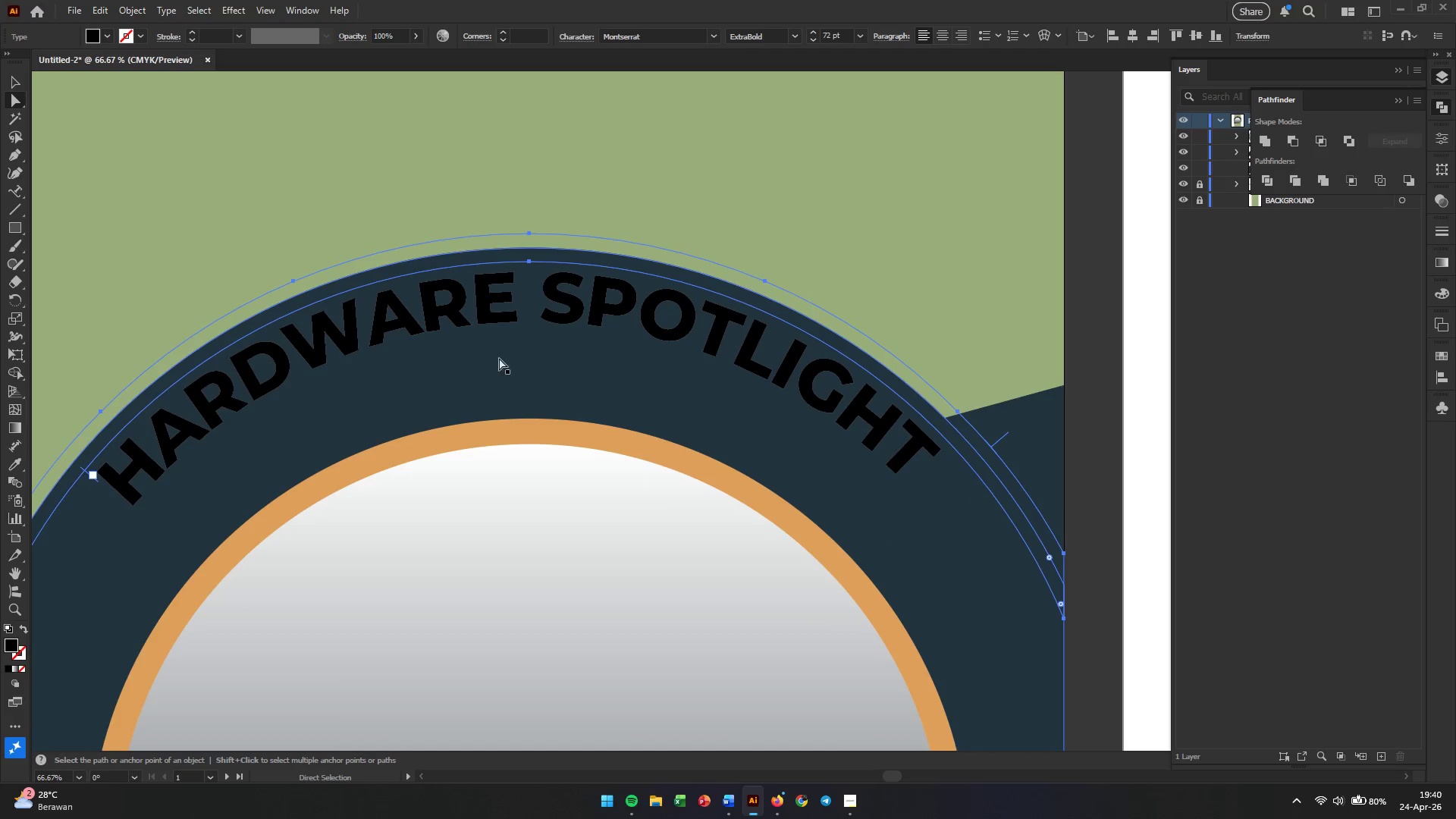 
hold_key(key=AltLeft, duration=0.95)
scroll: coordinate [517, 343], scroll_direction: down, amount: 2.0
 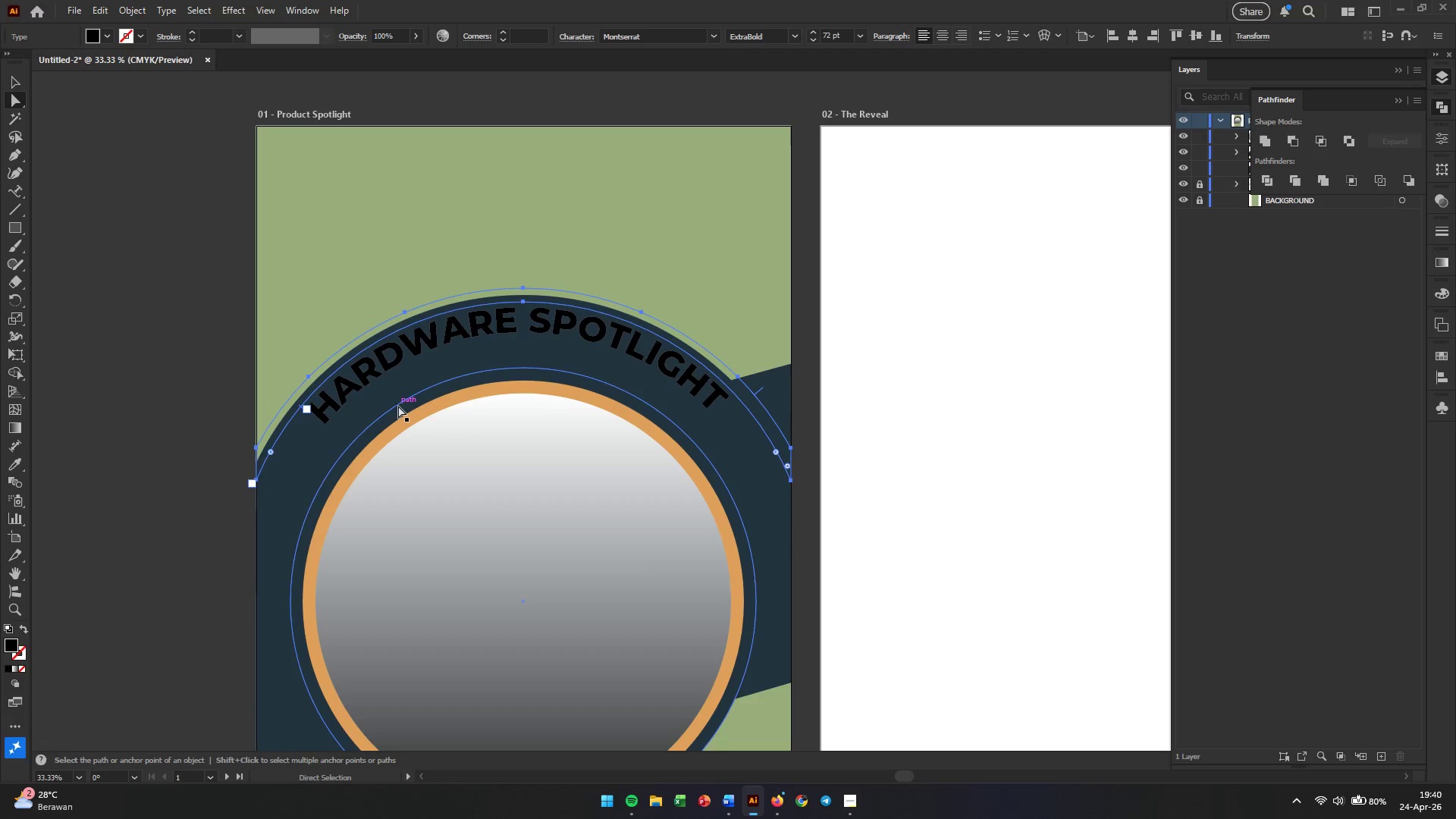 
wait(7.53)
 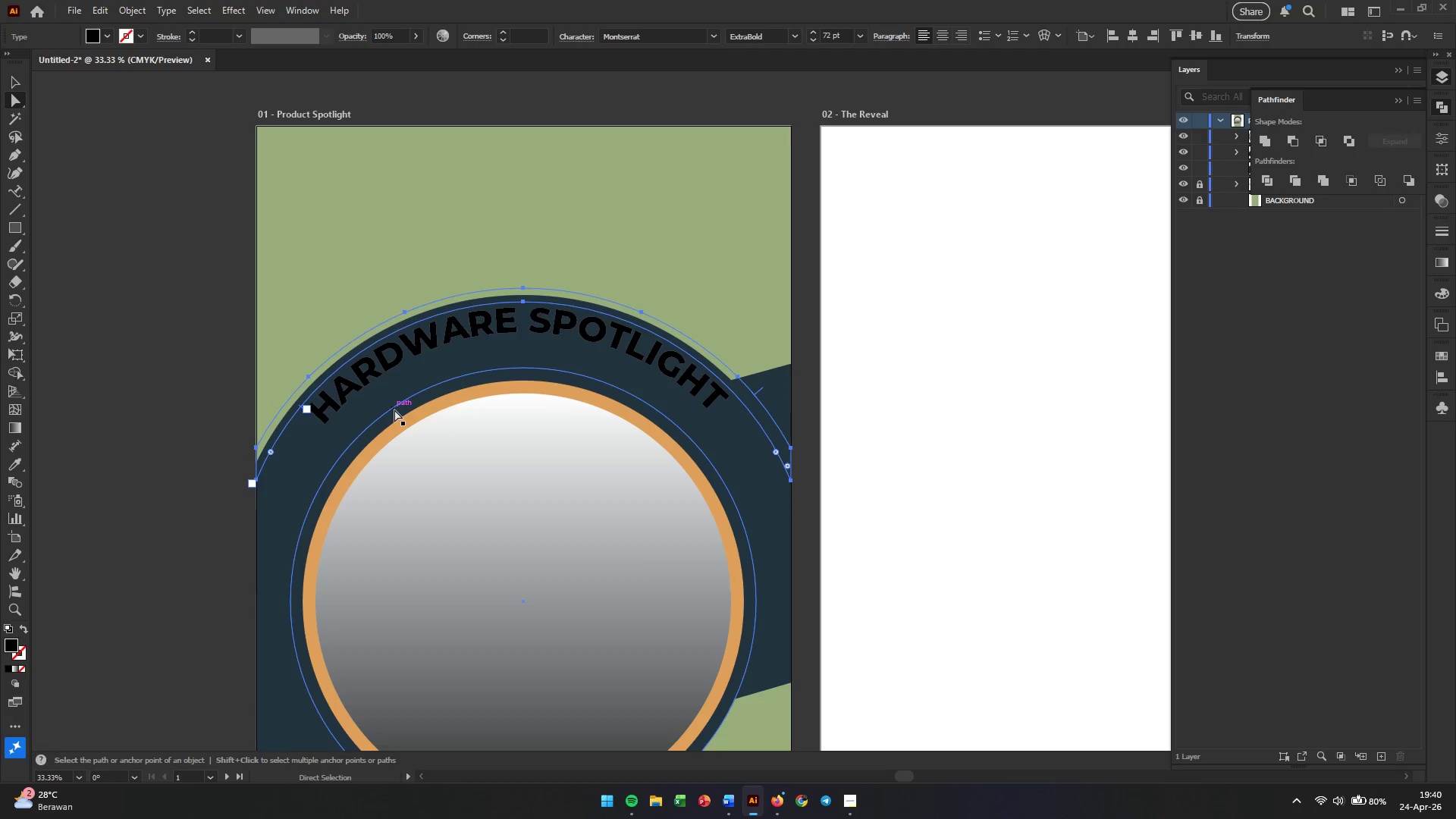 
key(Control+Z)
 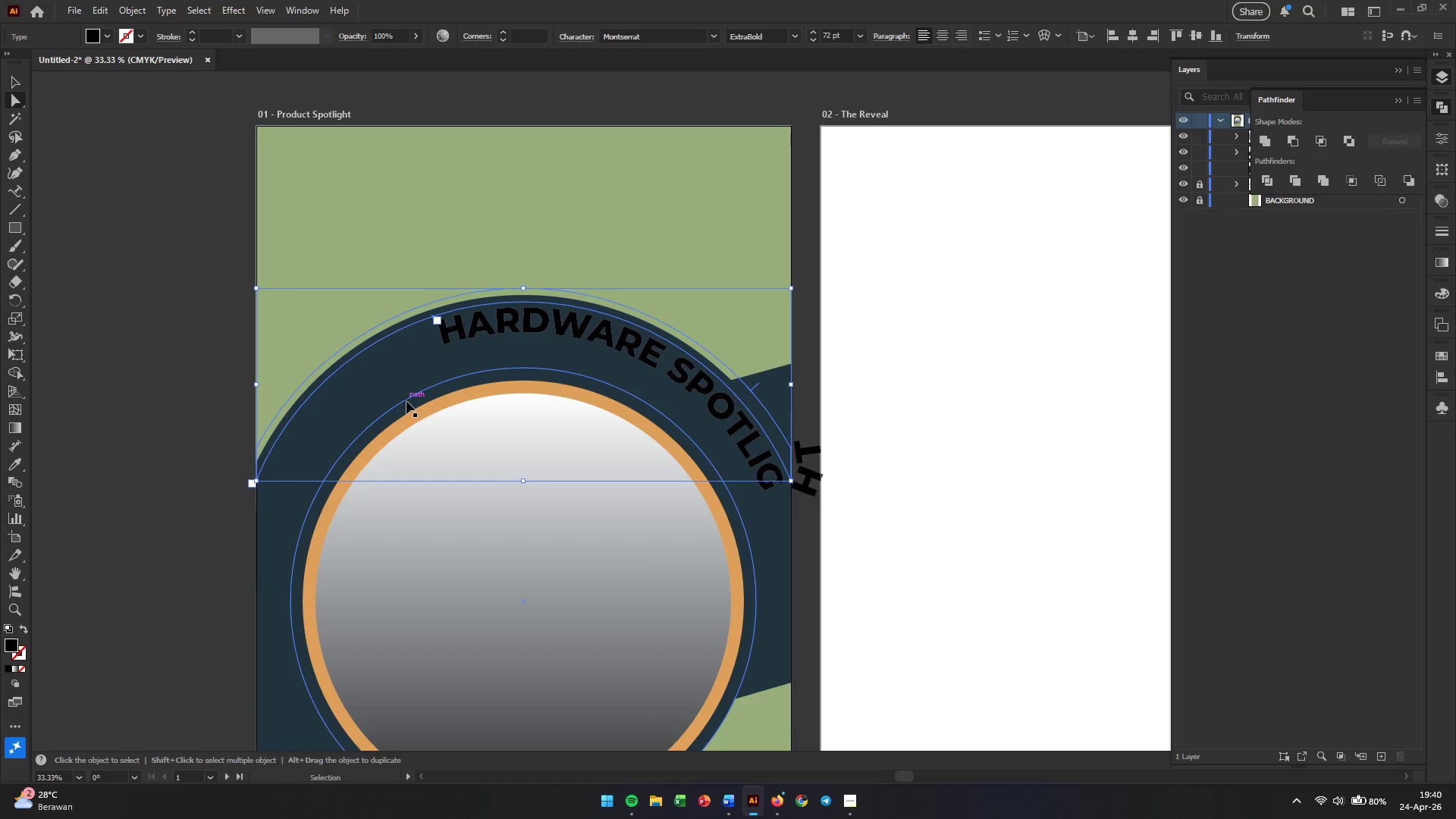 
key(Control+Z)
 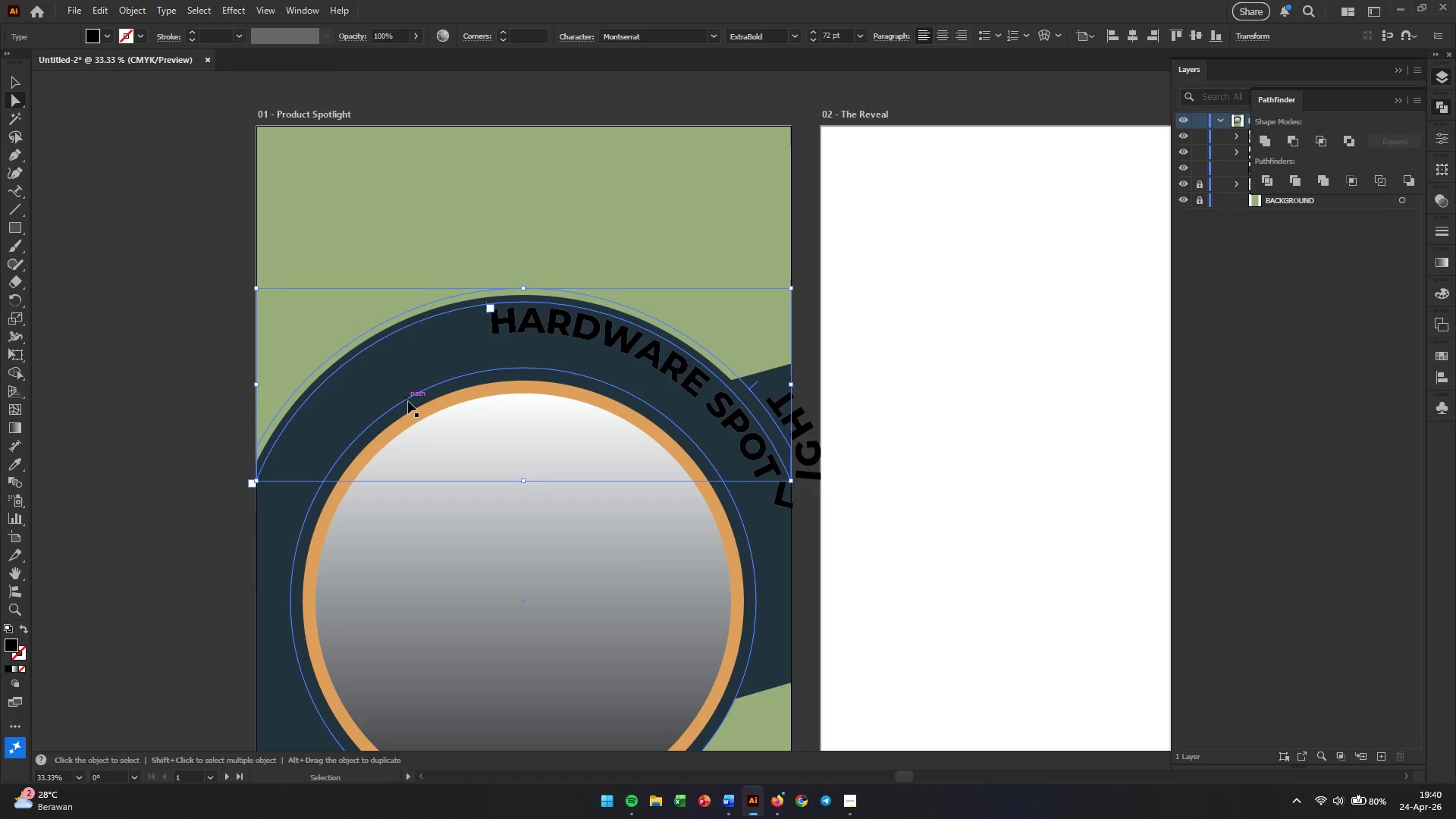 
key(Control+Z)
 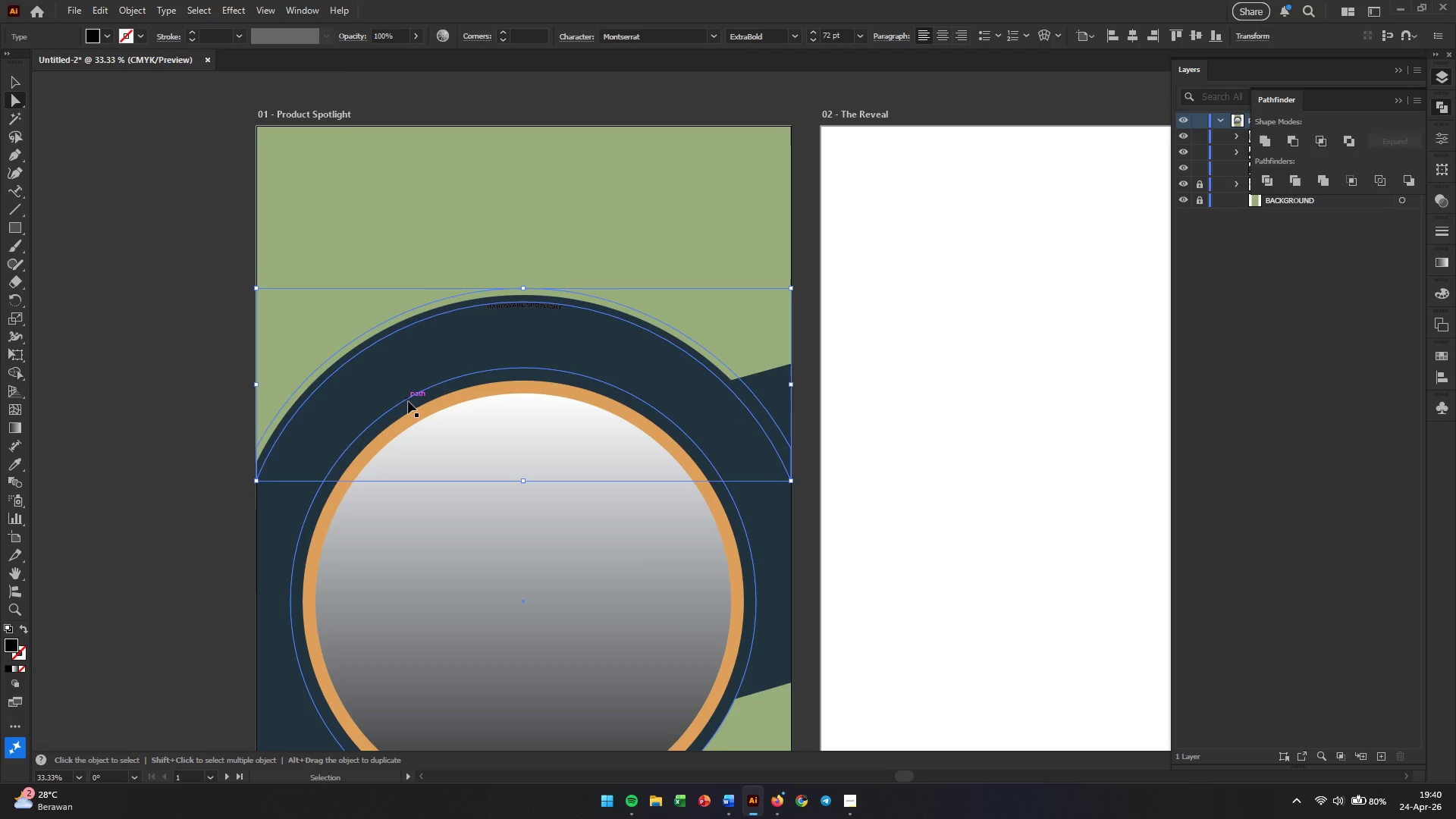 
key(Control+Z)
 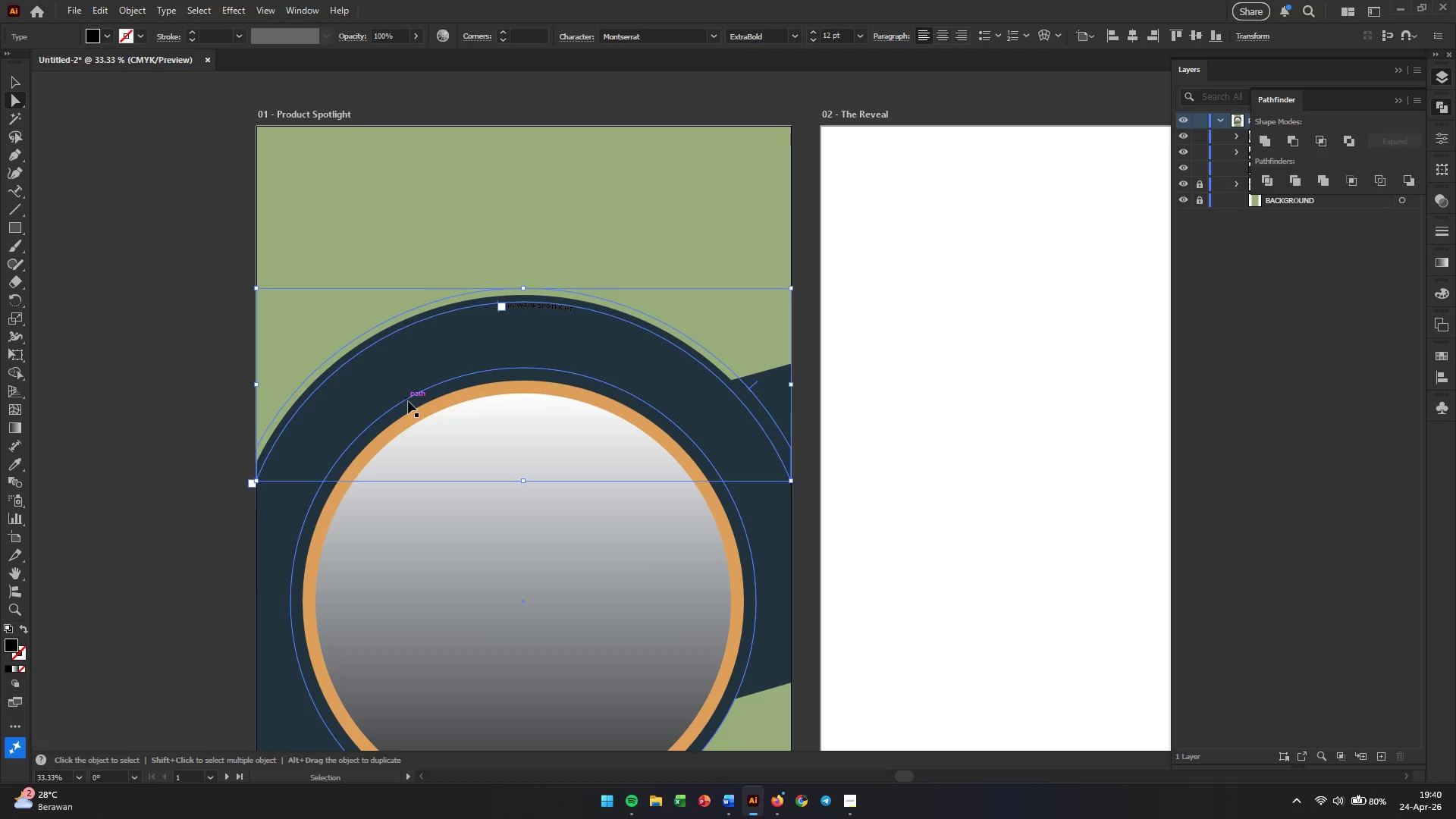 
key(Control+Z)
 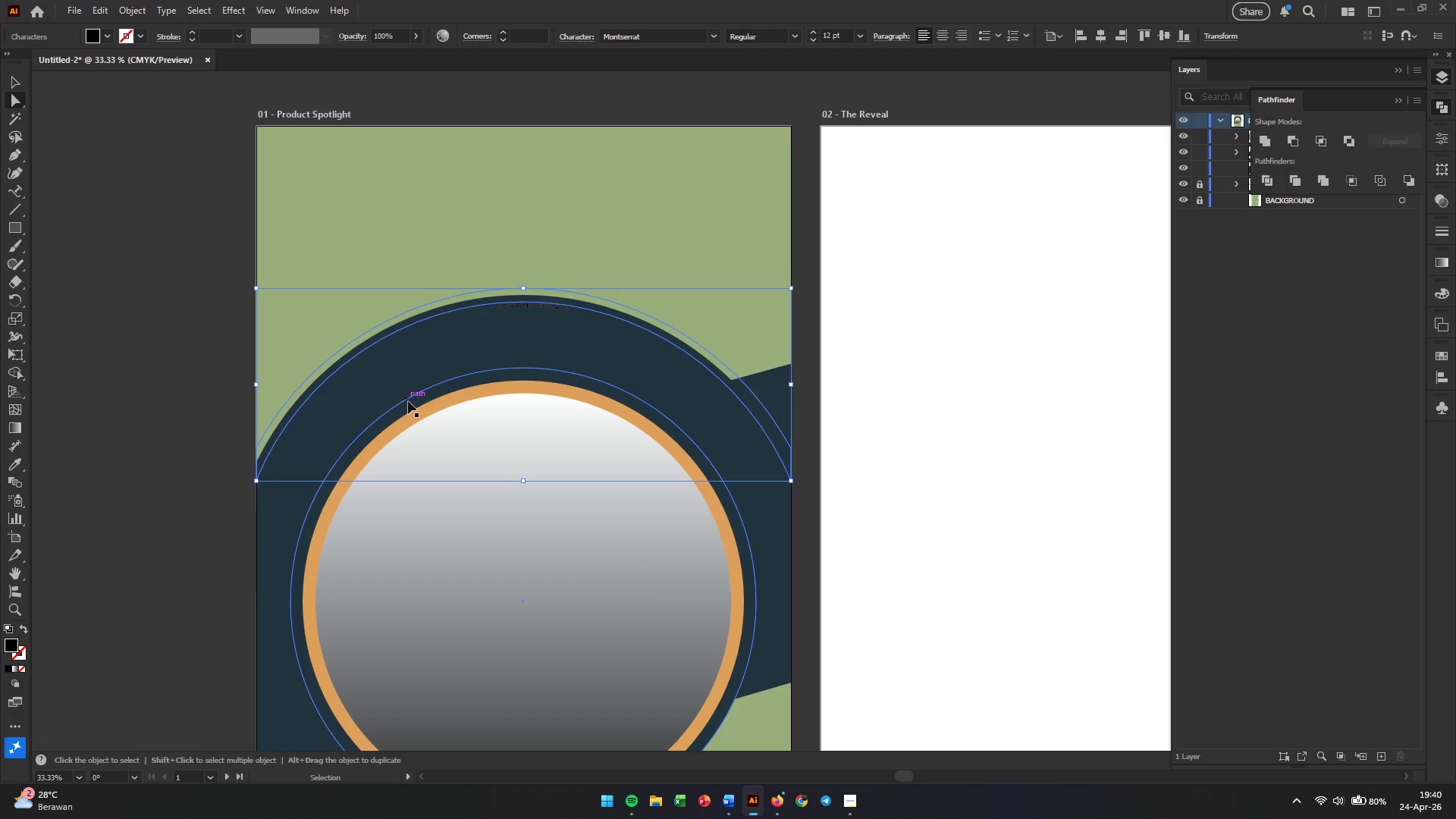 
key(Control+Z)
 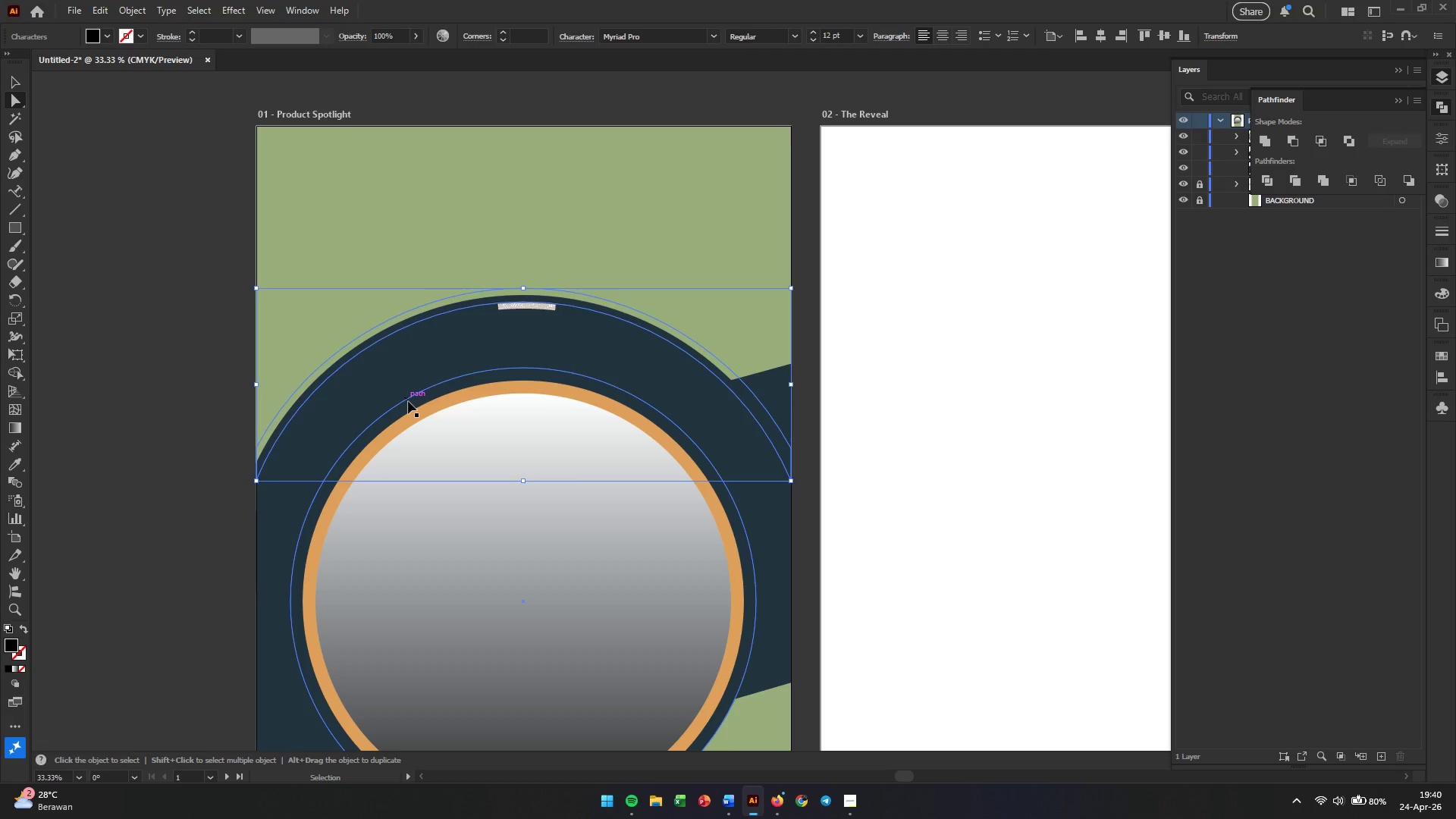 
key(Control+Z)
 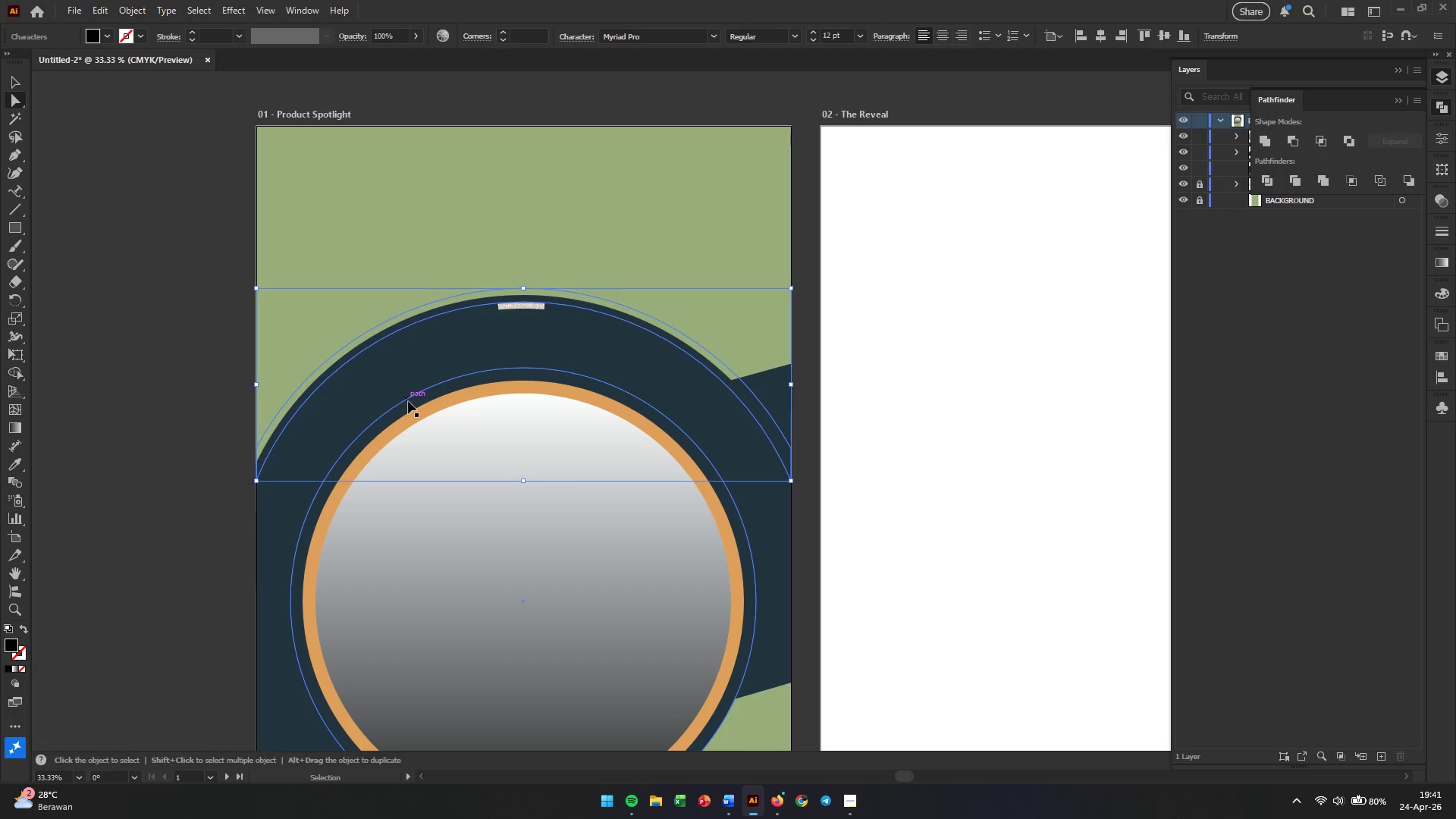 
key(Control+Z)
 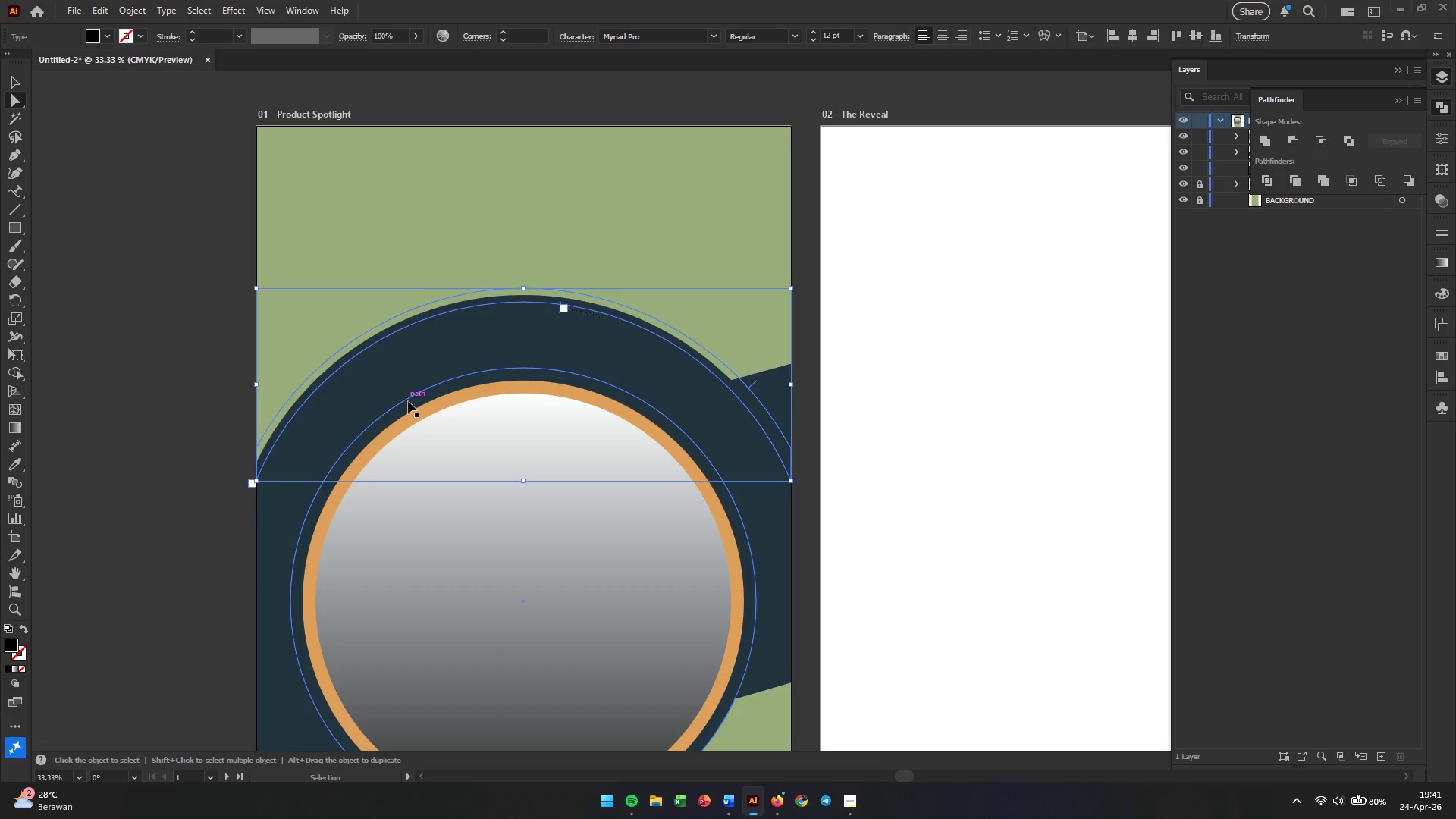 
key(Control+Z)
 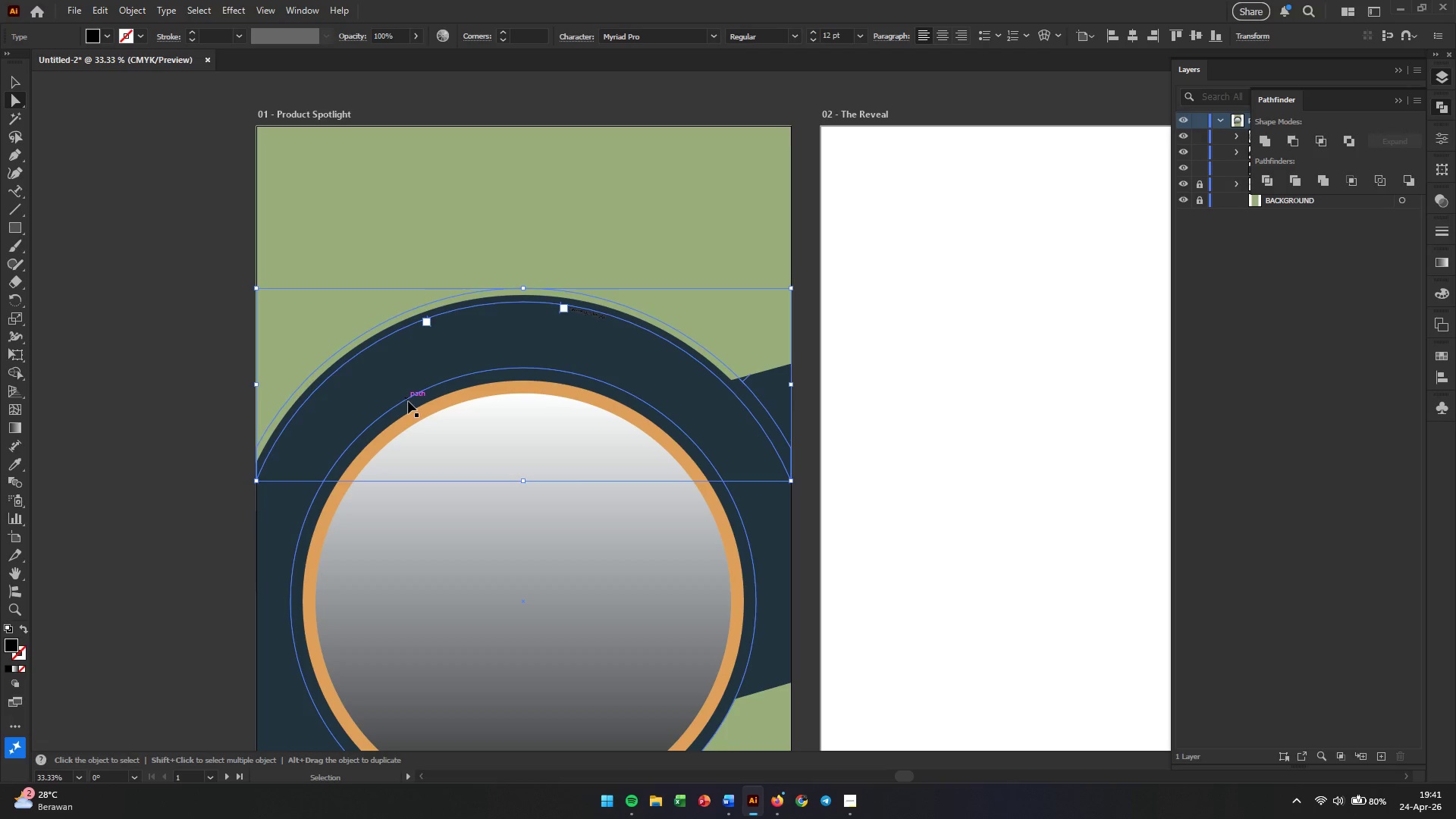 
key(Control+Z)
 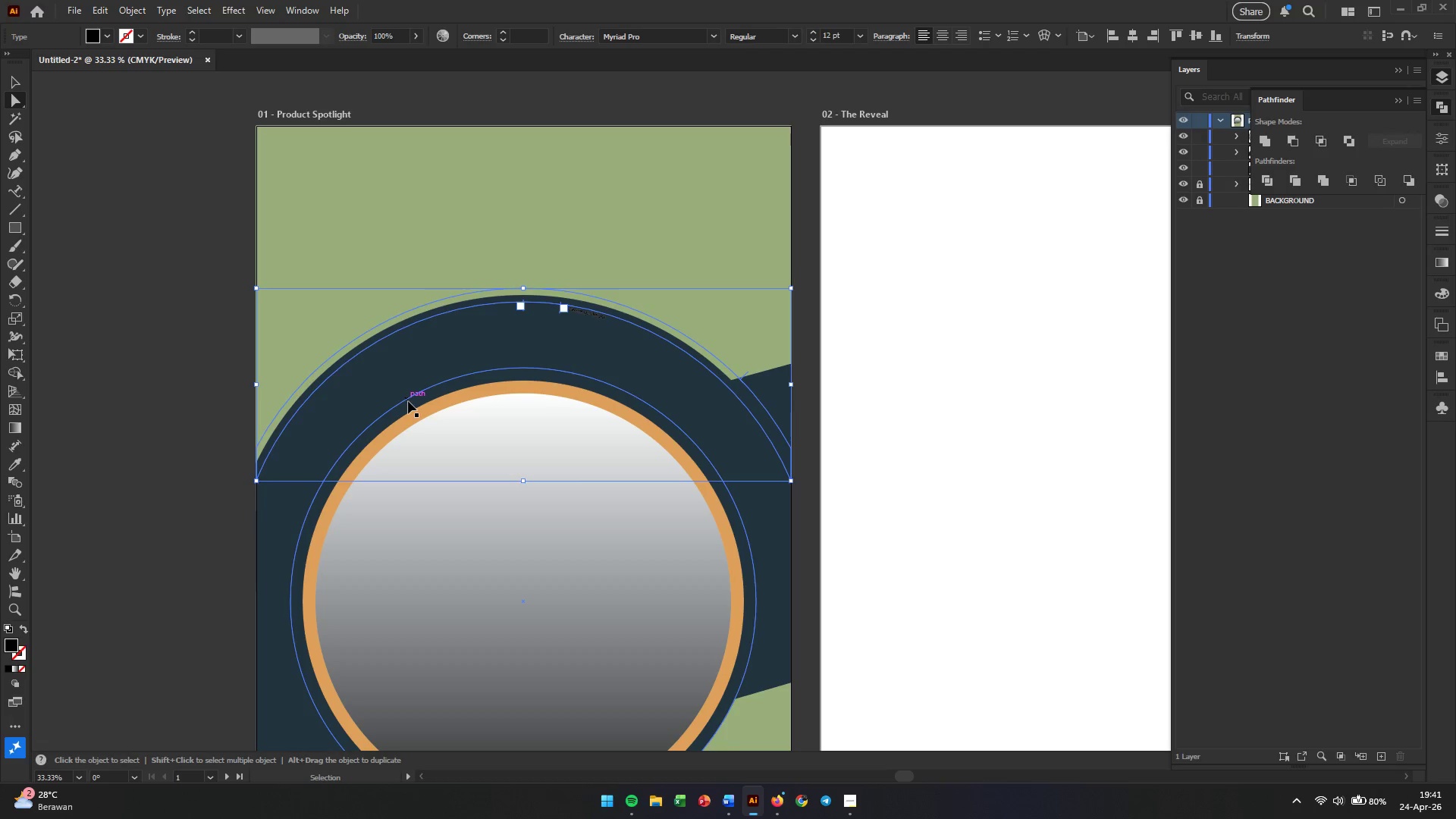 
key(Control+Z)
 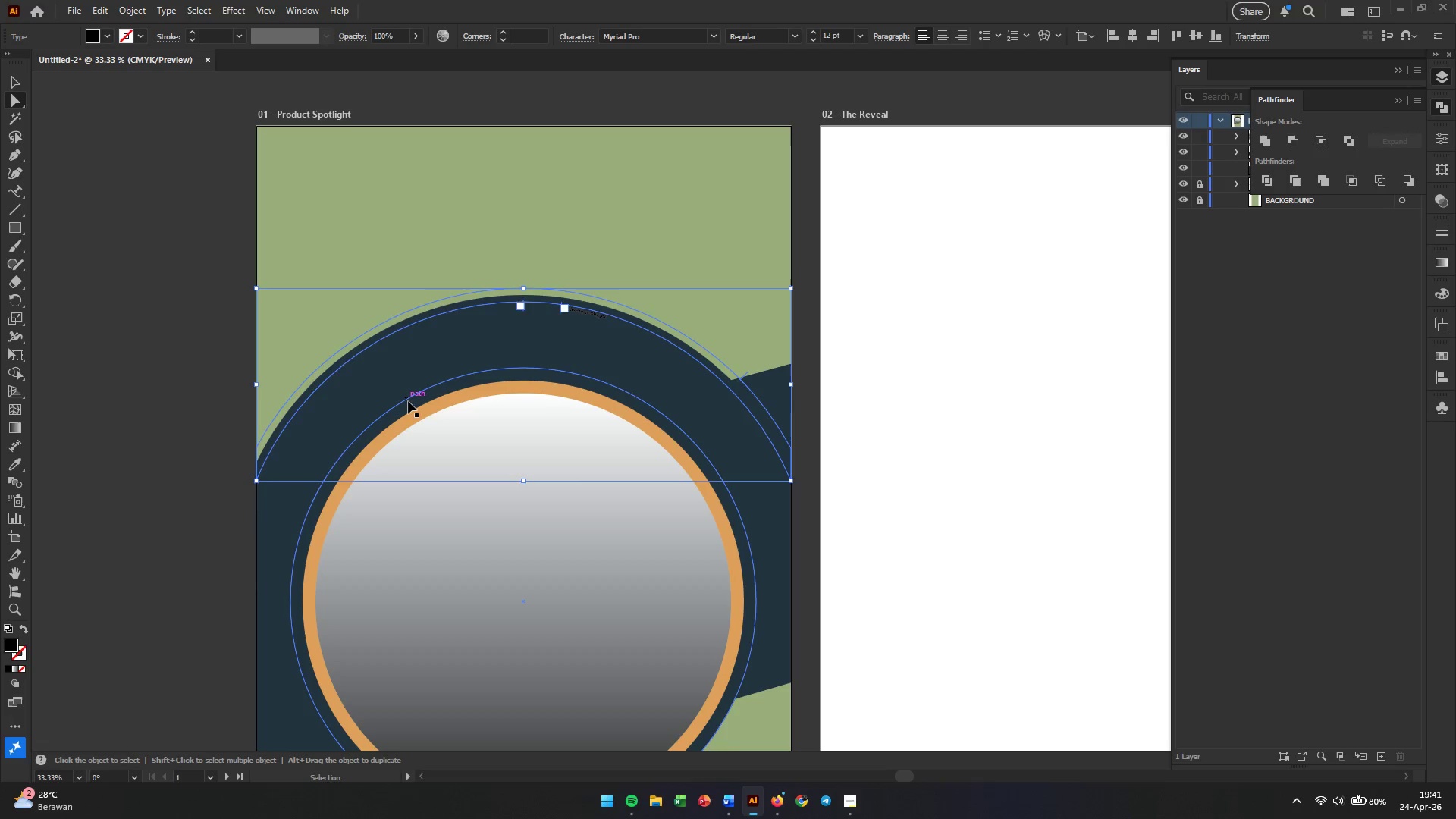 
key(Control+Z)
 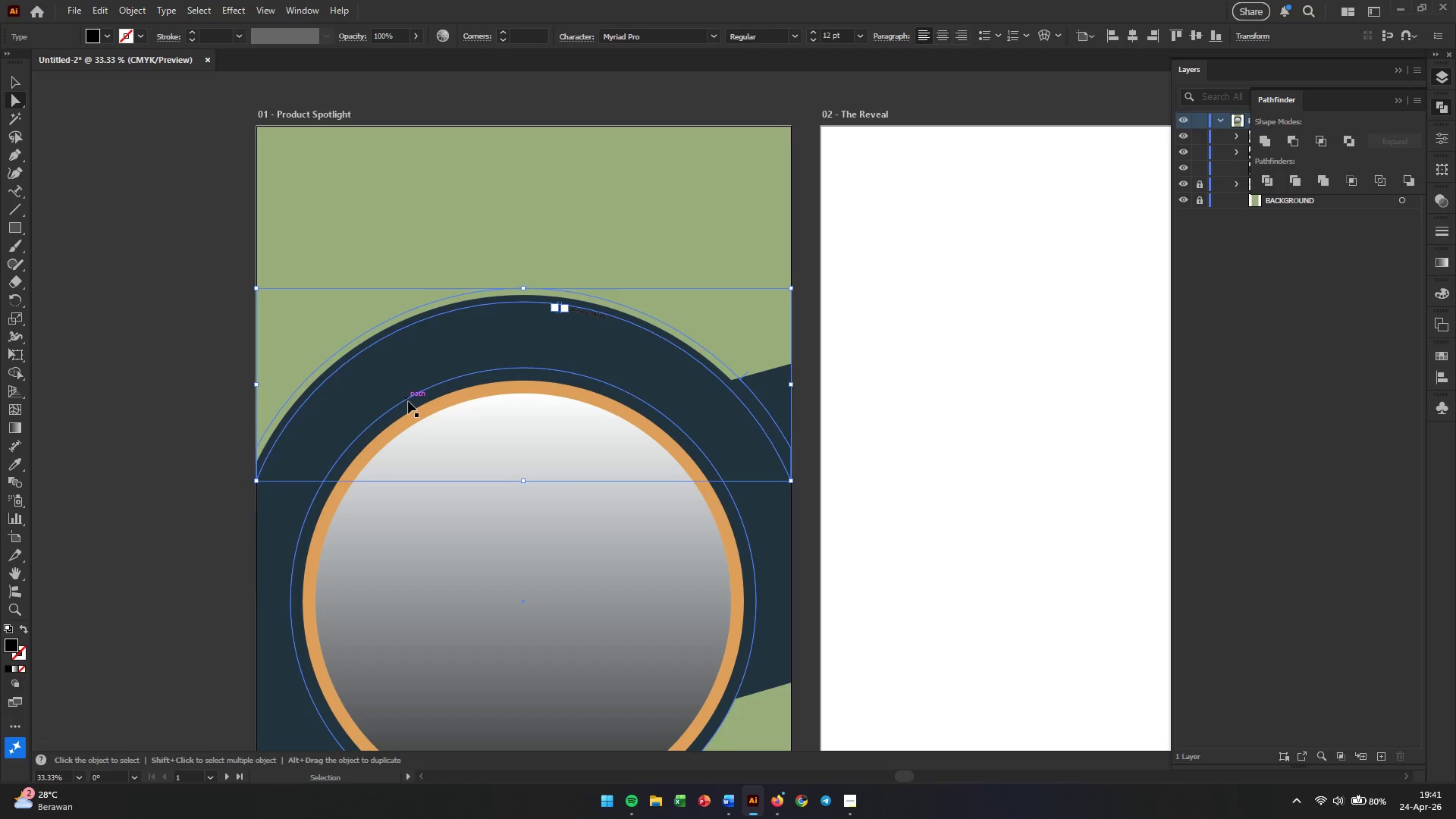 
key(Control+Z)
 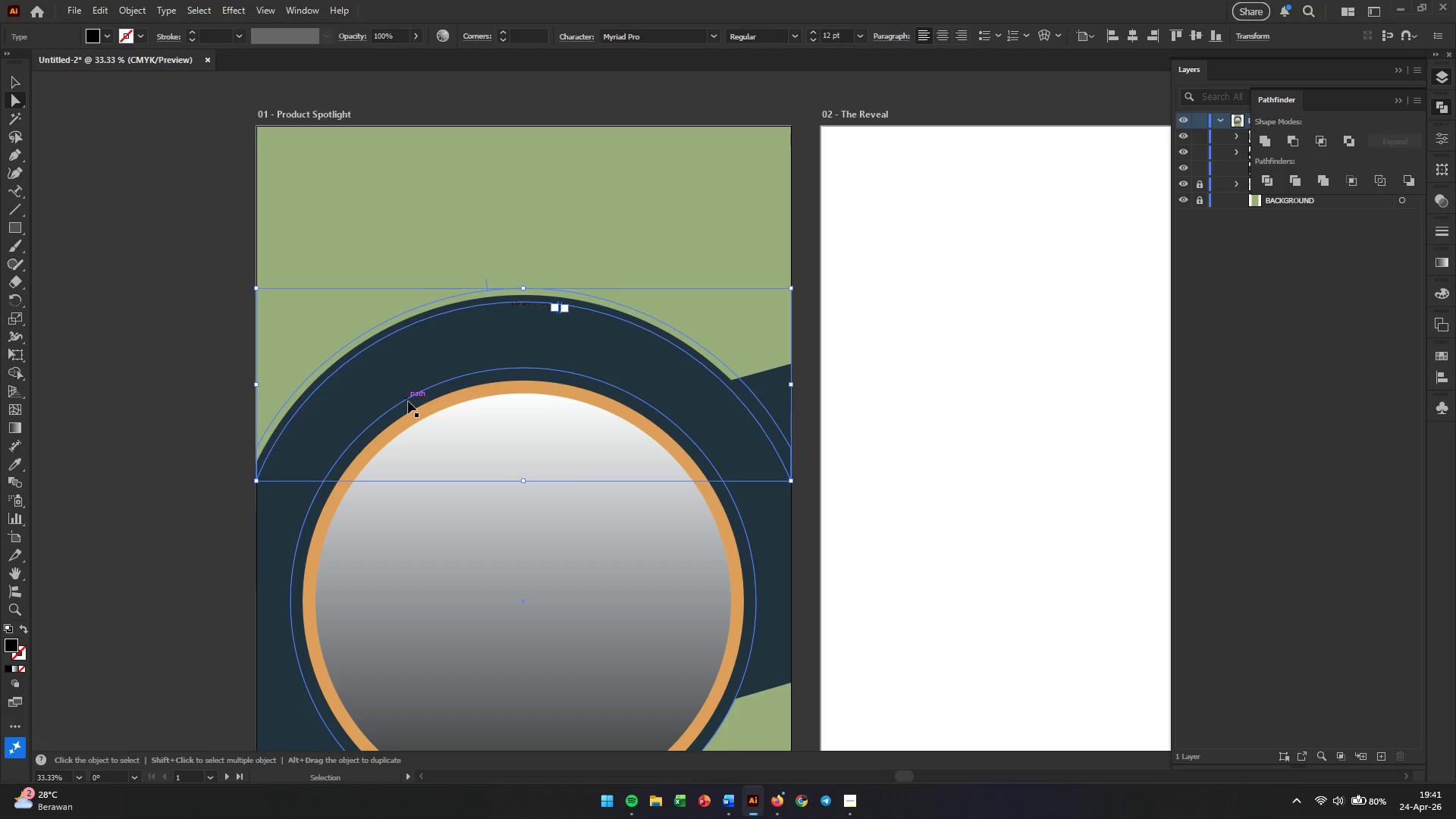 
key(Control+Z)
 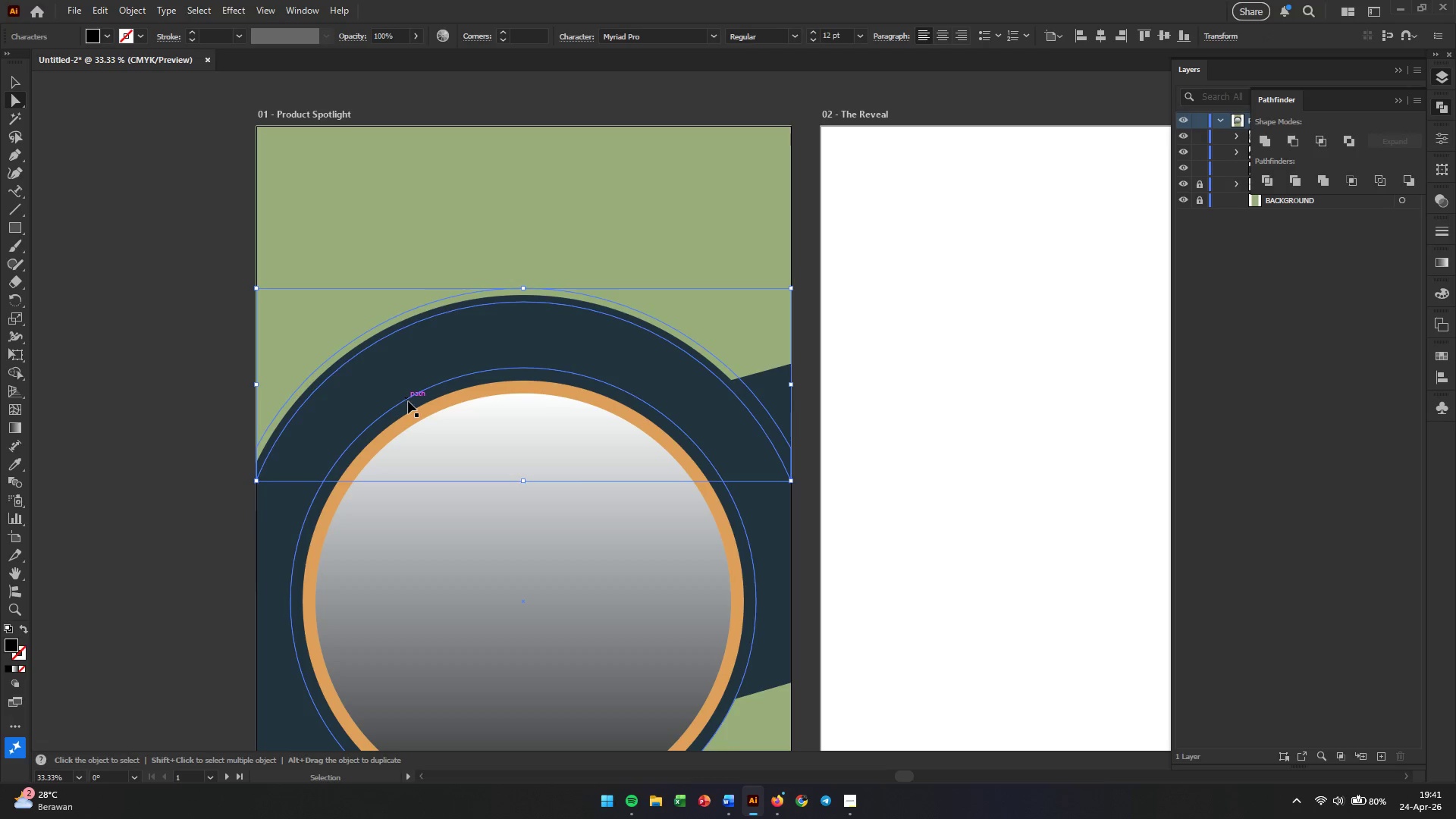 
key(Control+Z)
 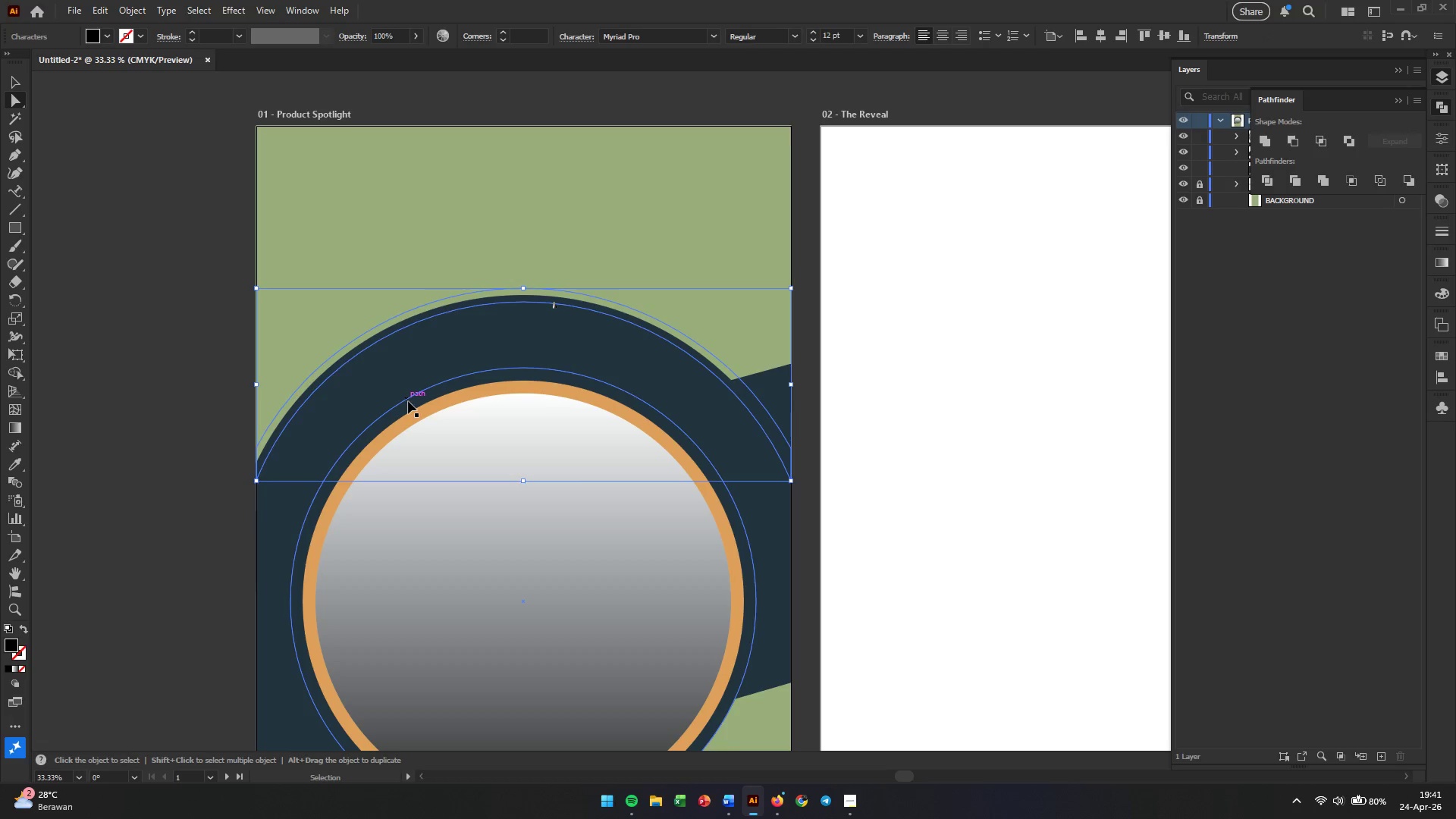 
key(Control+Z)
 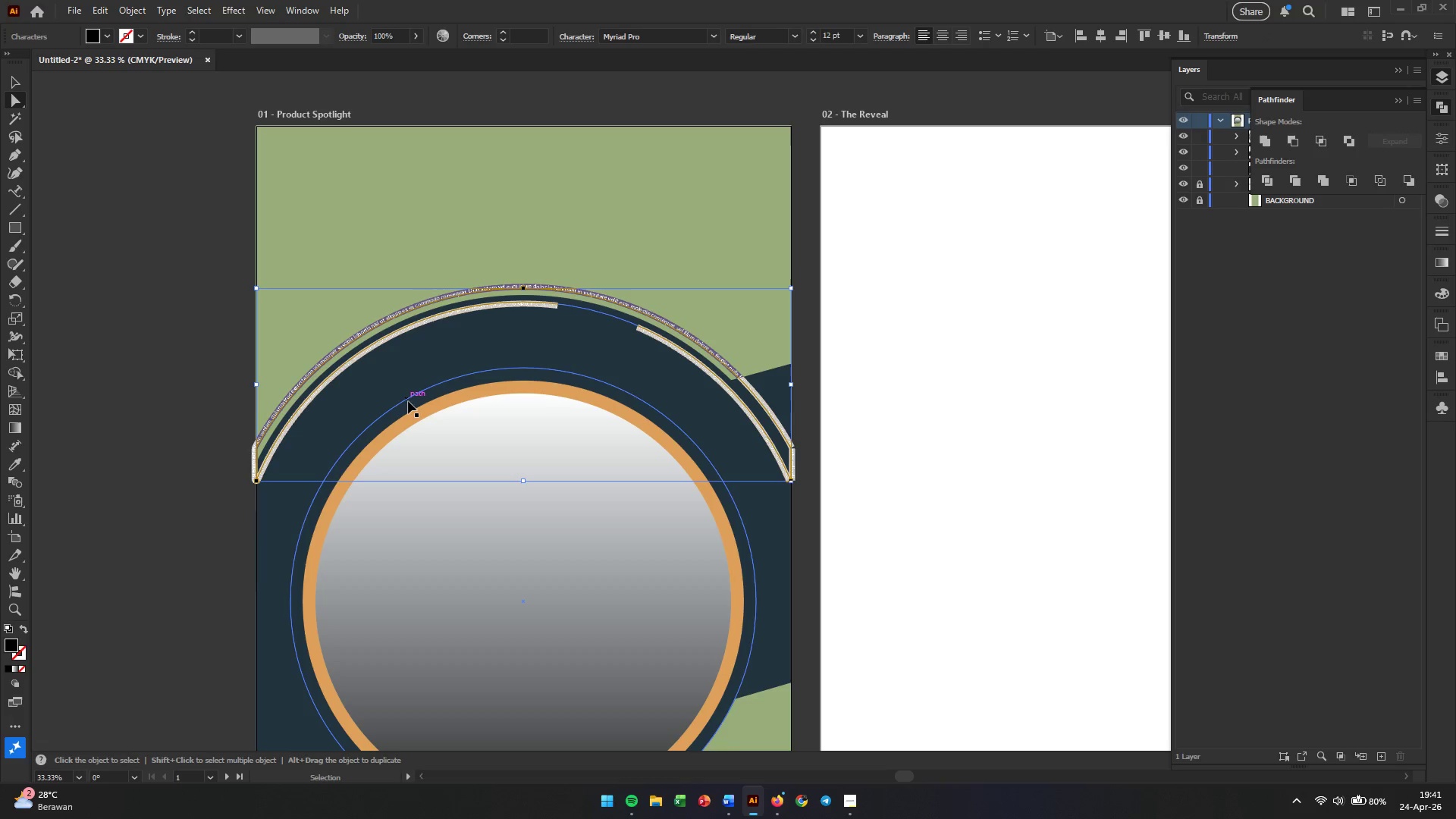 
left_click([159, 215])
 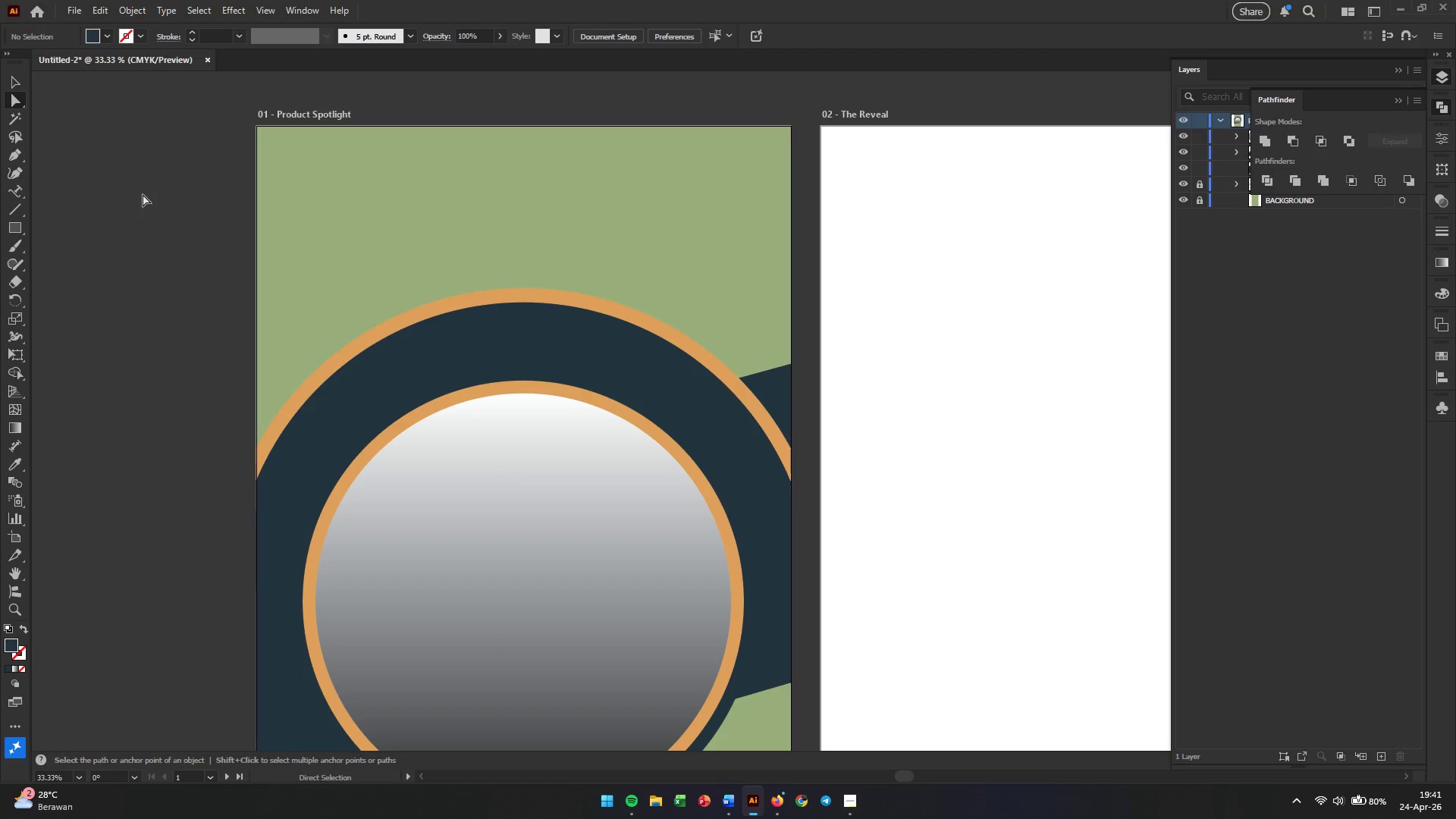 
key(Alt+AltLeft)
 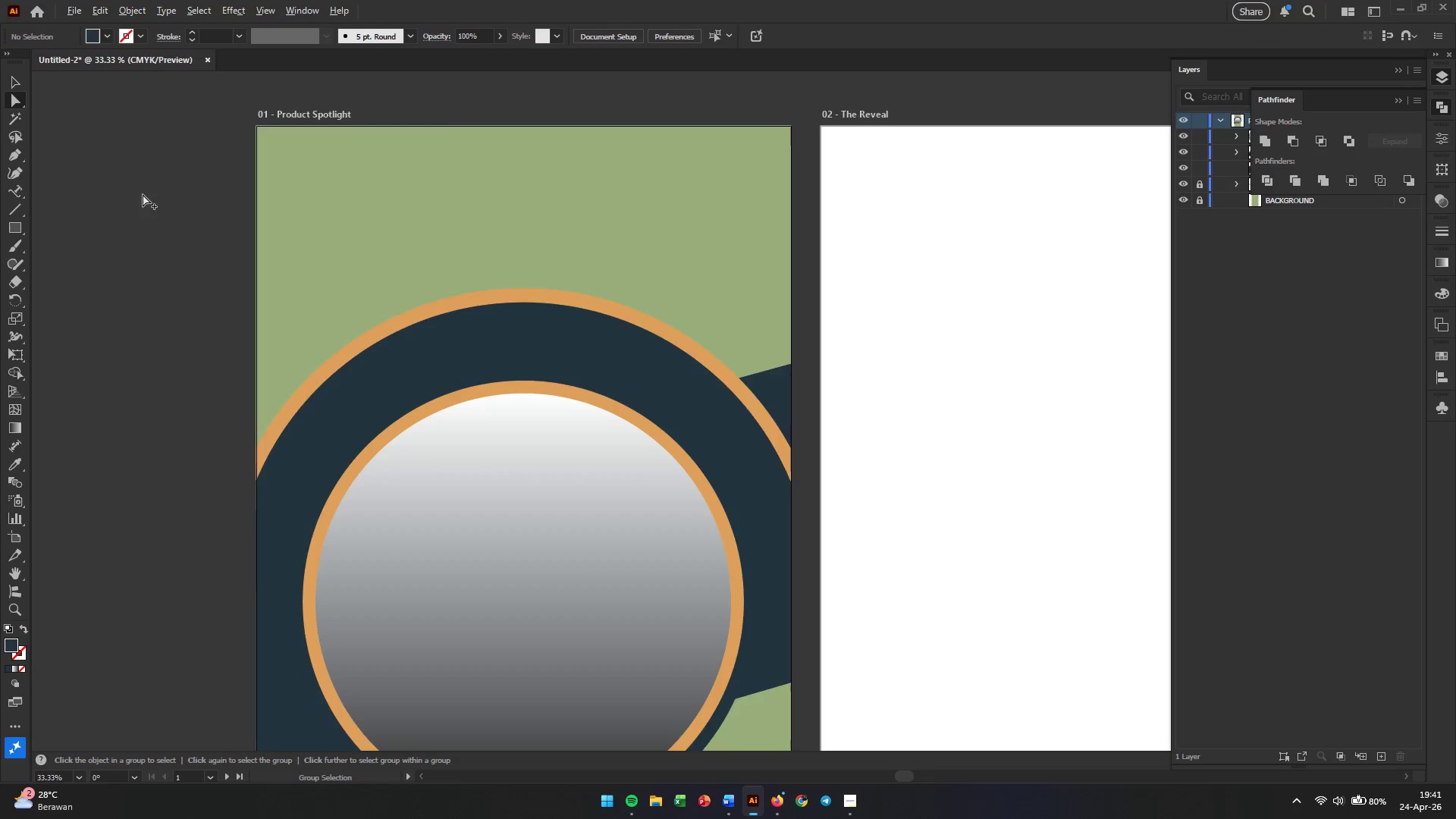 
hold_key(key=Space, duration=0.48)
 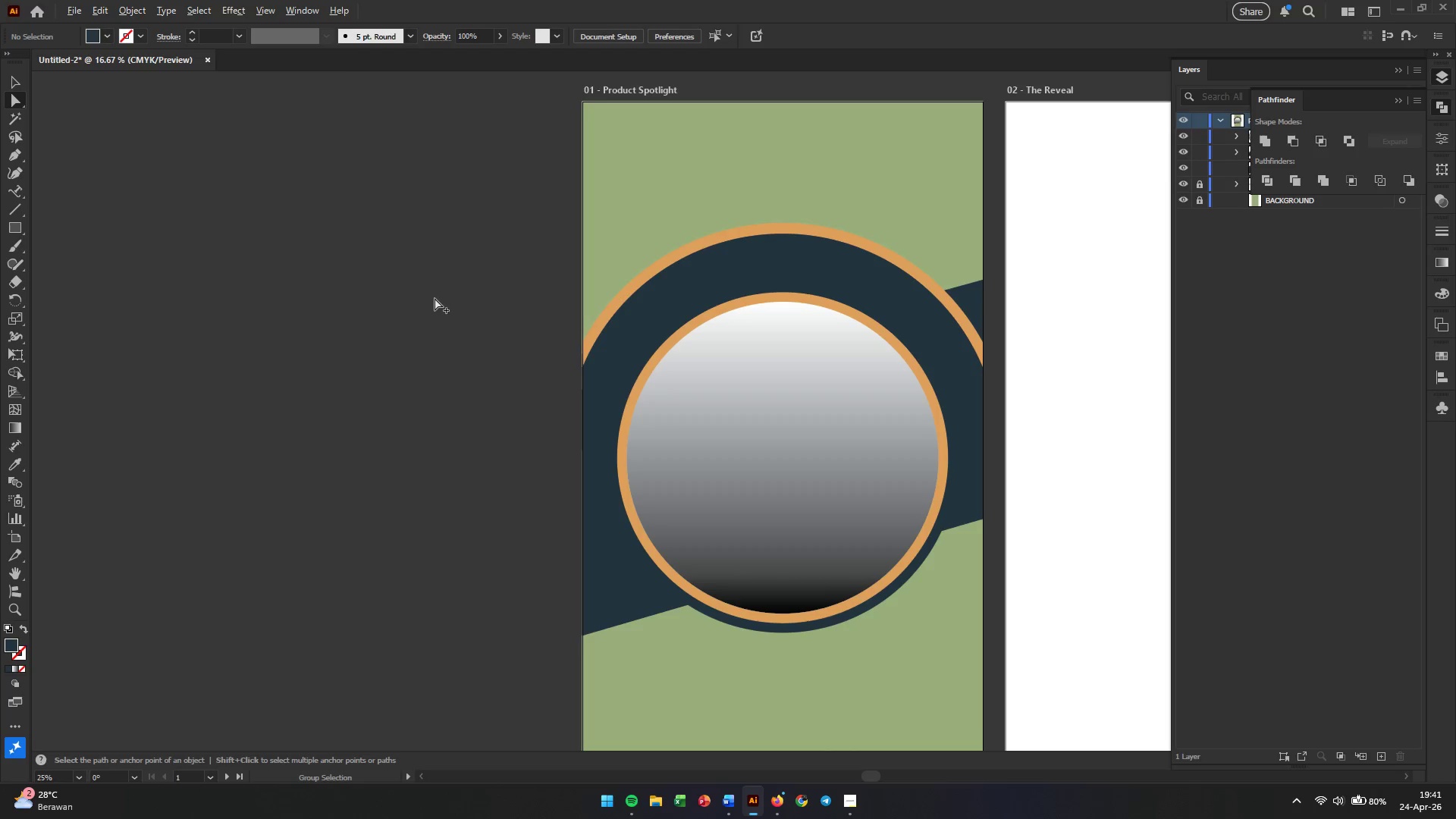 
left_click_drag(start_coordinate=[121, 265], to_coordinate=[455, 273])
 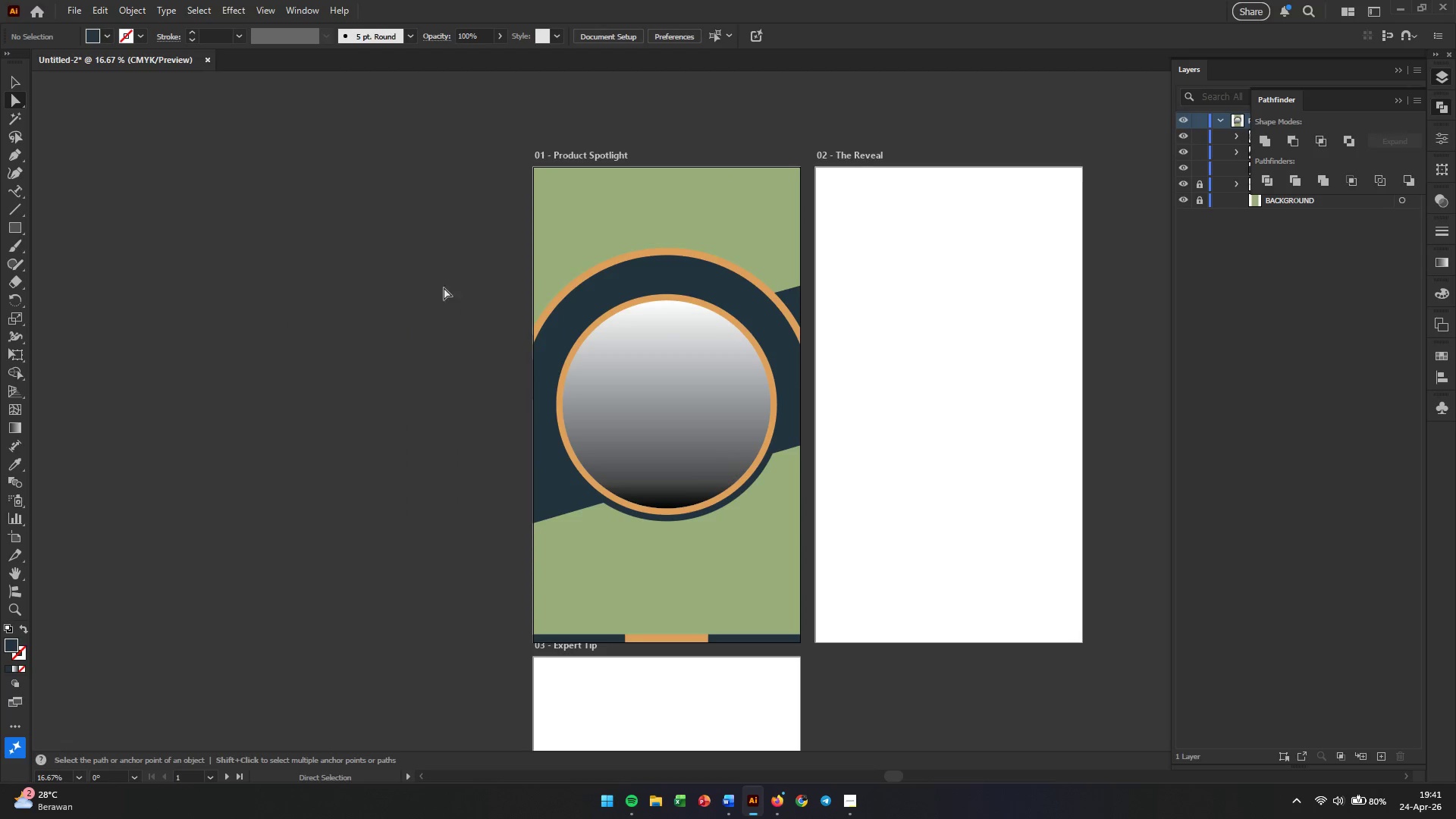 
scroll: coordinate [143, 194], scroll_direction: down, amount: 2.0
 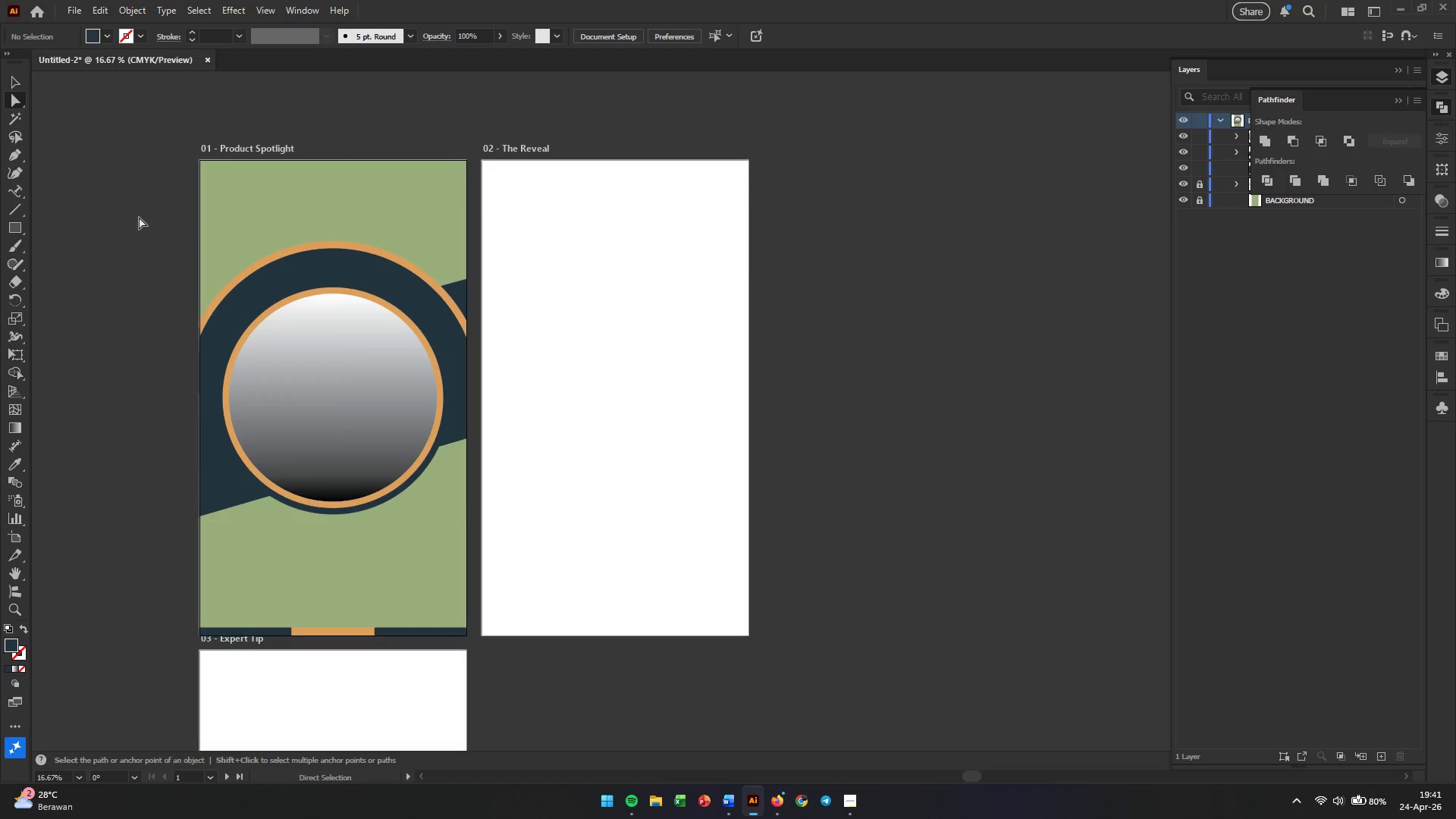 
hold_key(key=AltLeft, duration=0.34)
scroll: coordinate [435, 298], scroll_direction: up, amount: 1.0
 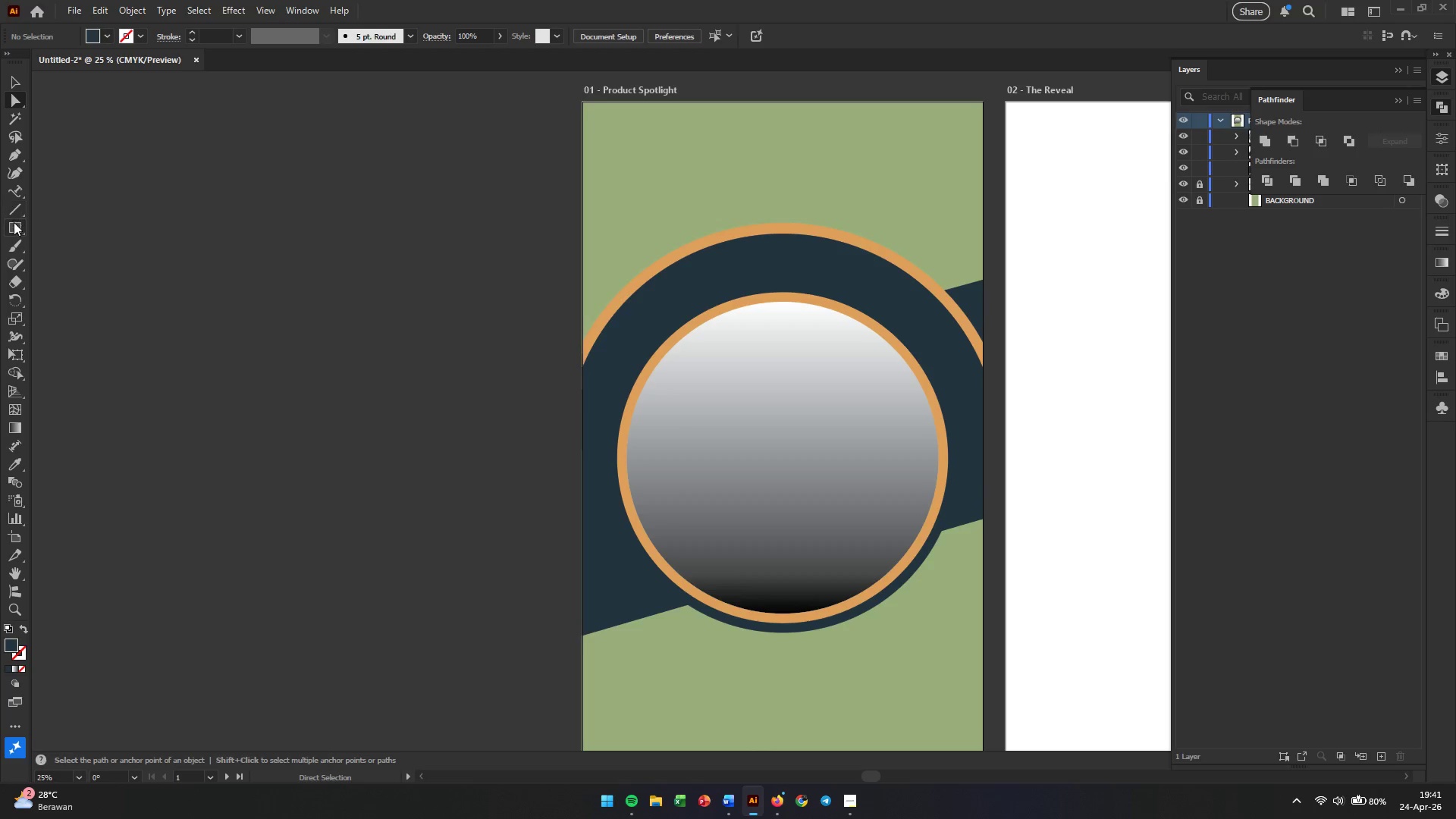 
right_click([14, 227])
 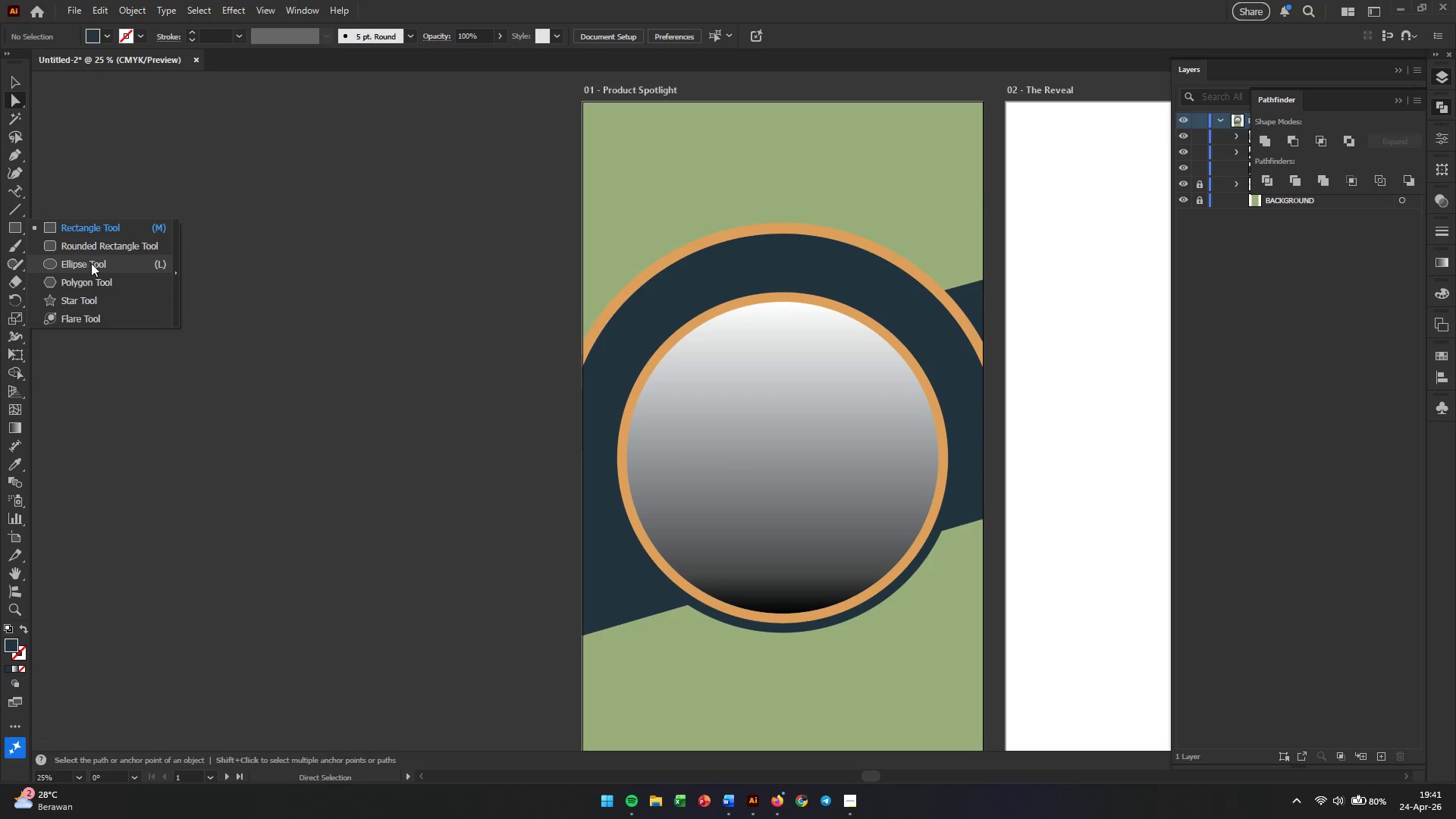 
left_click([91, 265])
 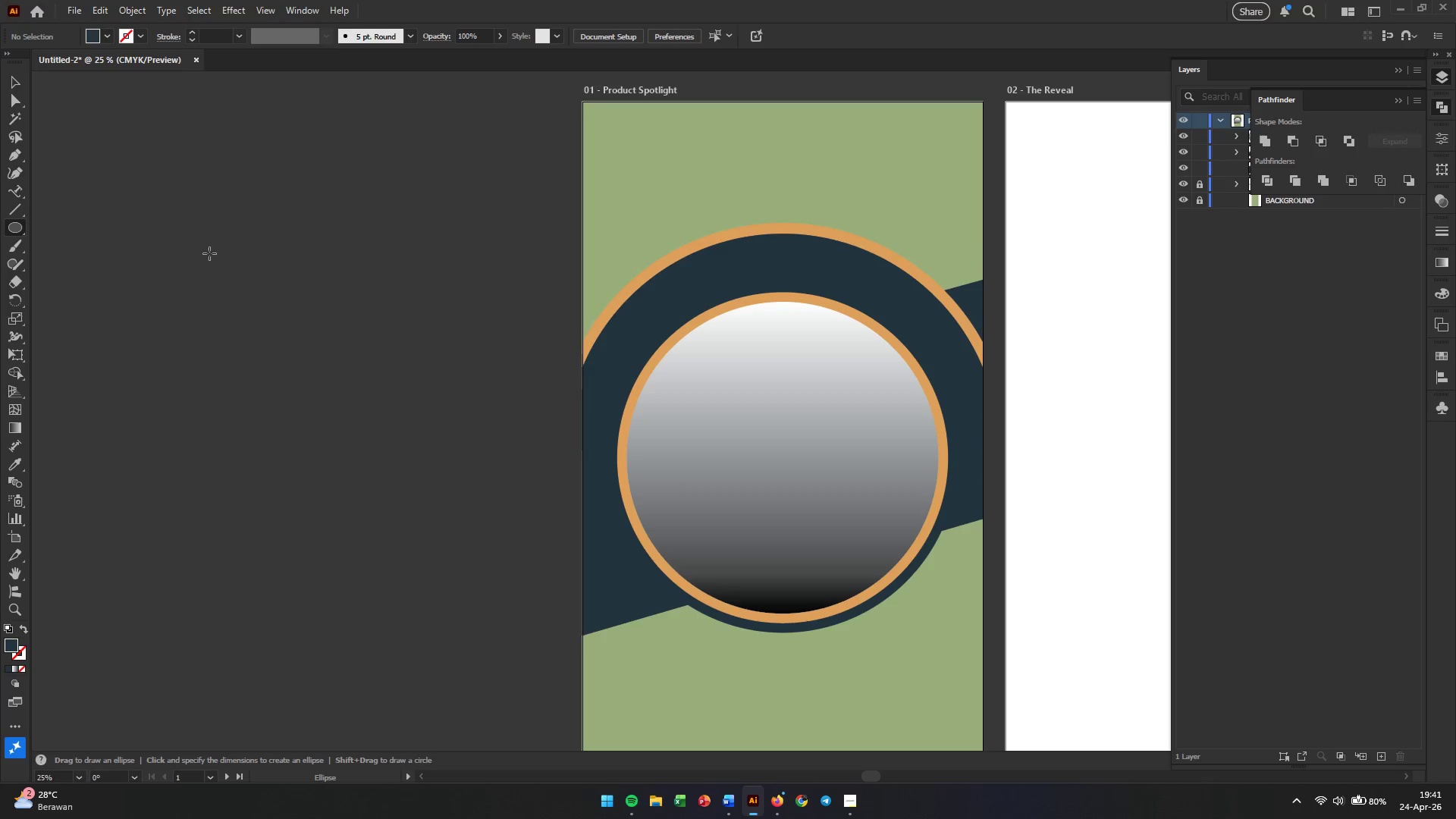 
hold_key(key=ShiftLeft, duration=1.81)
left_click_drag(start_coordinate=[209, 253], to_coordinate=[398, 596])
 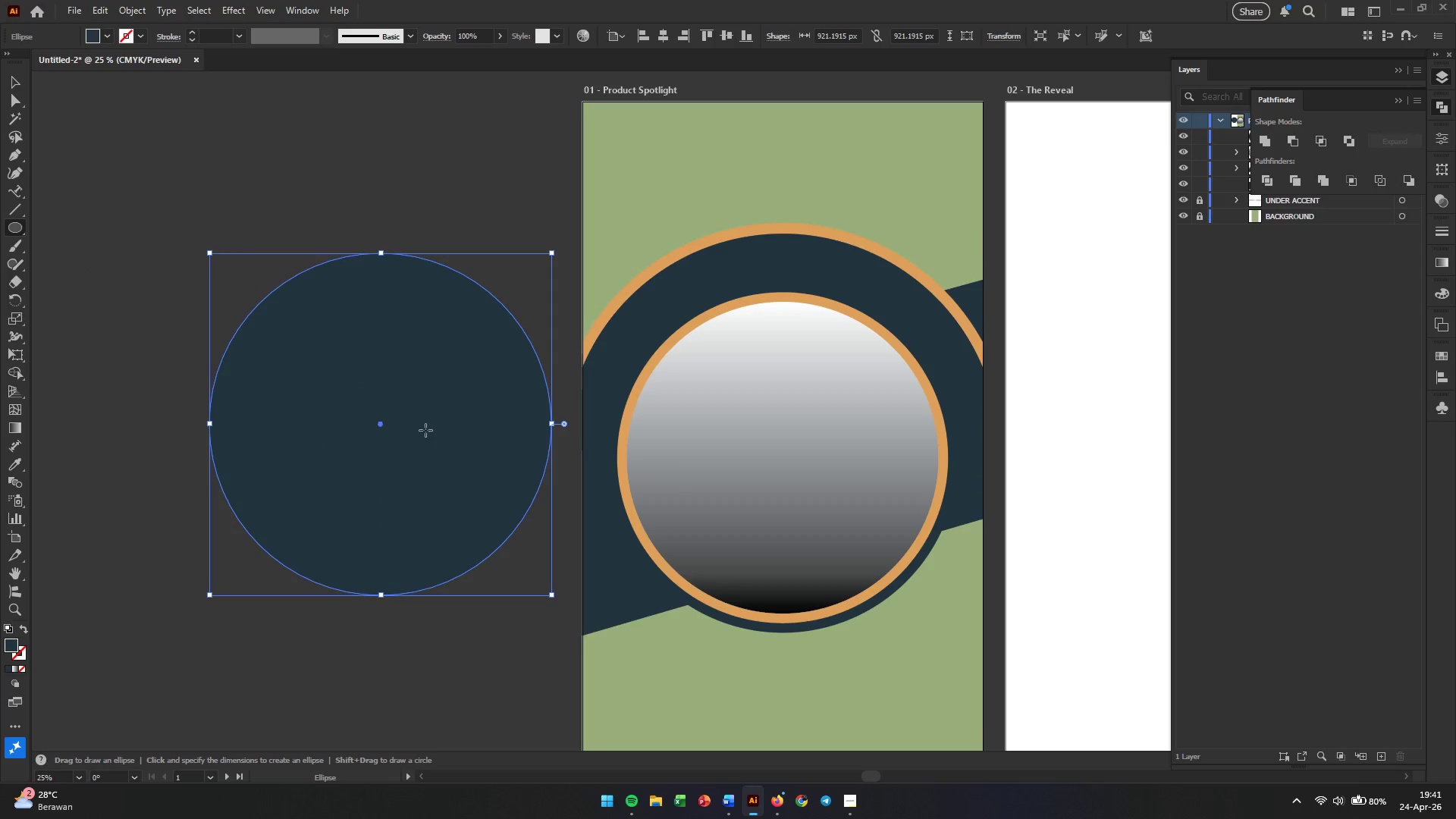 
key(V)
 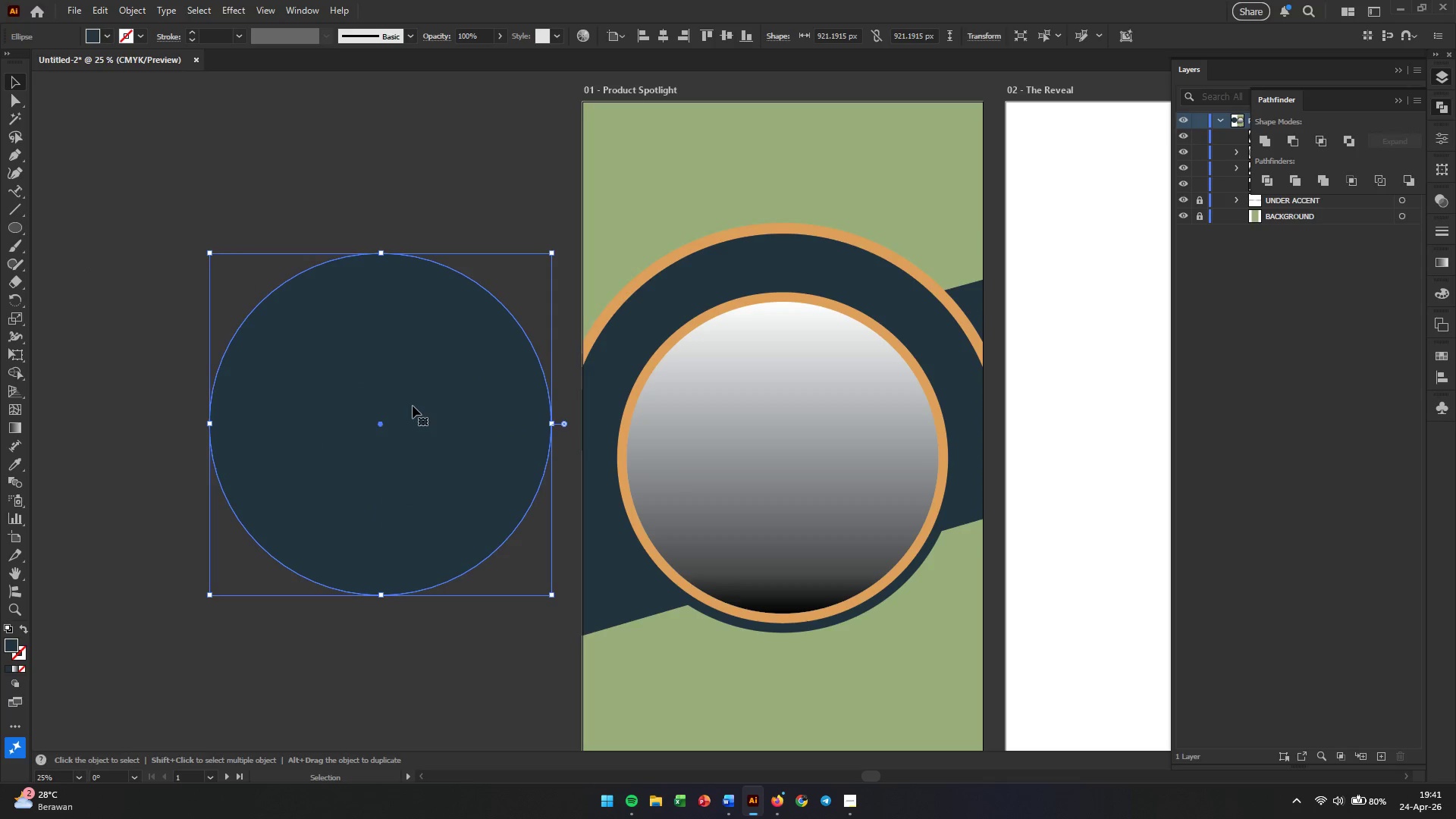 
left_click_drag(start_coordinate=[413, 406], to_coordinate=[347, 441])
 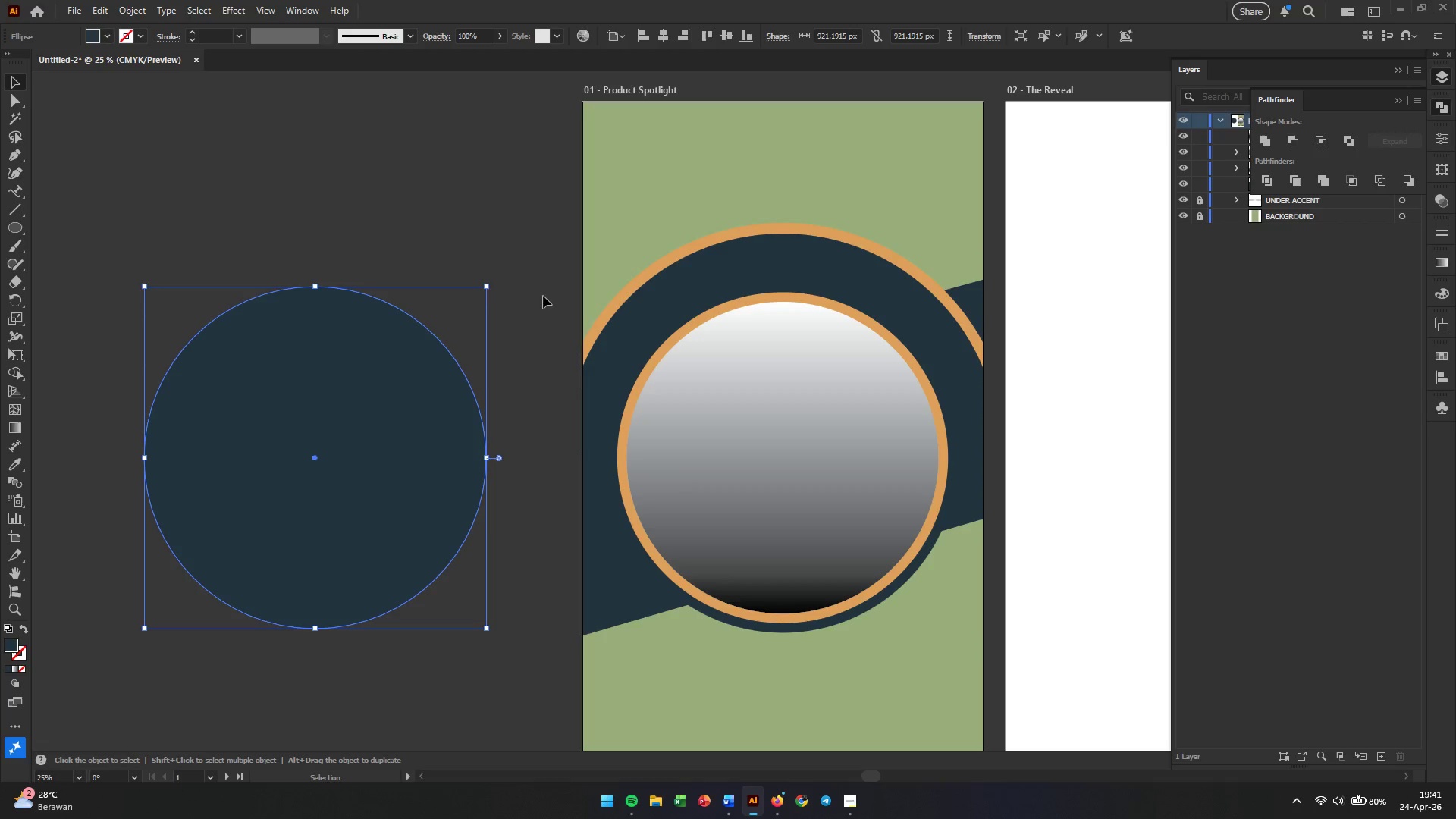 
wait(17.66)
 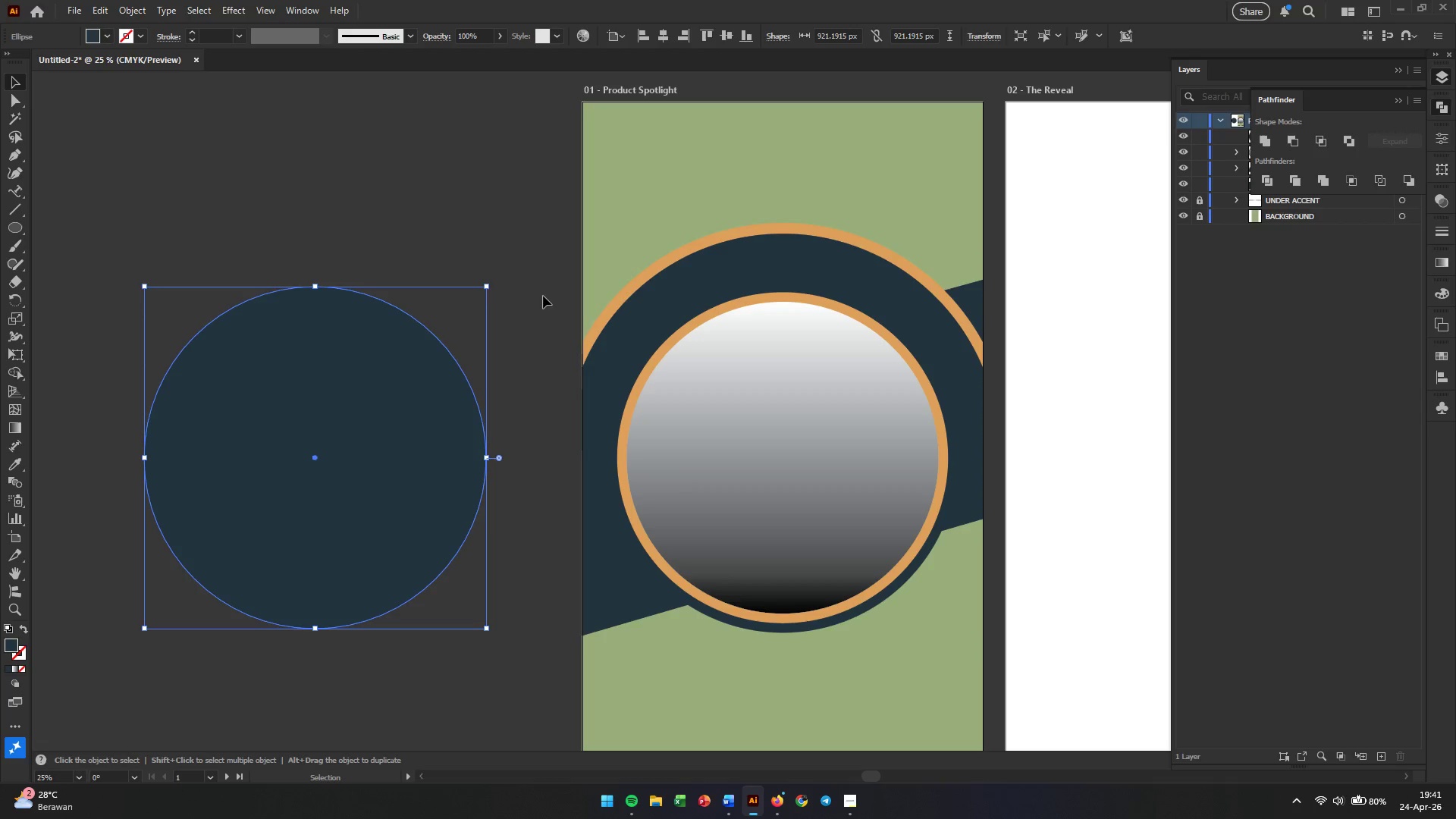 
left_click([17, 192])
 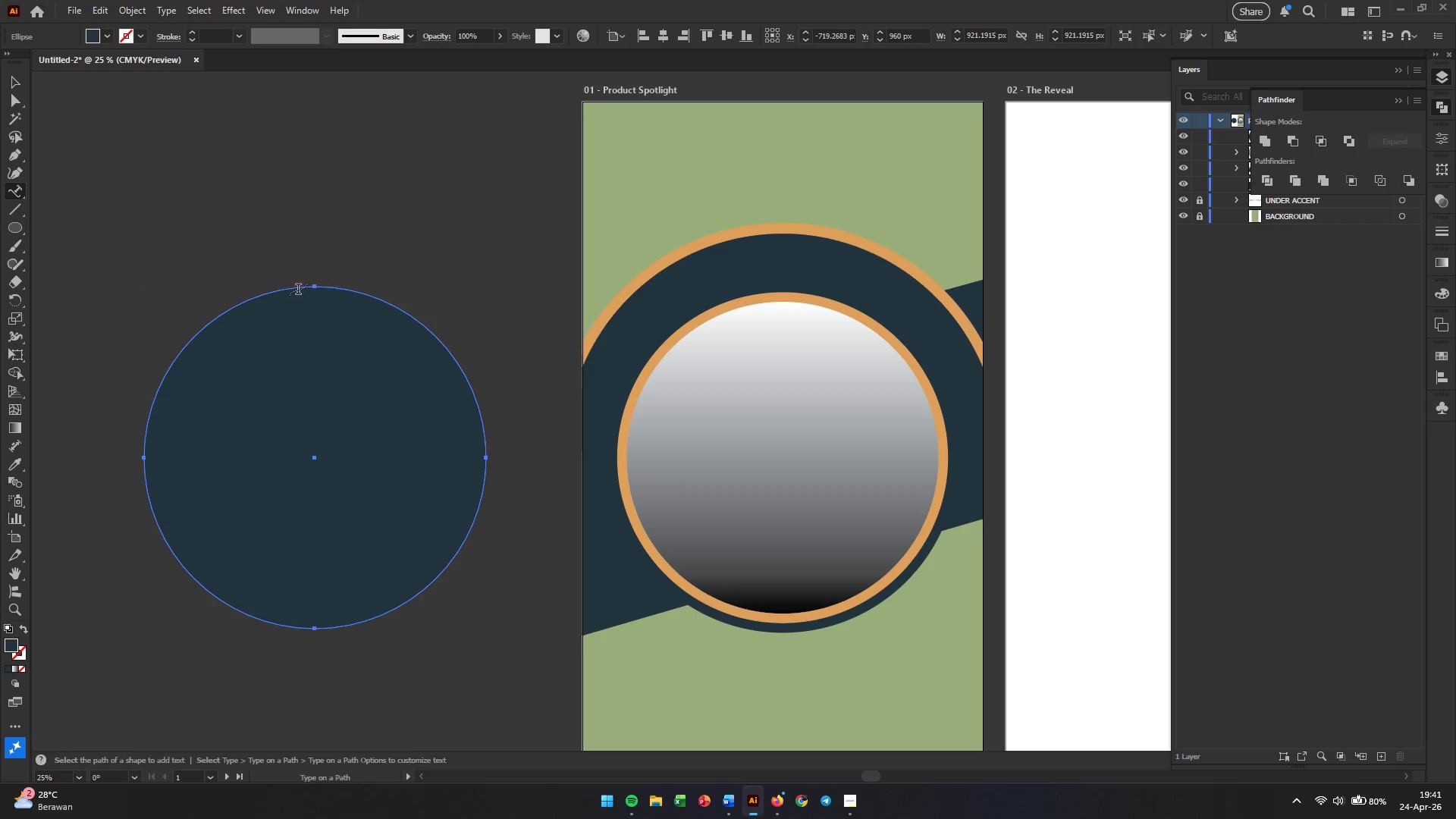 
left_click([298, 290])
 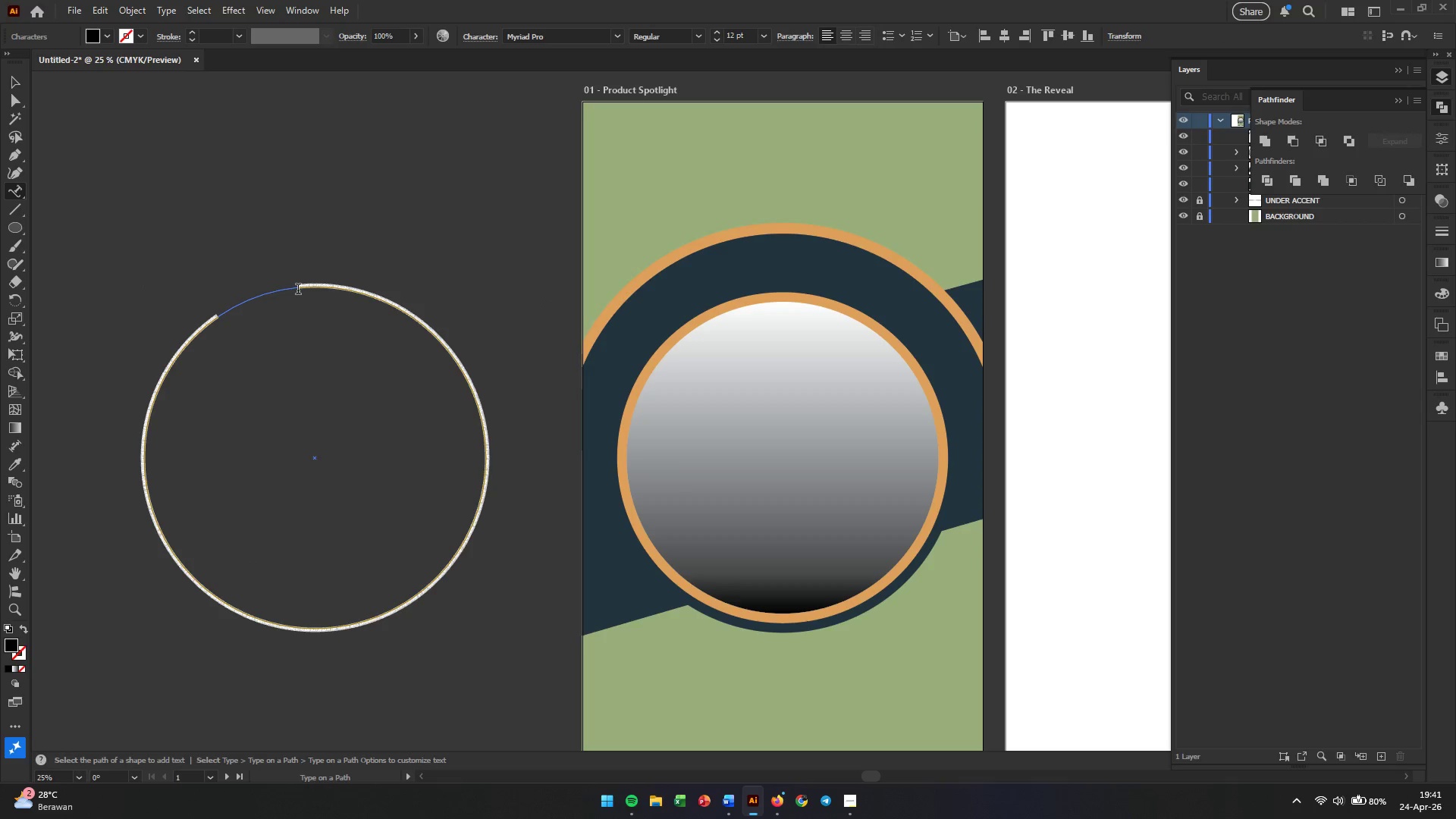 
type(HARDWARE SPOTLIGHT)
 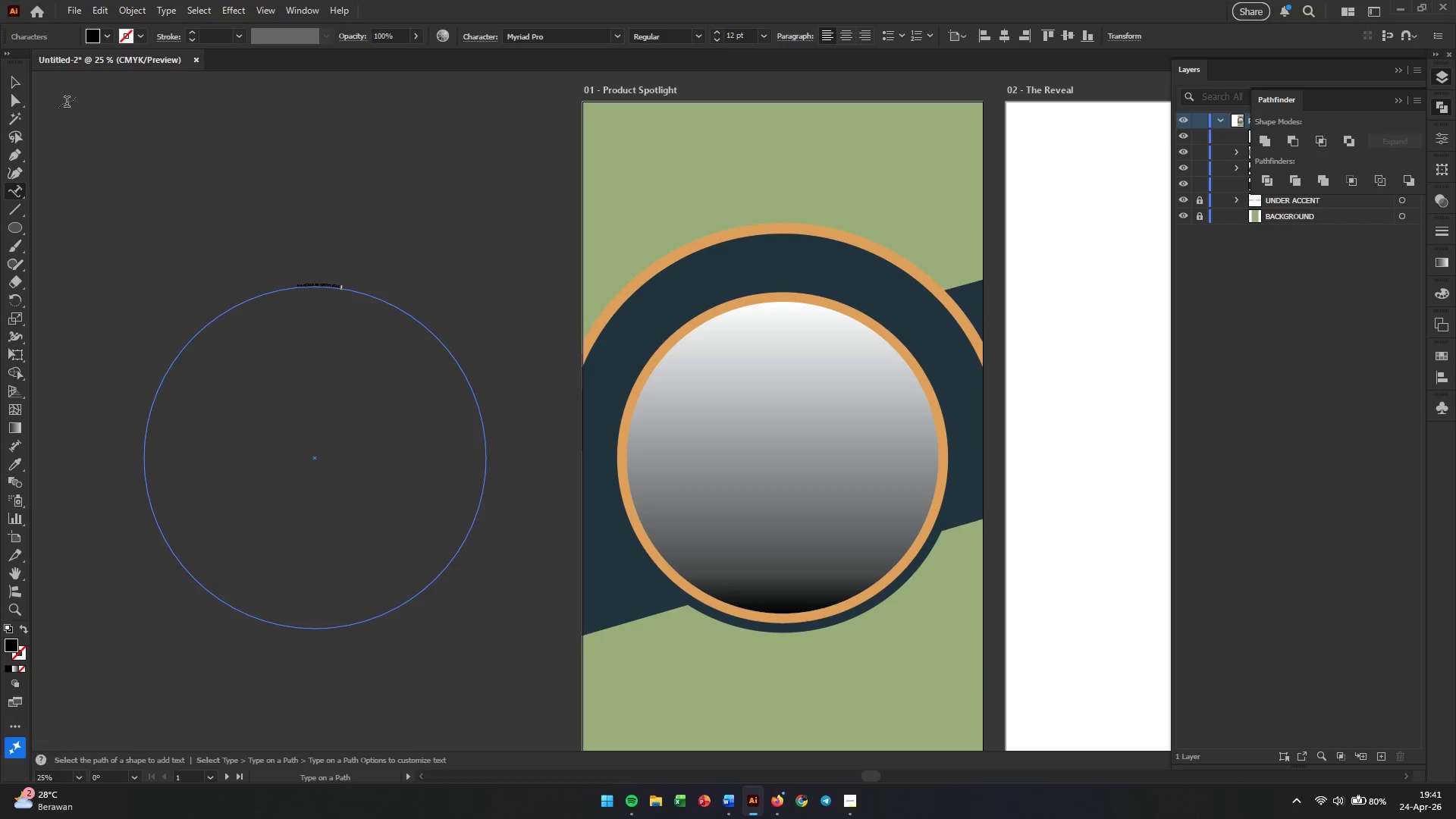 
left_click([11, 77])
 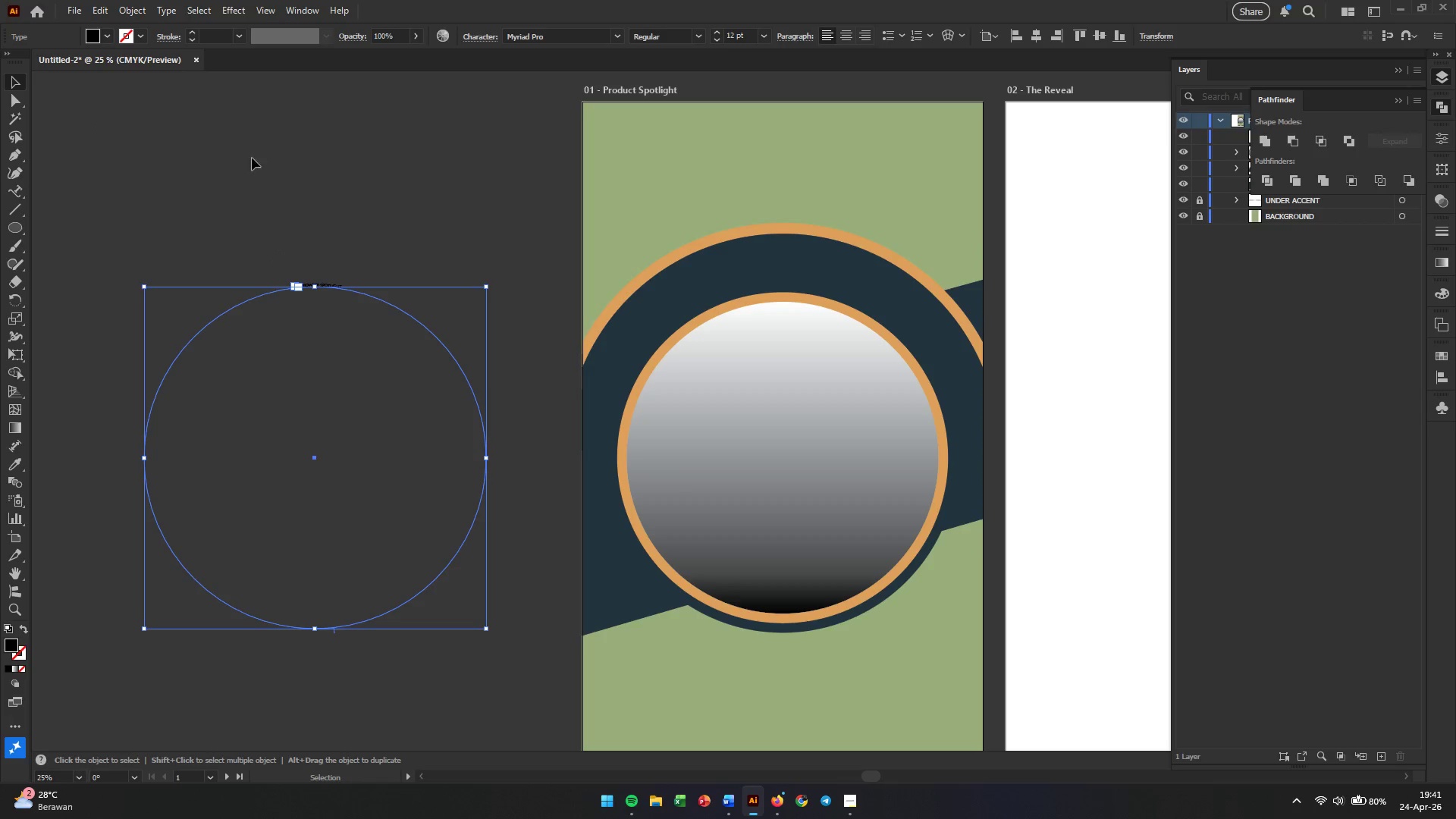 
left_click([314, 214])
 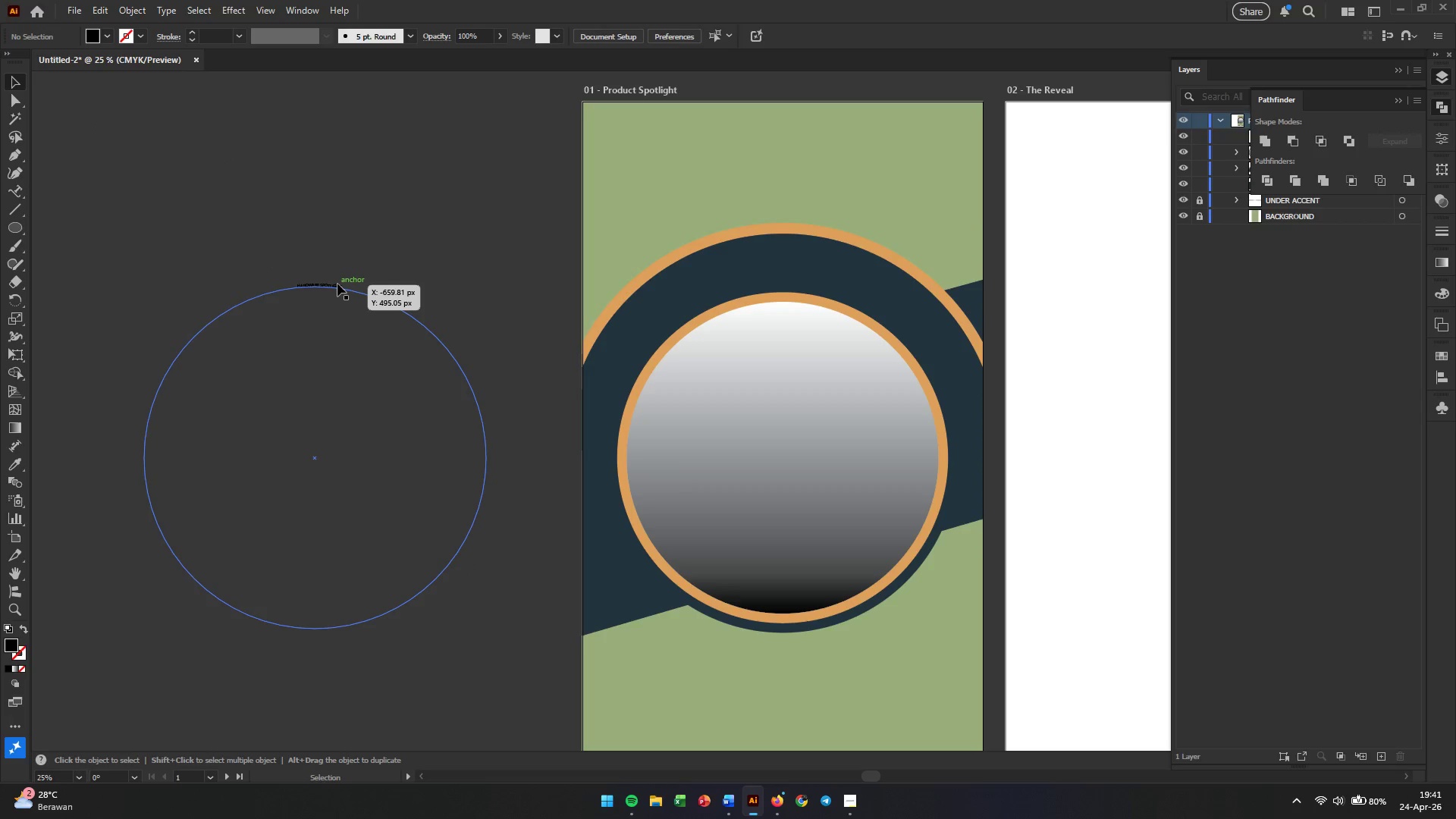 
hold_key(key=AltLeft, duration=0.31)
scroll: coordinate [337, 284], scroll_direction: up, amount: 3.0
 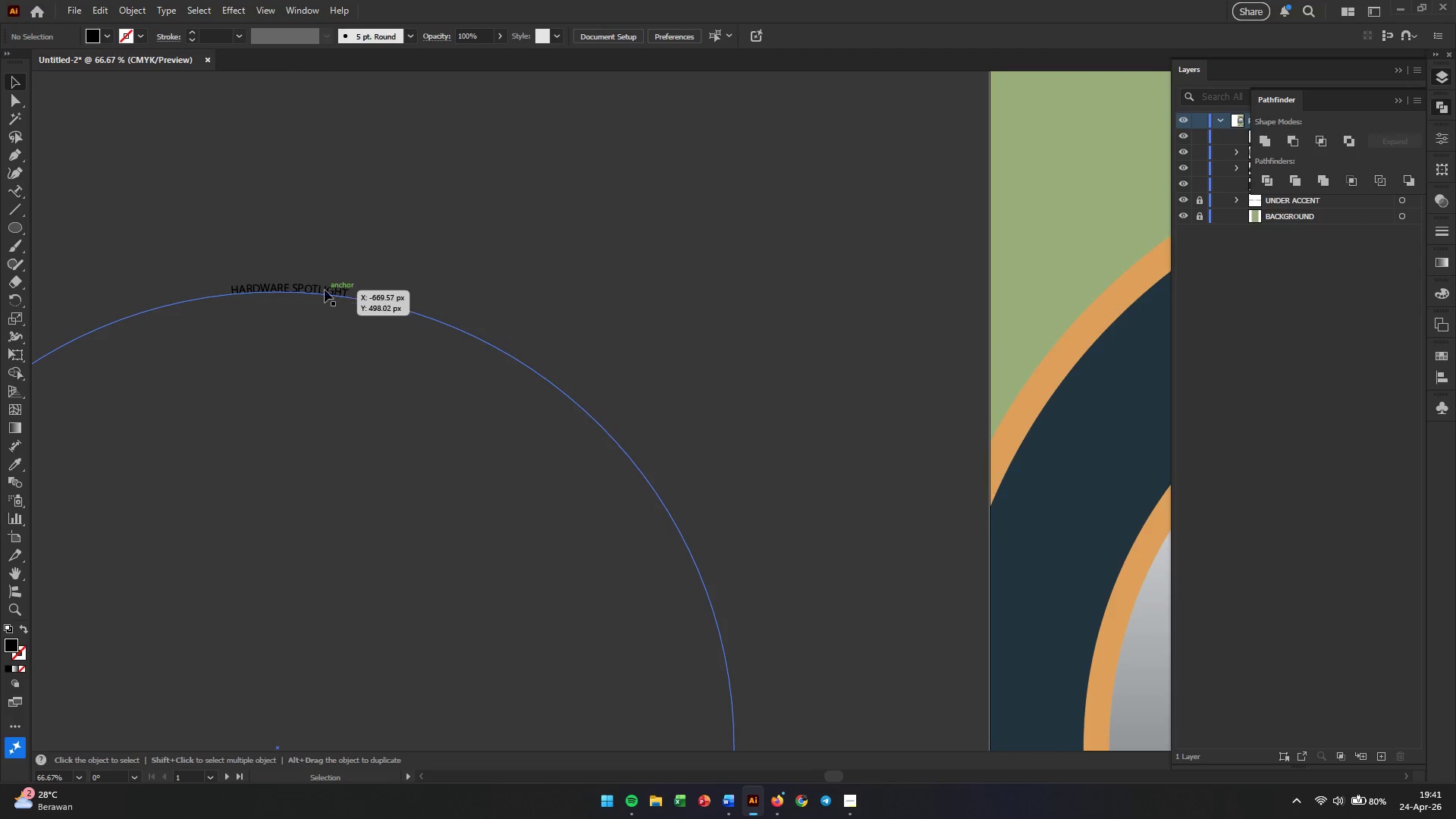 
left_click([323, 290])
 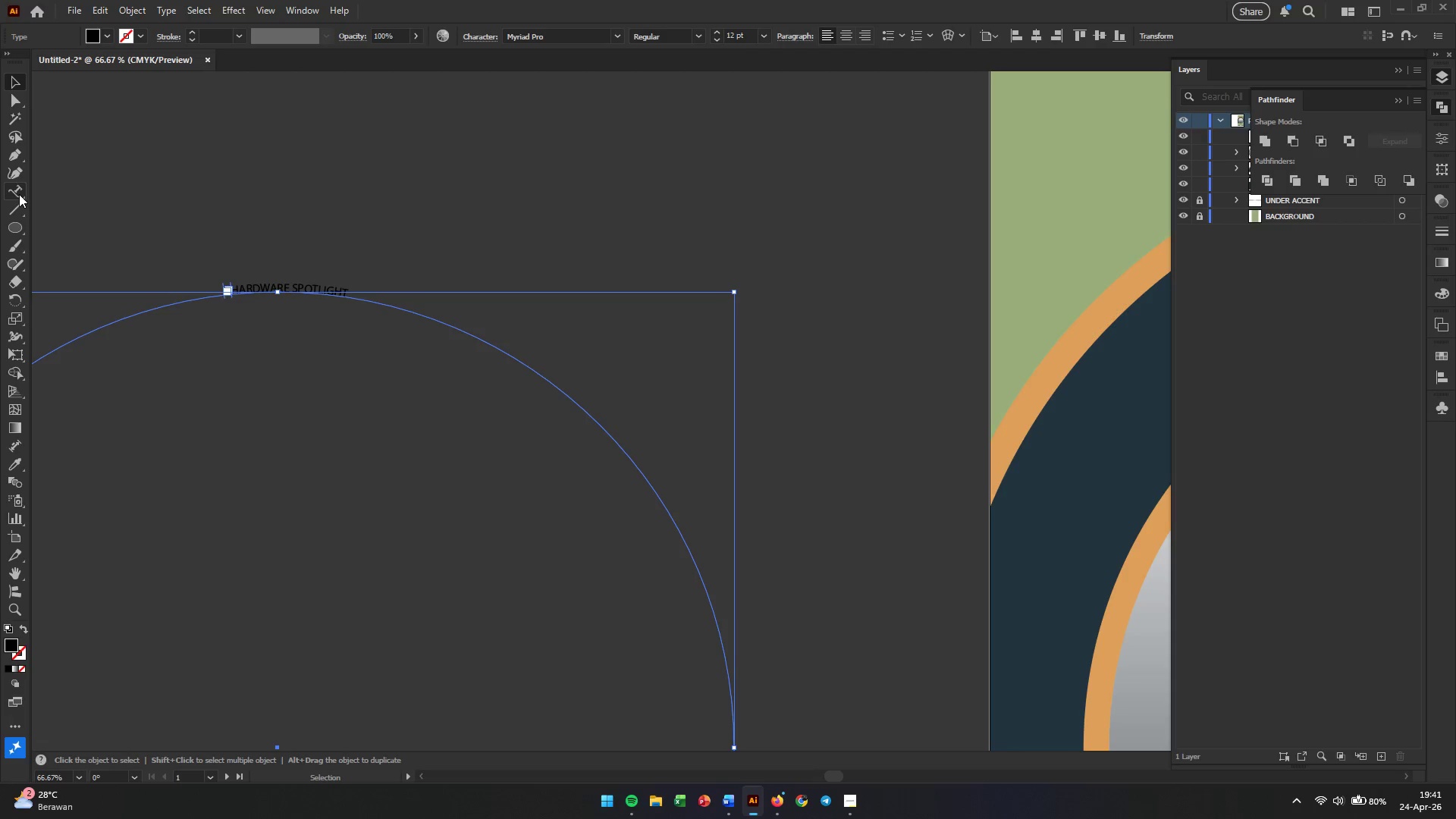 
left_click([11, 191])
 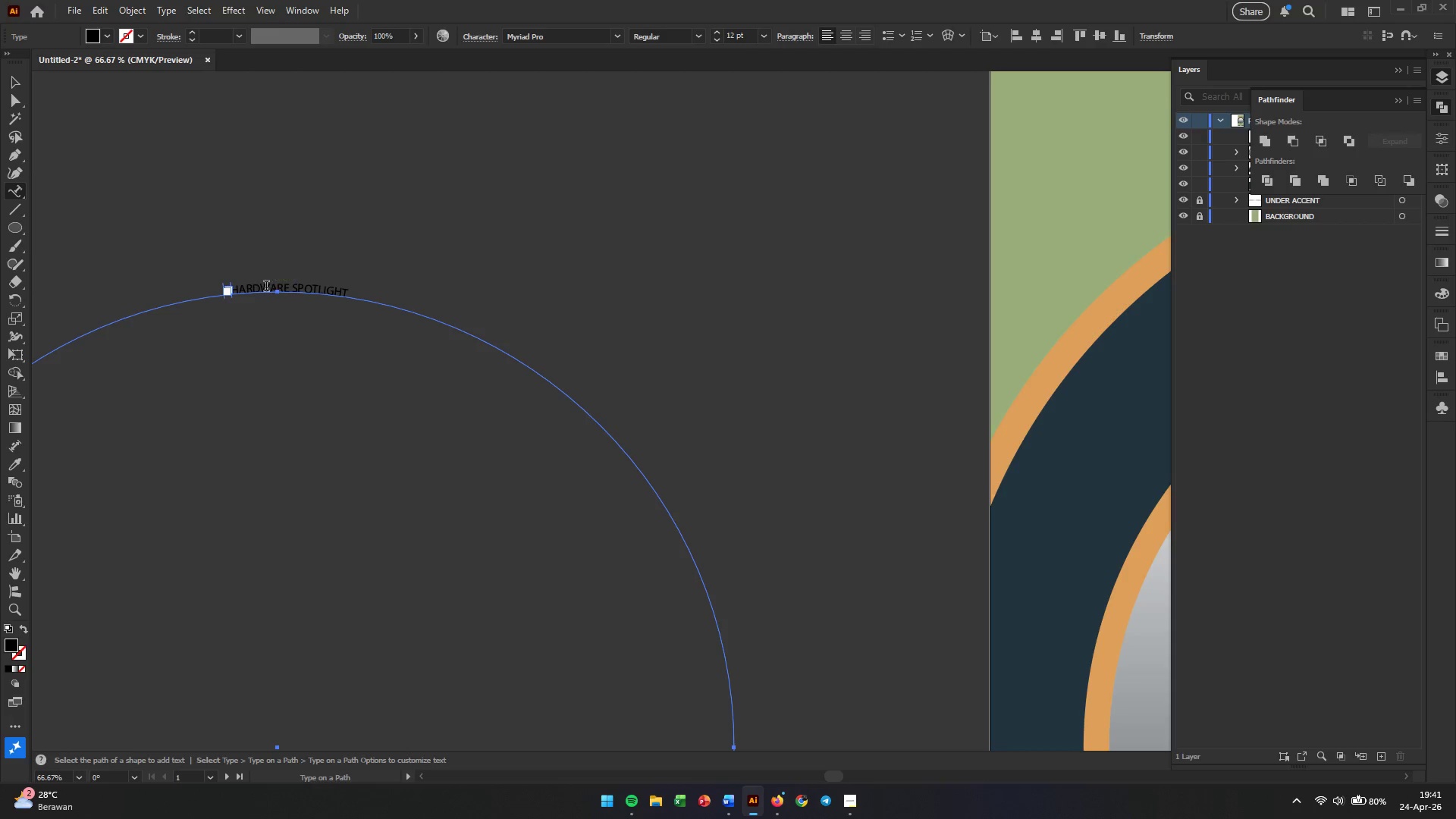 
double_click([266, 287])
 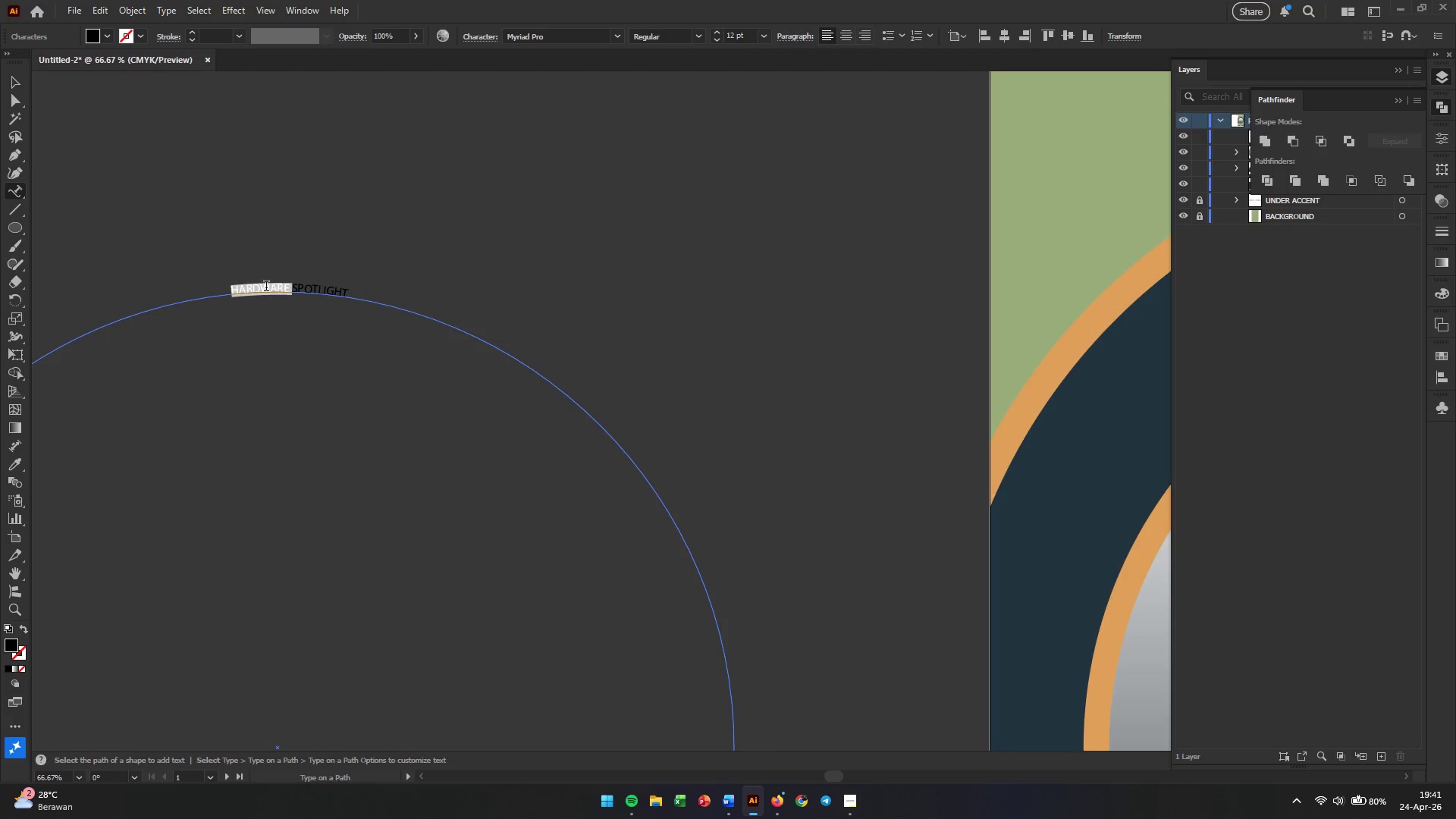 
triple_click([266, 287])
 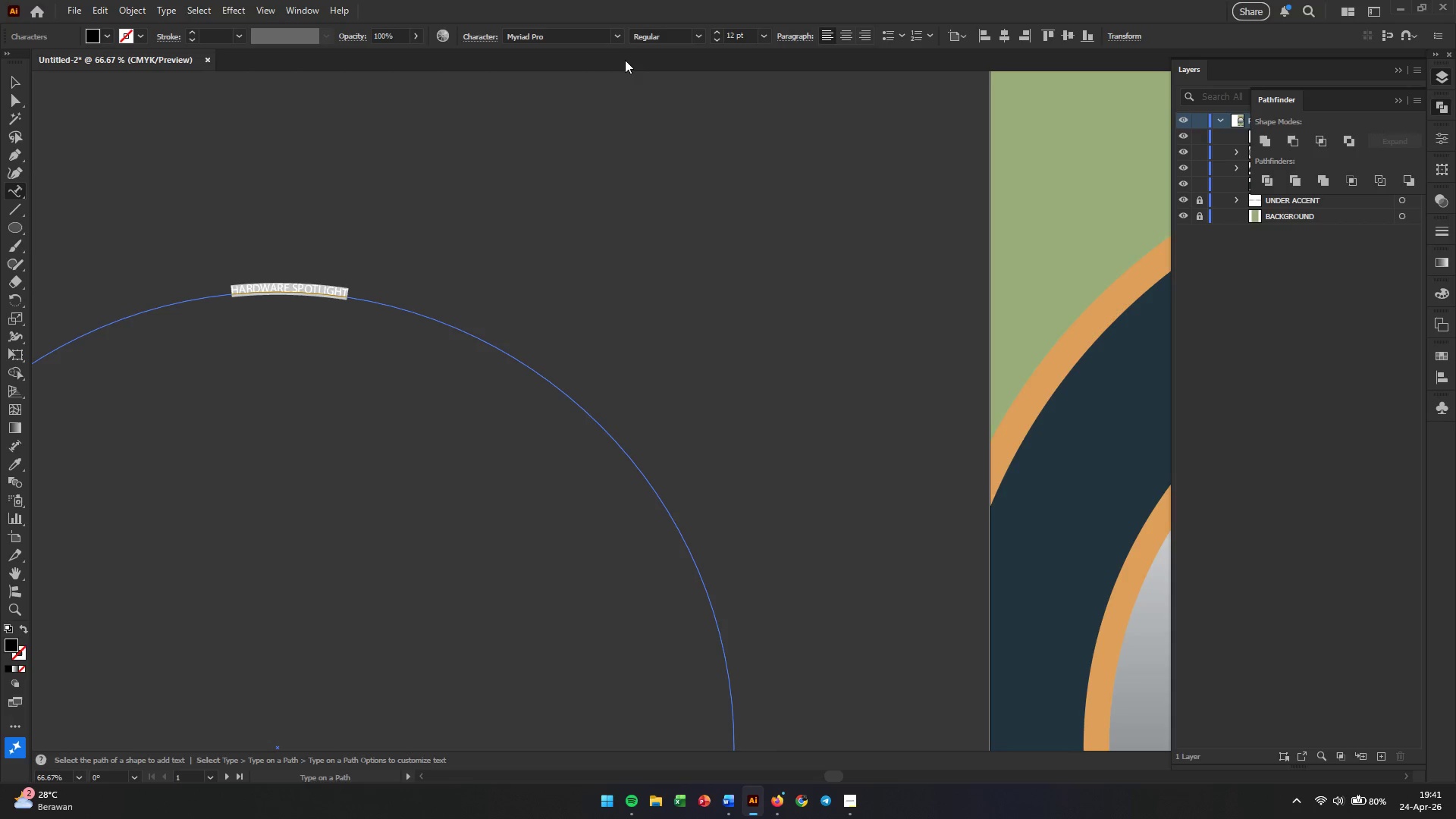 
left_click([620, 39])
 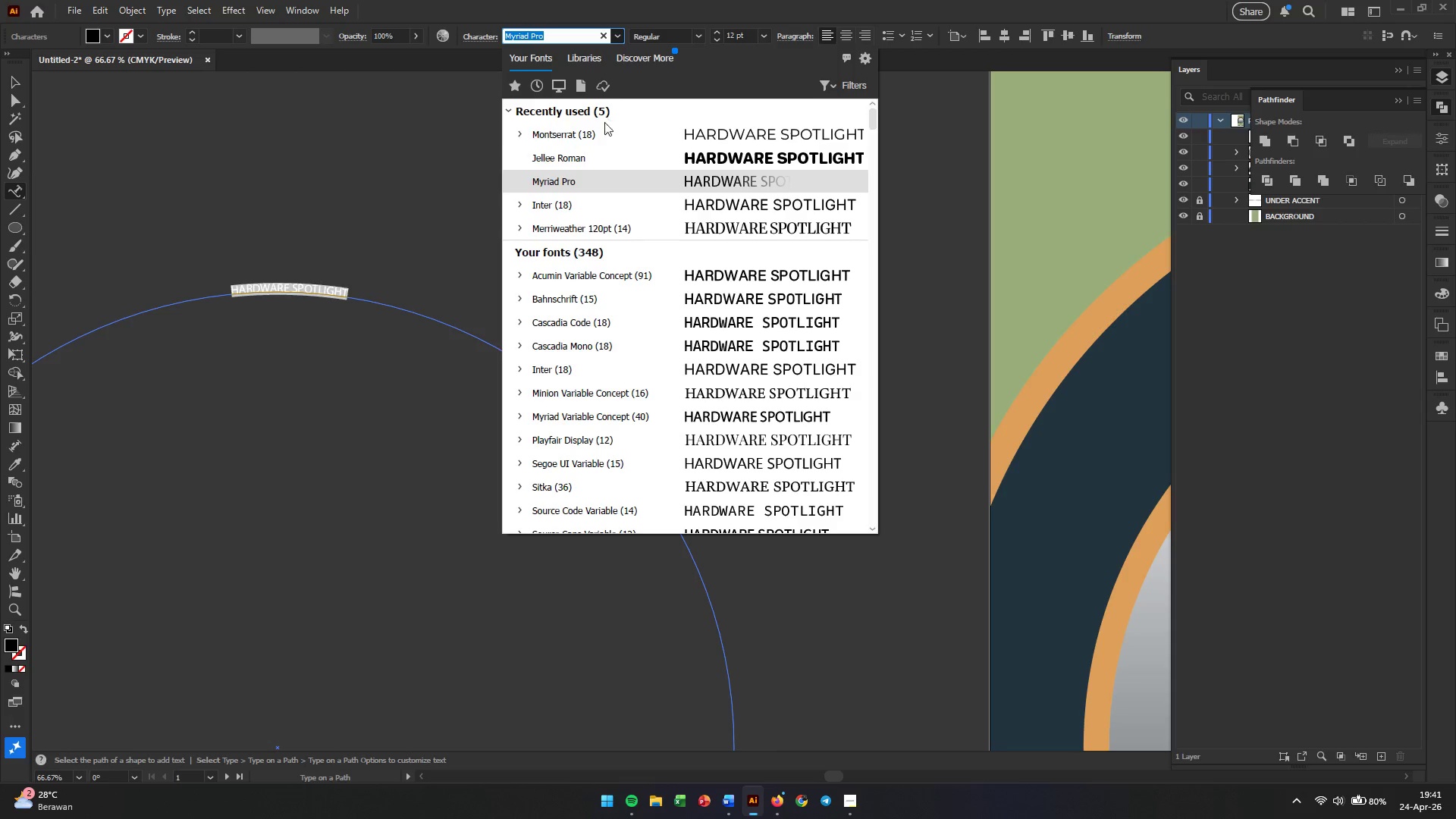 
left_click([603, 140])
 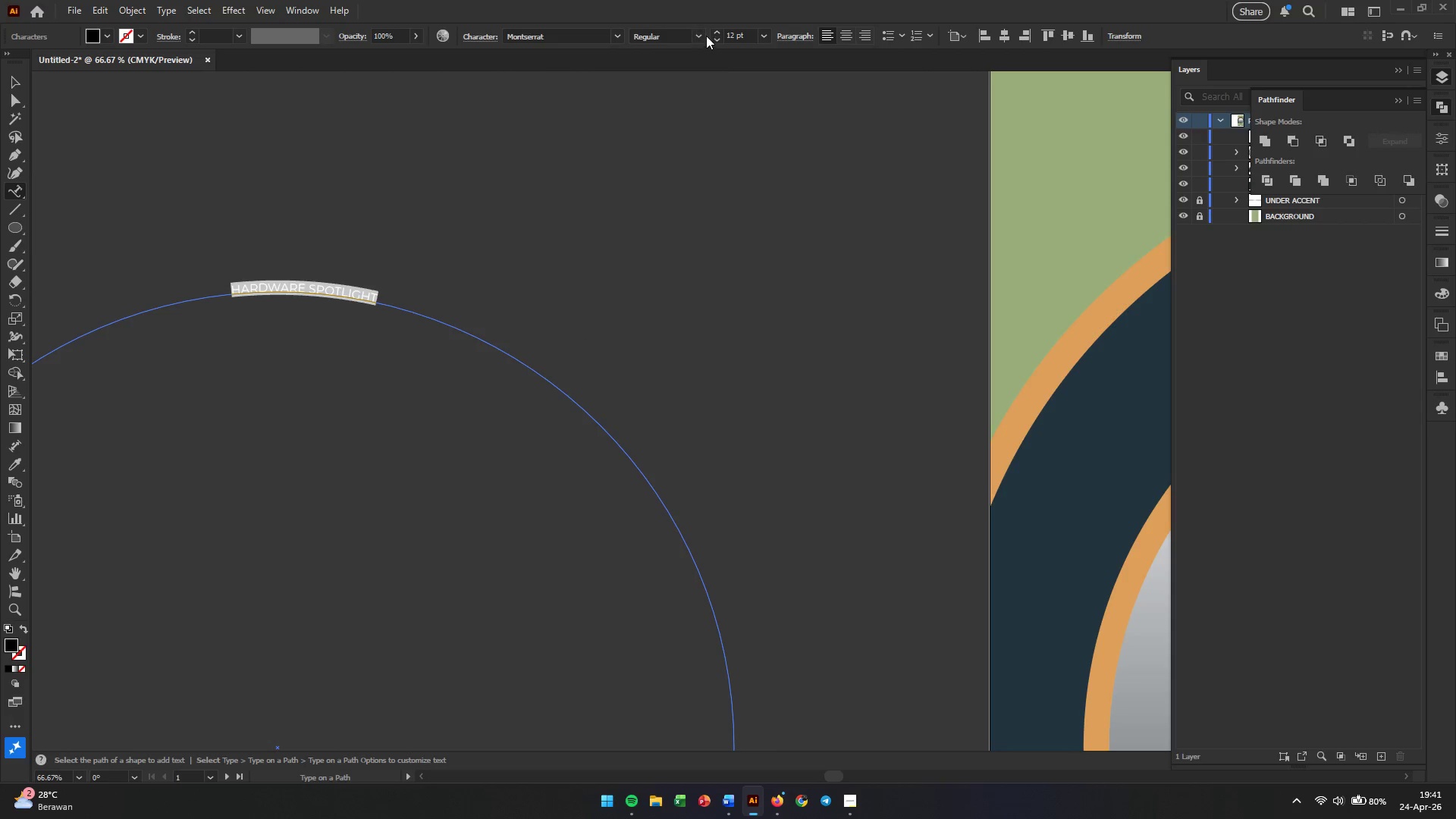 
left_click([703, 36])
 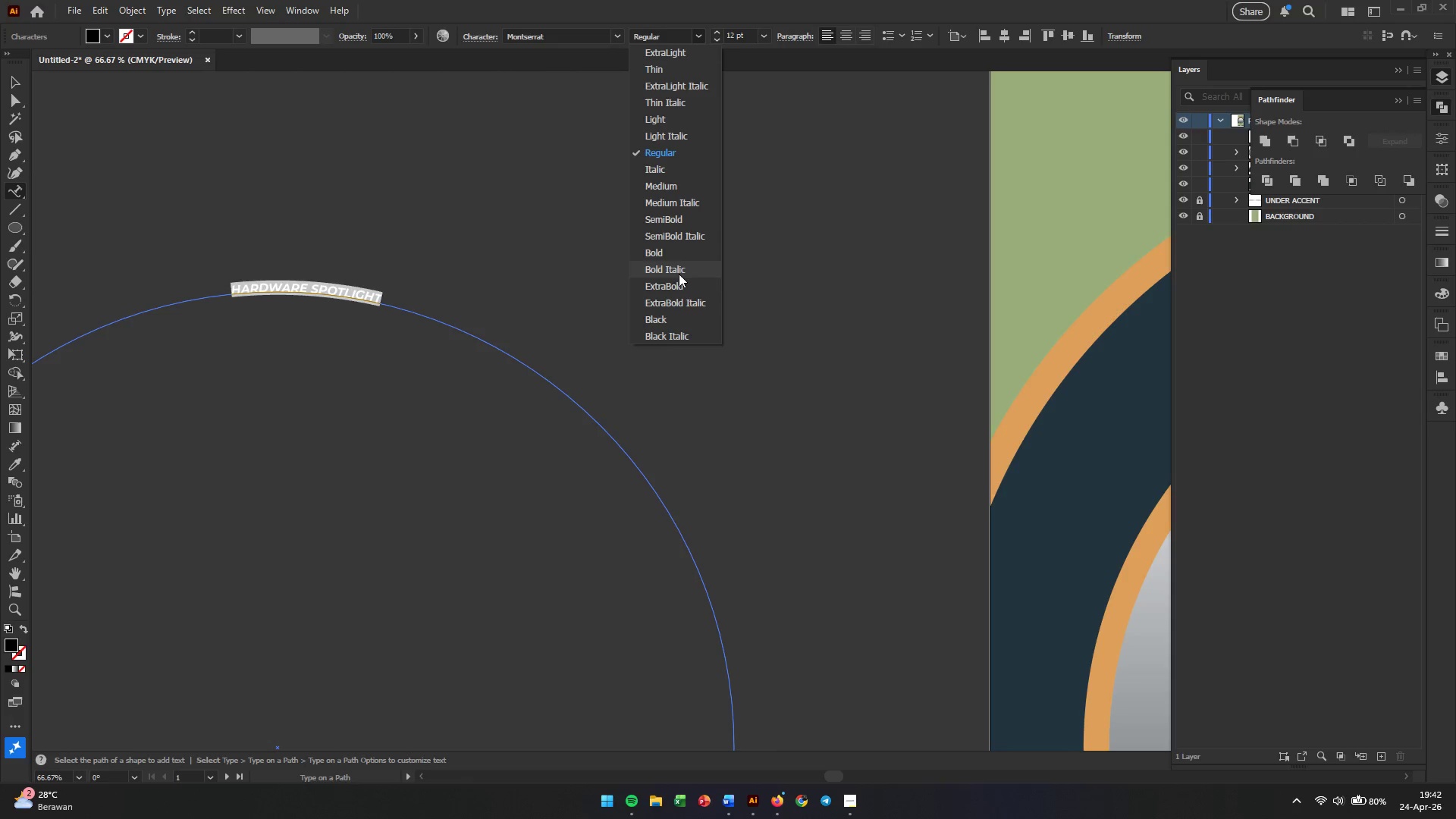 
left_click([677, 280])
 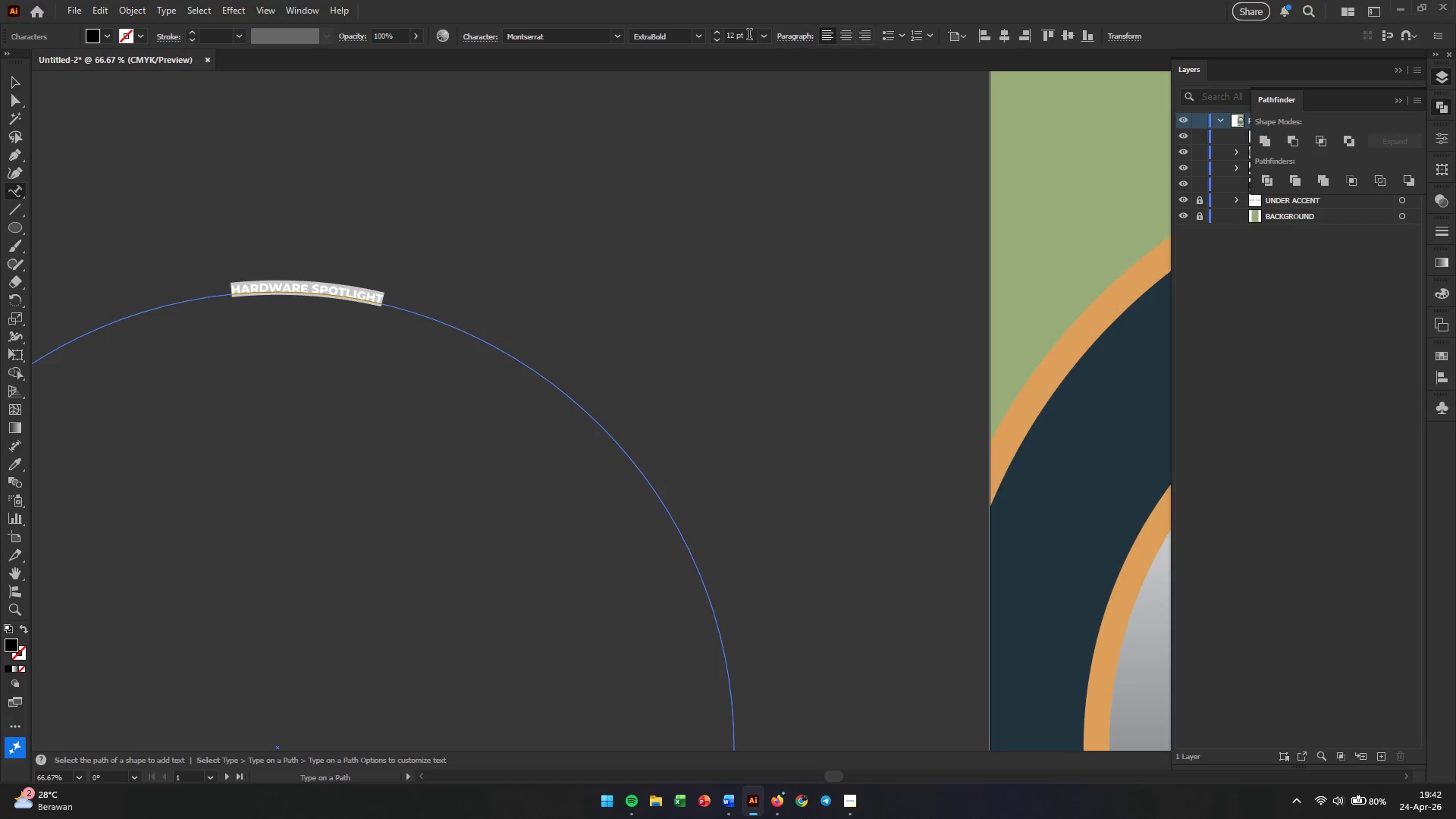 
left_click([764, 36])
 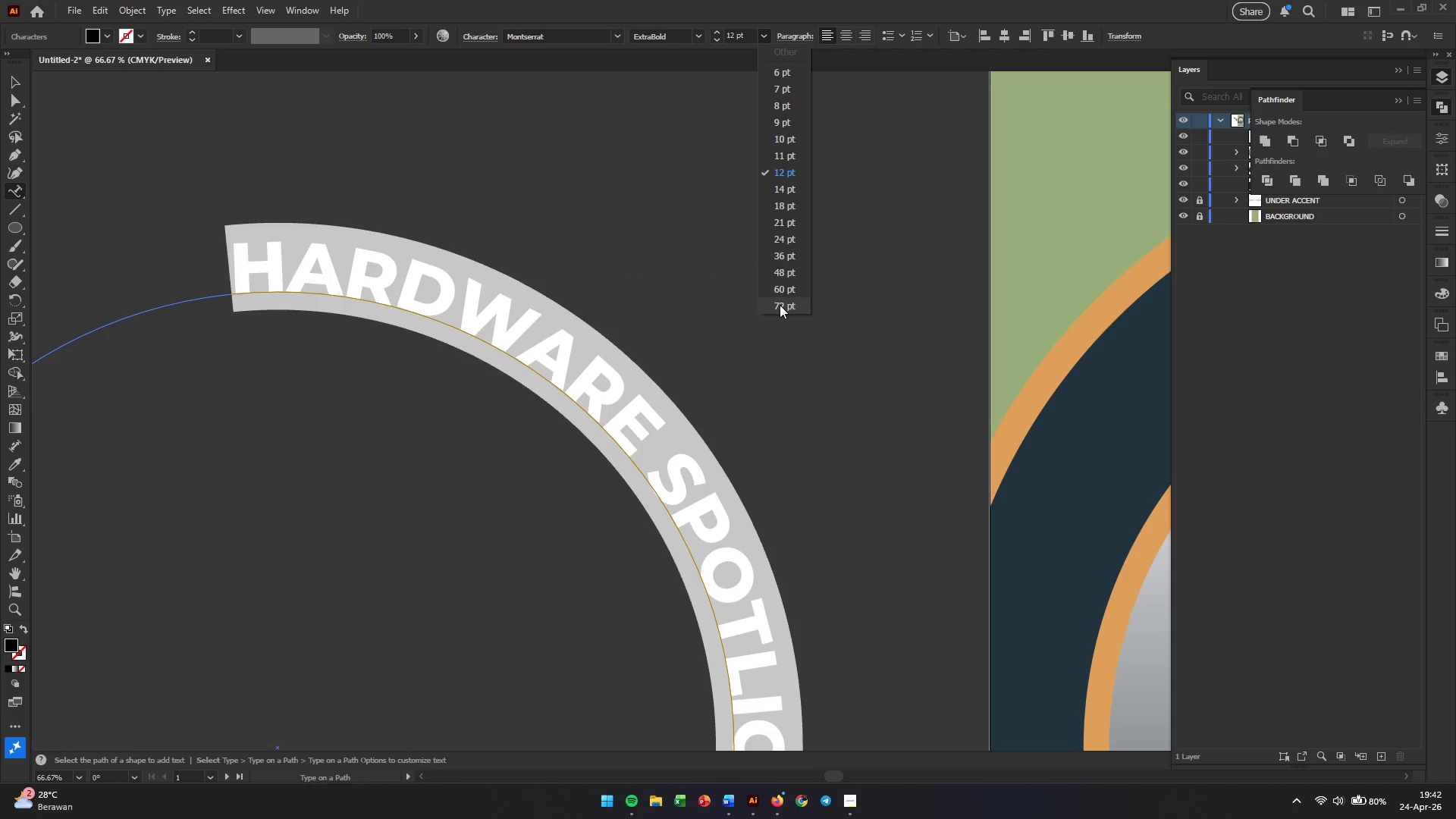 
left_click([780, 305])
 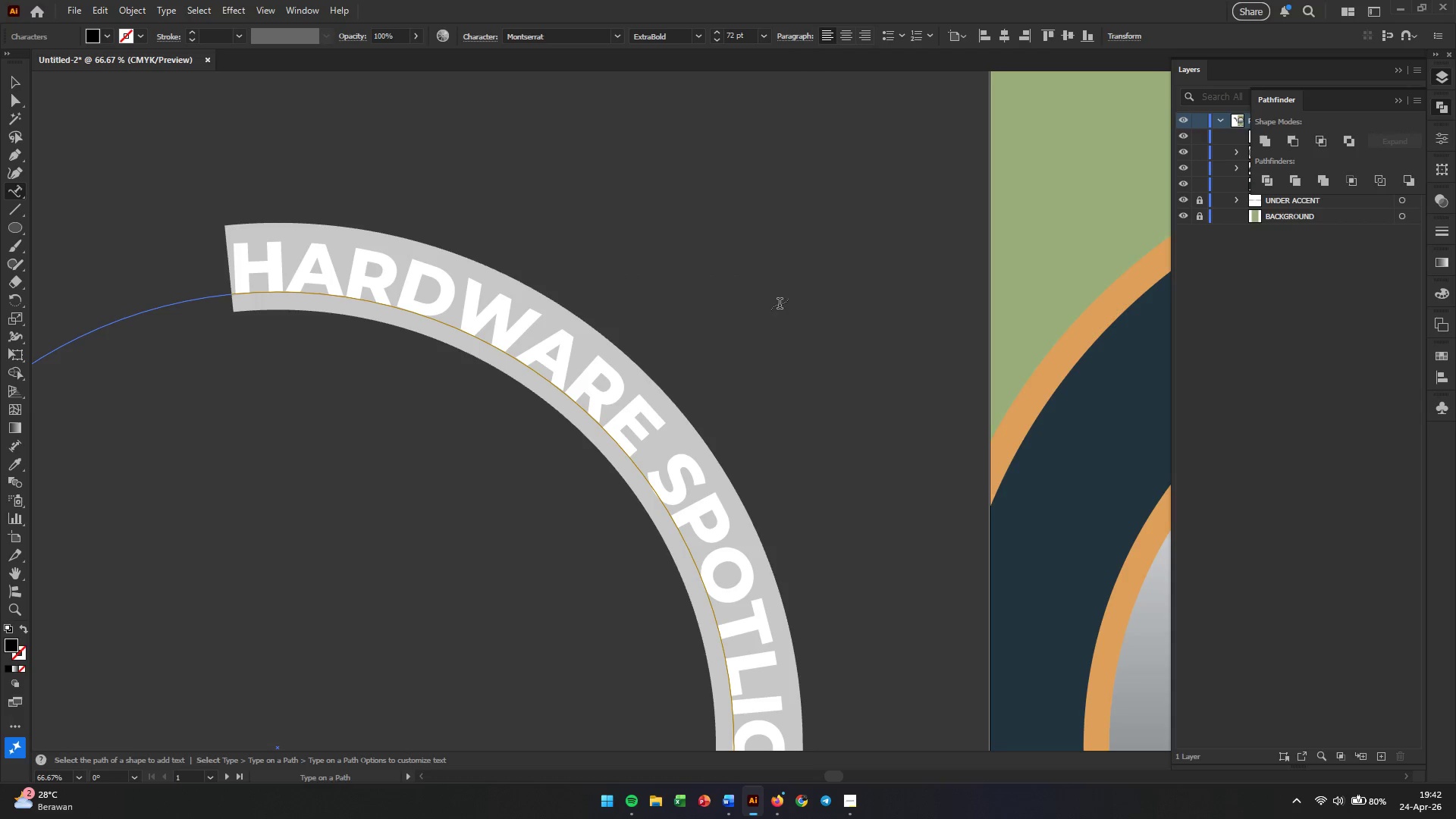 
hold_key(key=AltLeft, duration=0.52)
scroll: coordinate [767, 295], scroll_direction: down, amount: 3.0
 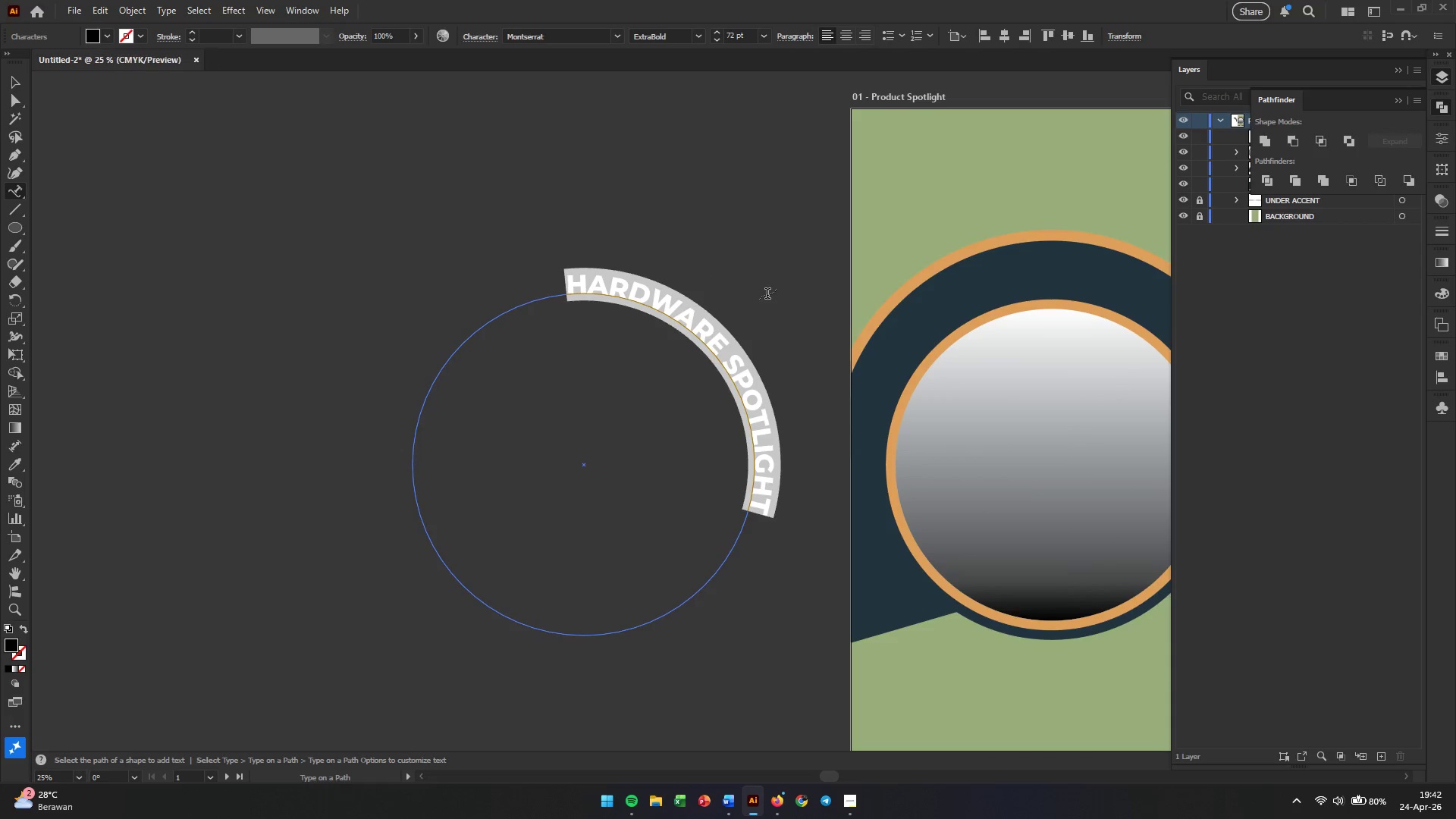 
key(Alt+AltLeft)
 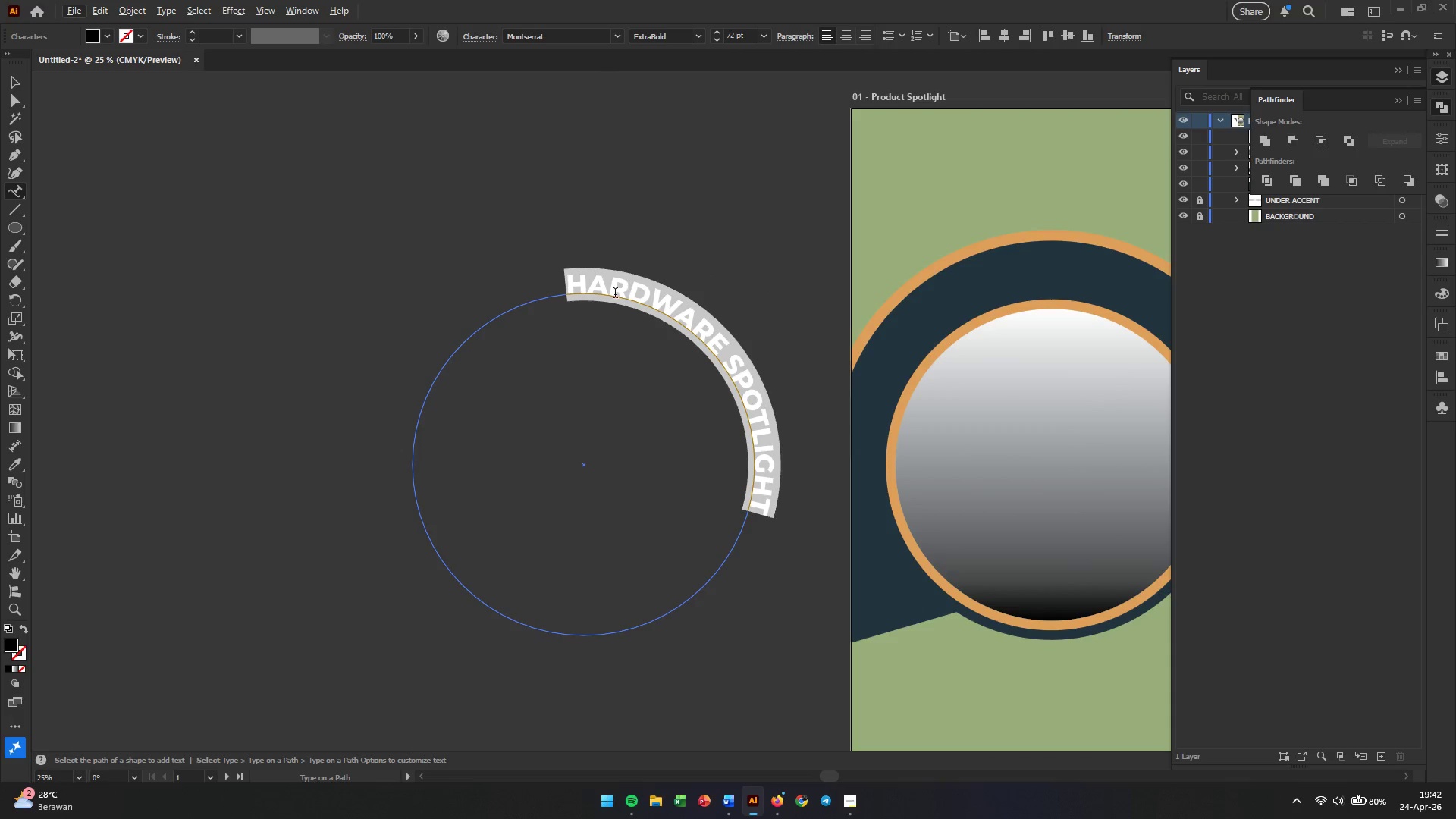 
hold_key(key=AltLeft, duration=0.39)
scroll: coordinate [567, 297], scroll_direction: up, amount: 2.0
 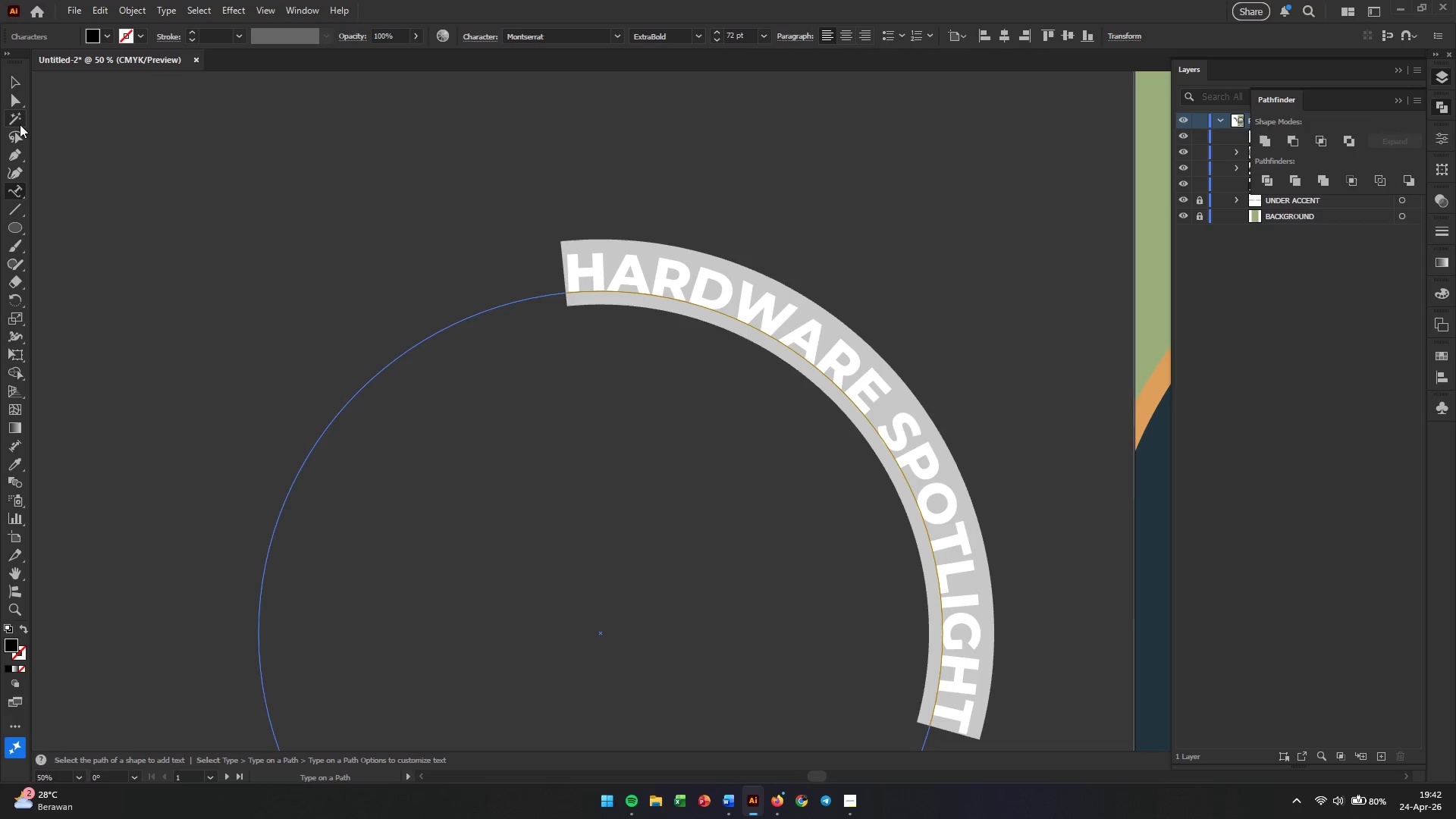 
left_click([17, 92])
 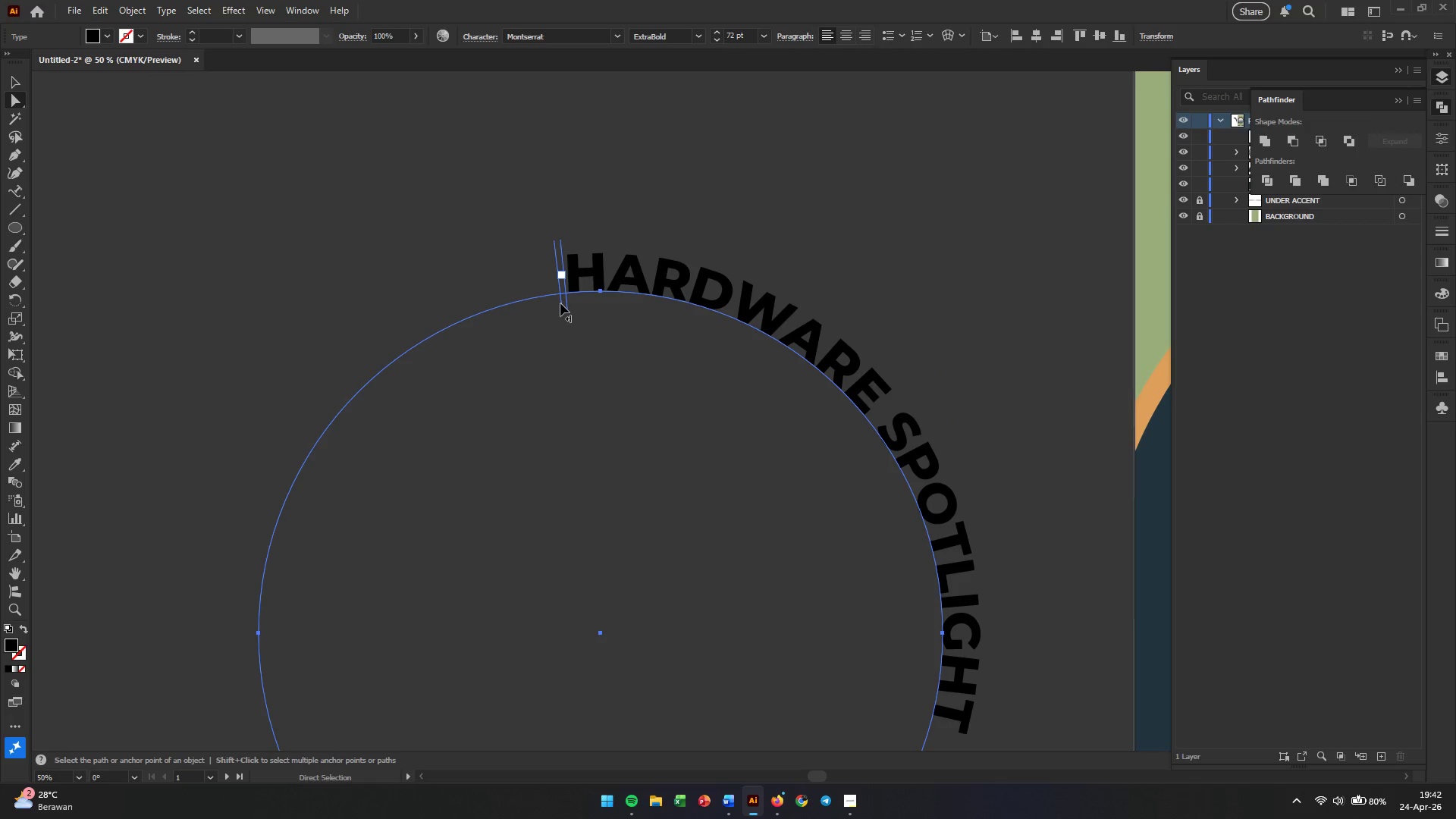 
left_click_drag(start_coordinate=[561, 302], to_coordinate=[328, 630])
 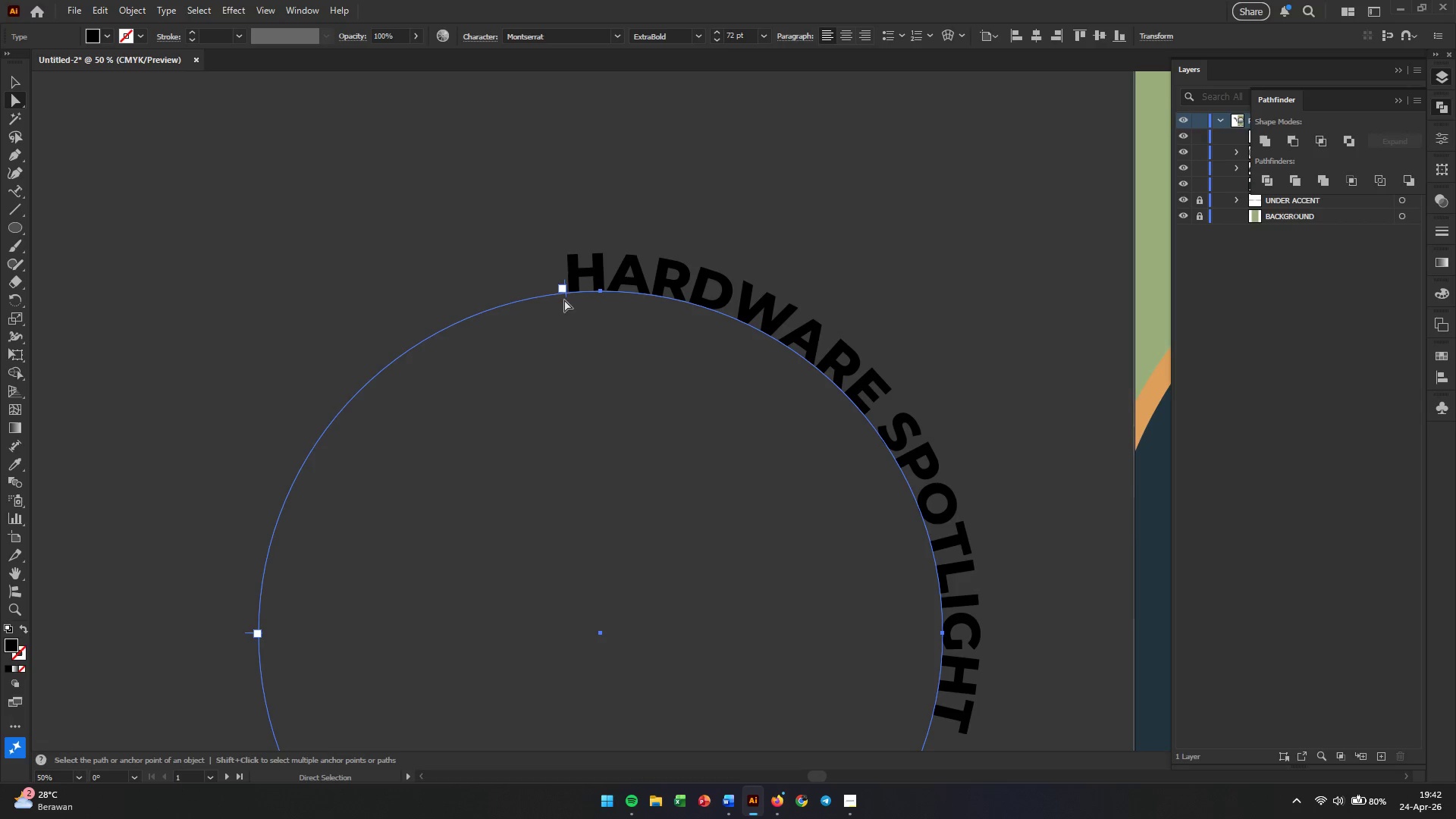 
left_click_drag(start_coordinate=[566, 298], to_coordinate=[301, 634])
 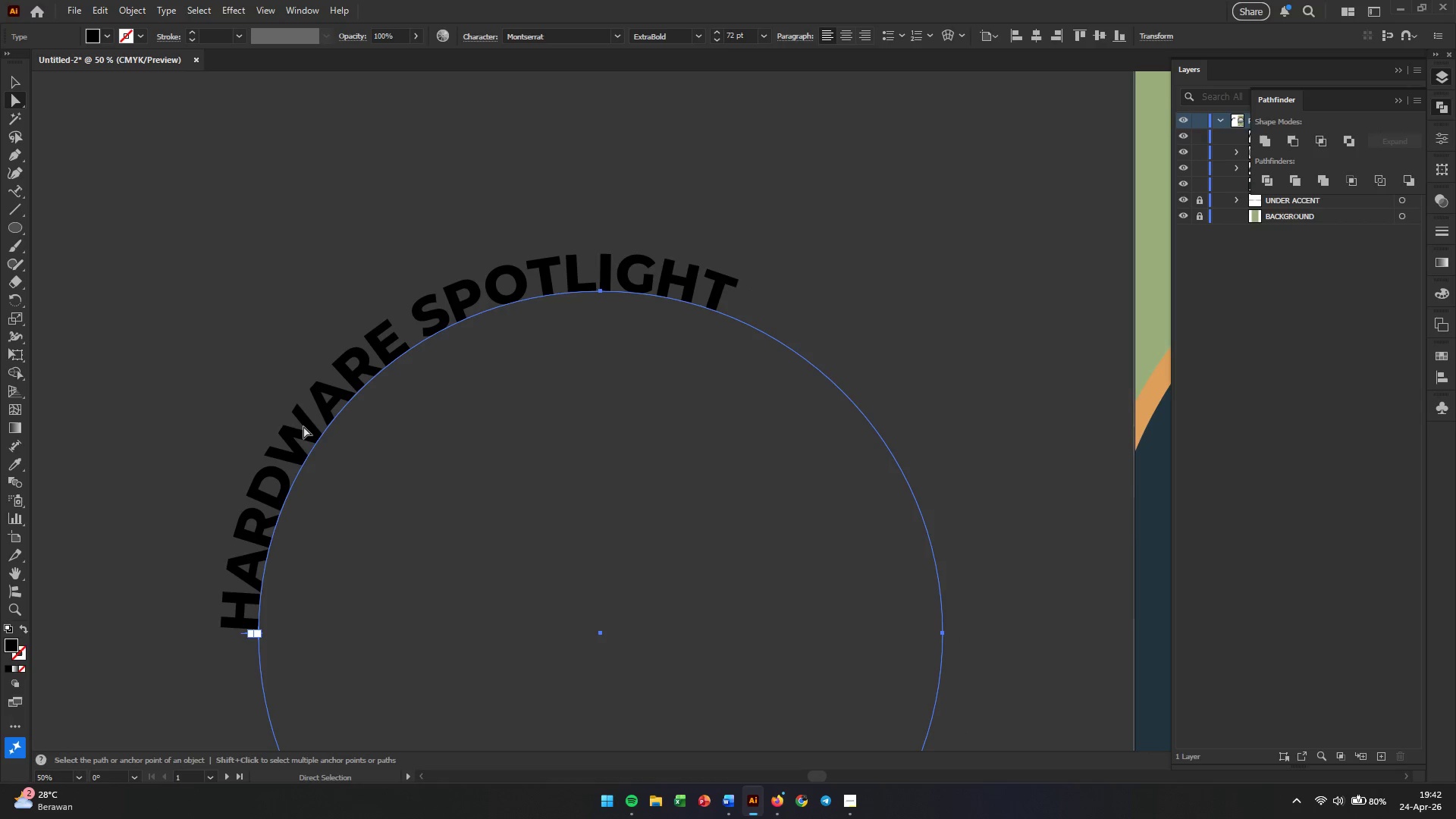 
left_click([303, 426])
 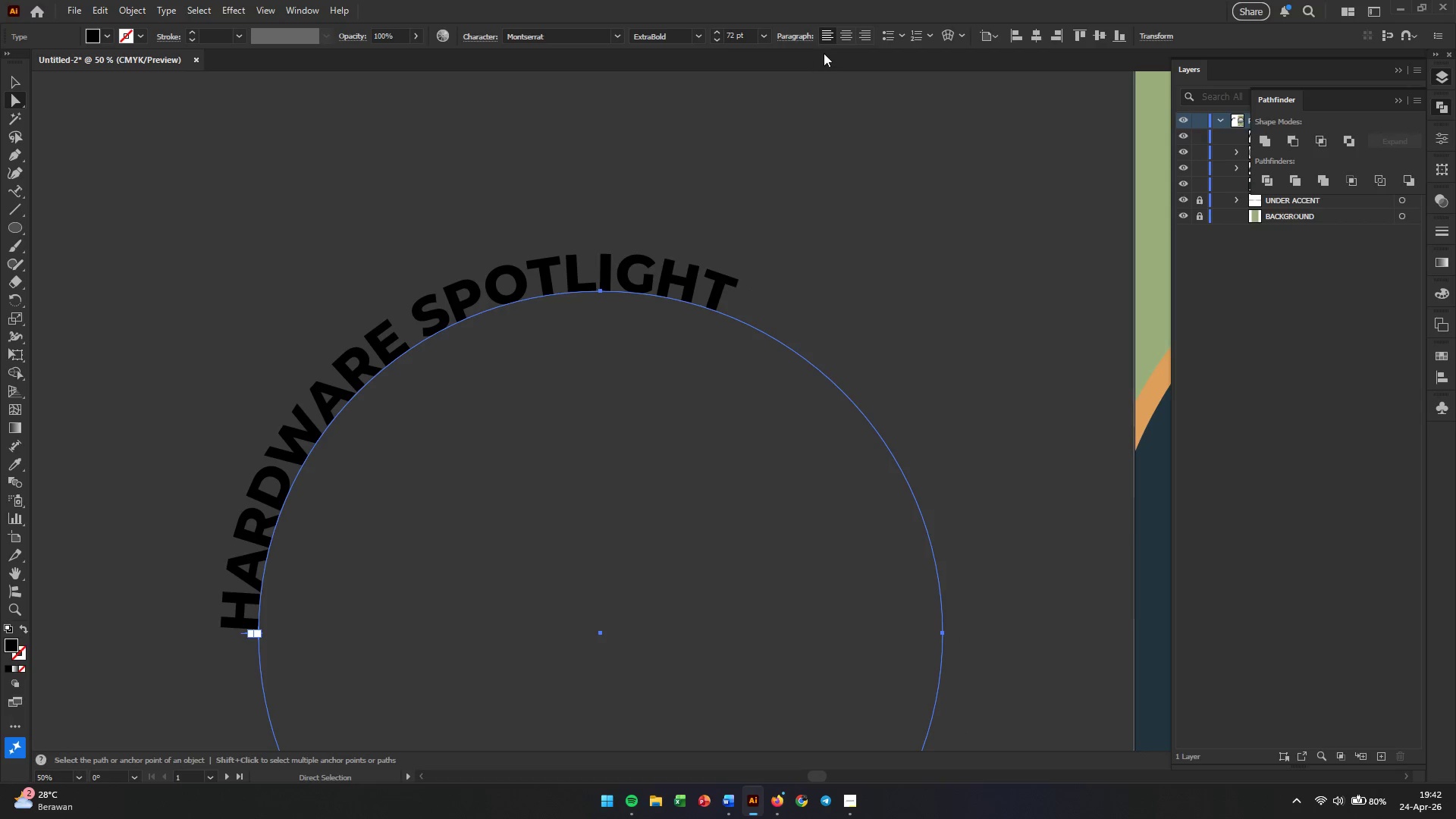 
left_click([851, 39])
 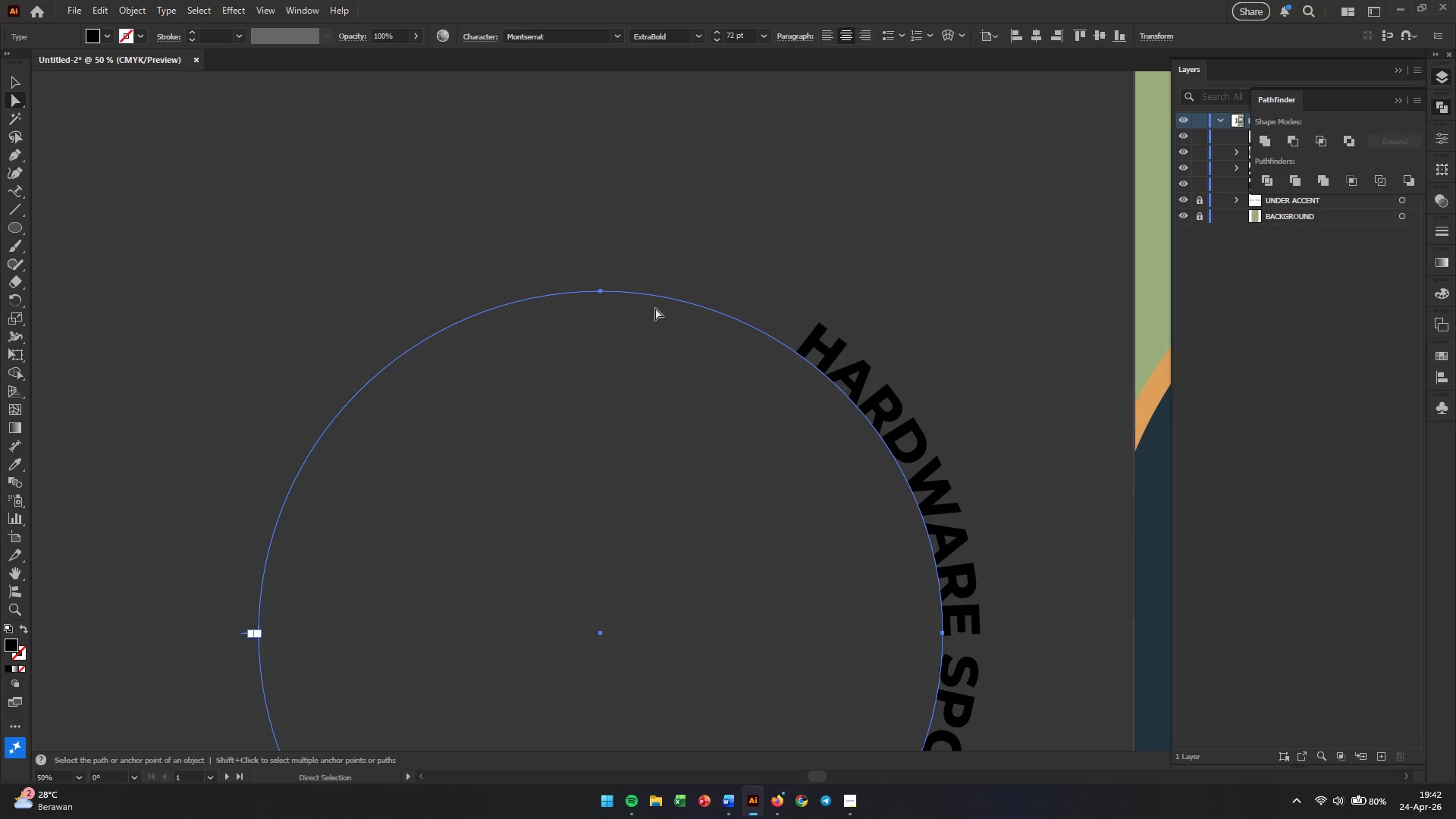 
scroll: coordinate [447, 284], scroll_direction: down, amount: 7.0
 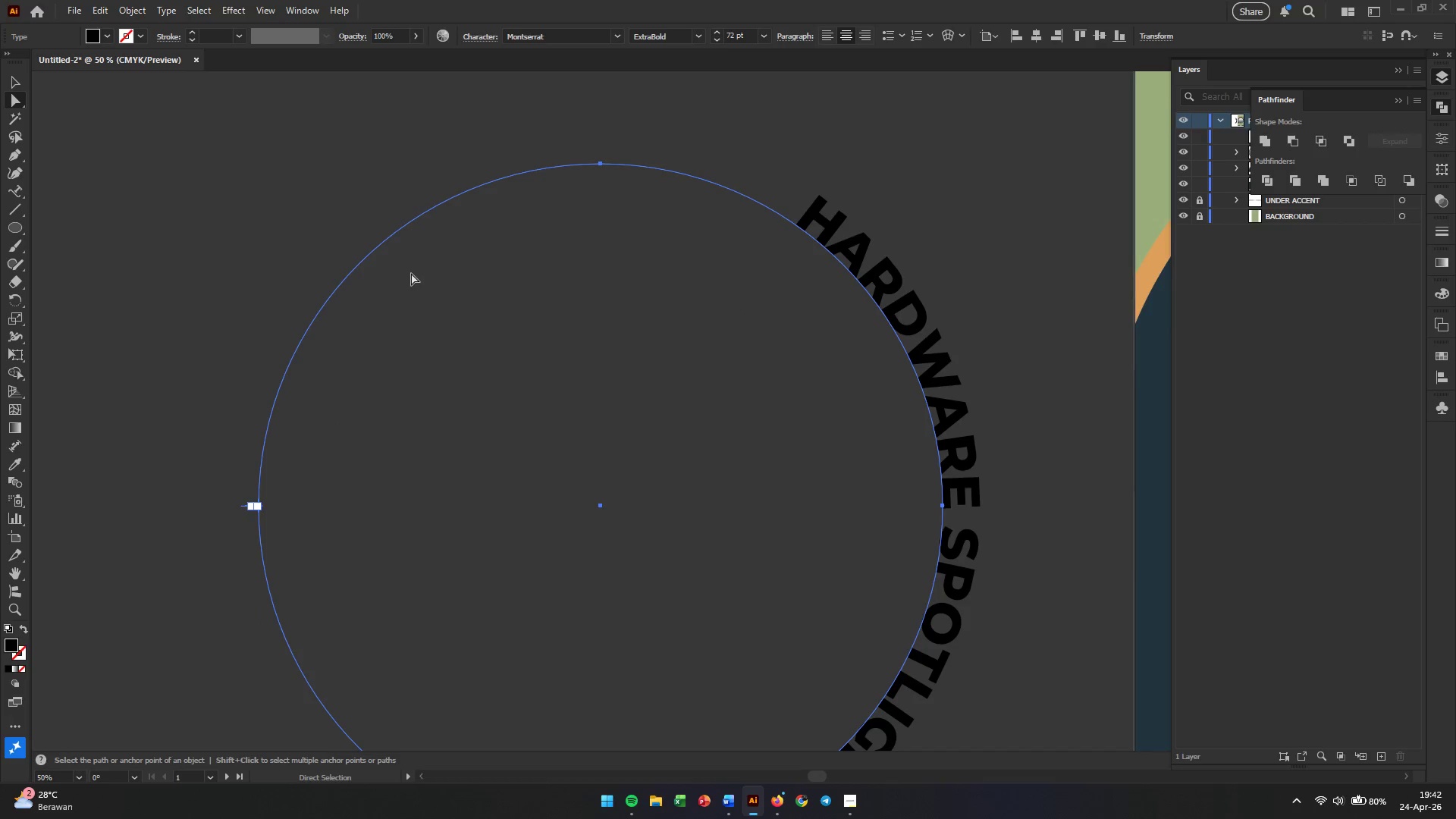 
hold_key(key=AltLeft, duration=0.83)
scroll: coordinate [418, 268], scroll_direction: down, amount: 2.0
 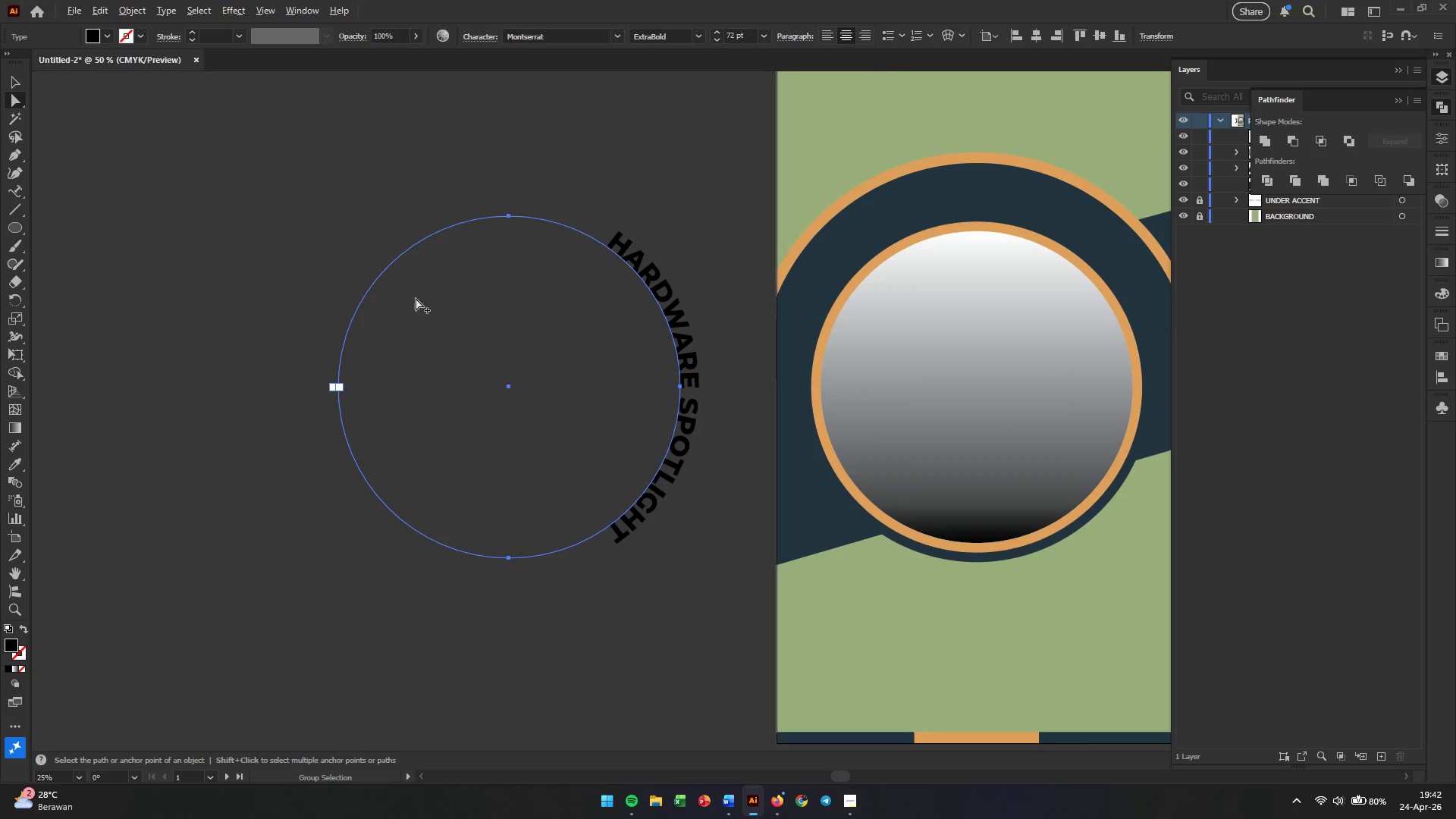 
scroll: coordinate [410, 306], scroll_direction: up, amount: 1.0
 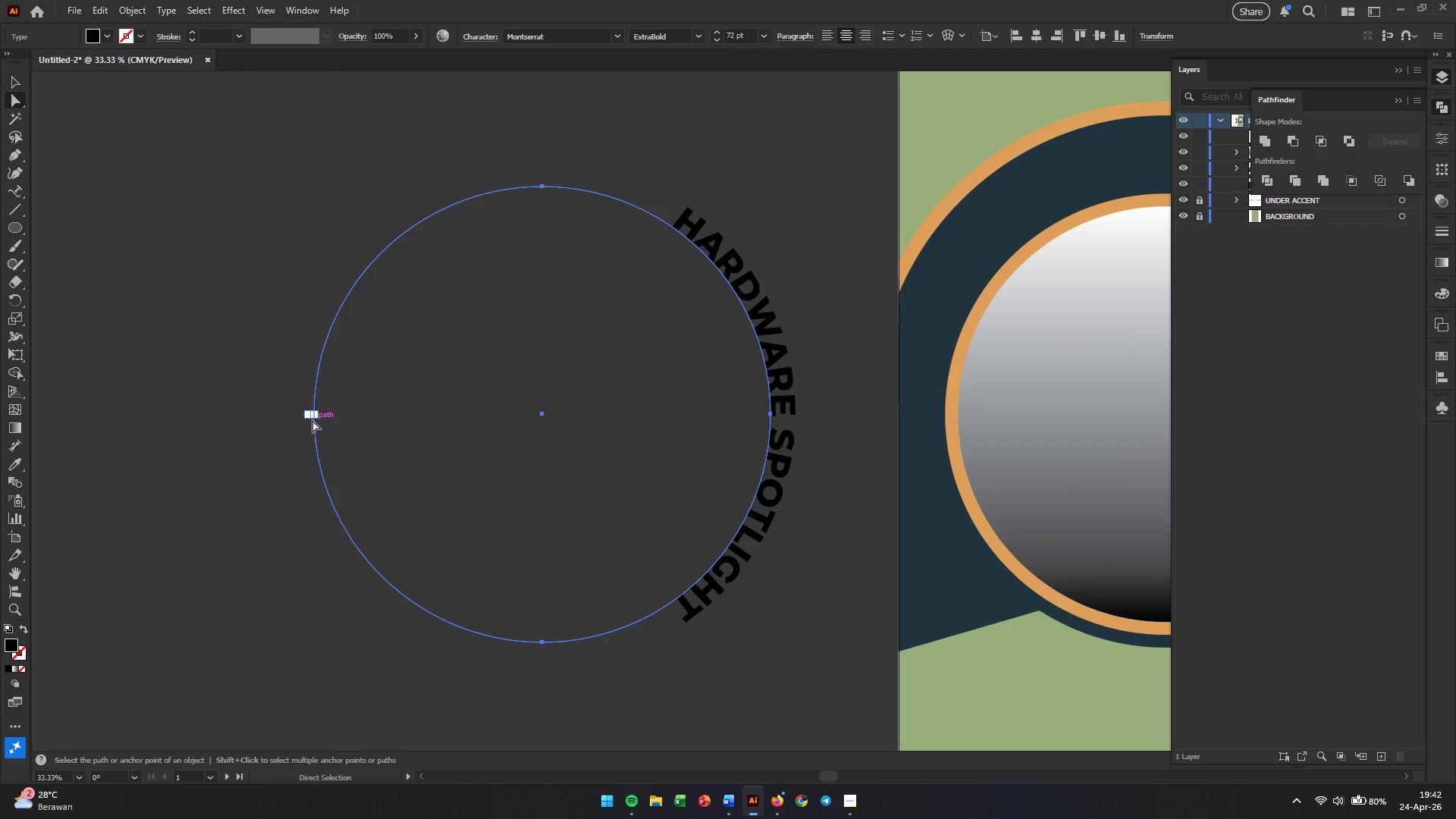 
hold_key(key=AltLeft, duration=0.58)
scroll: coordinate [321, 435], scroll_direction: up, amount: 4.0
 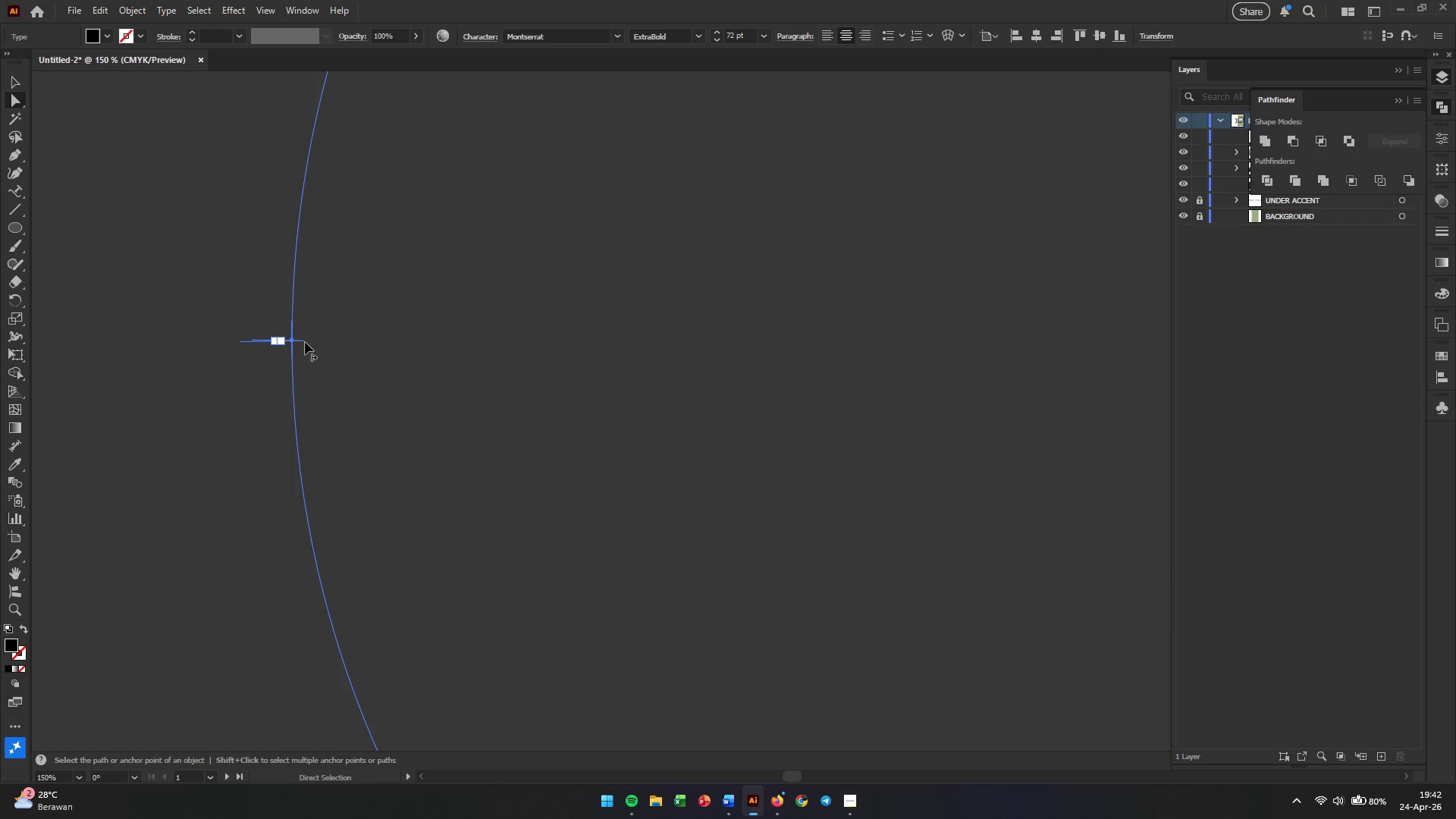 
left_click_drag(start_coordinate=[303, 342], to_coordinate=[301, 421])
 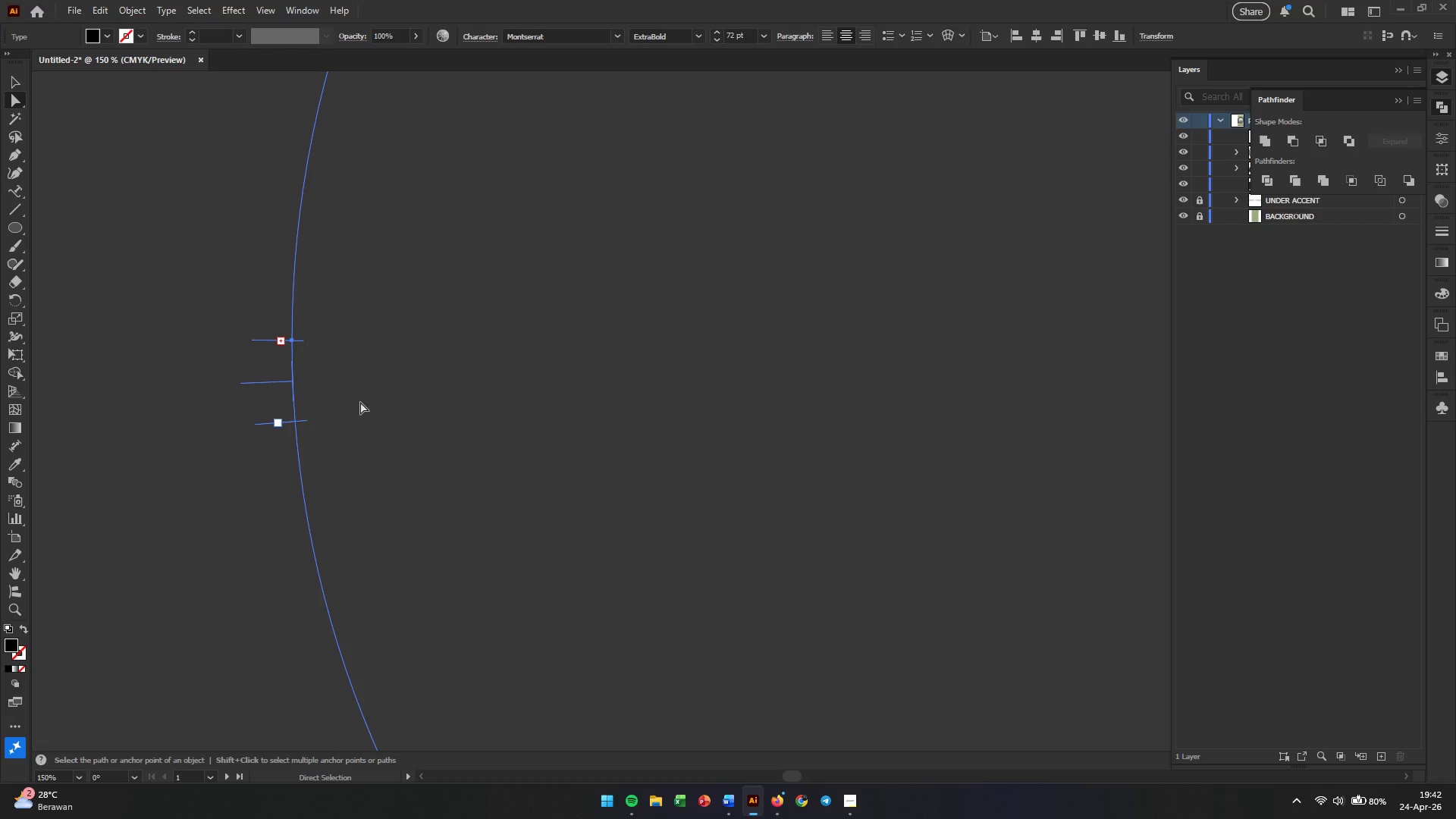 
hold_key(key=AltLeft, duration=0.88)
scroll: coordinate [443, 353], scroll_direction: down, amount: 4.0
 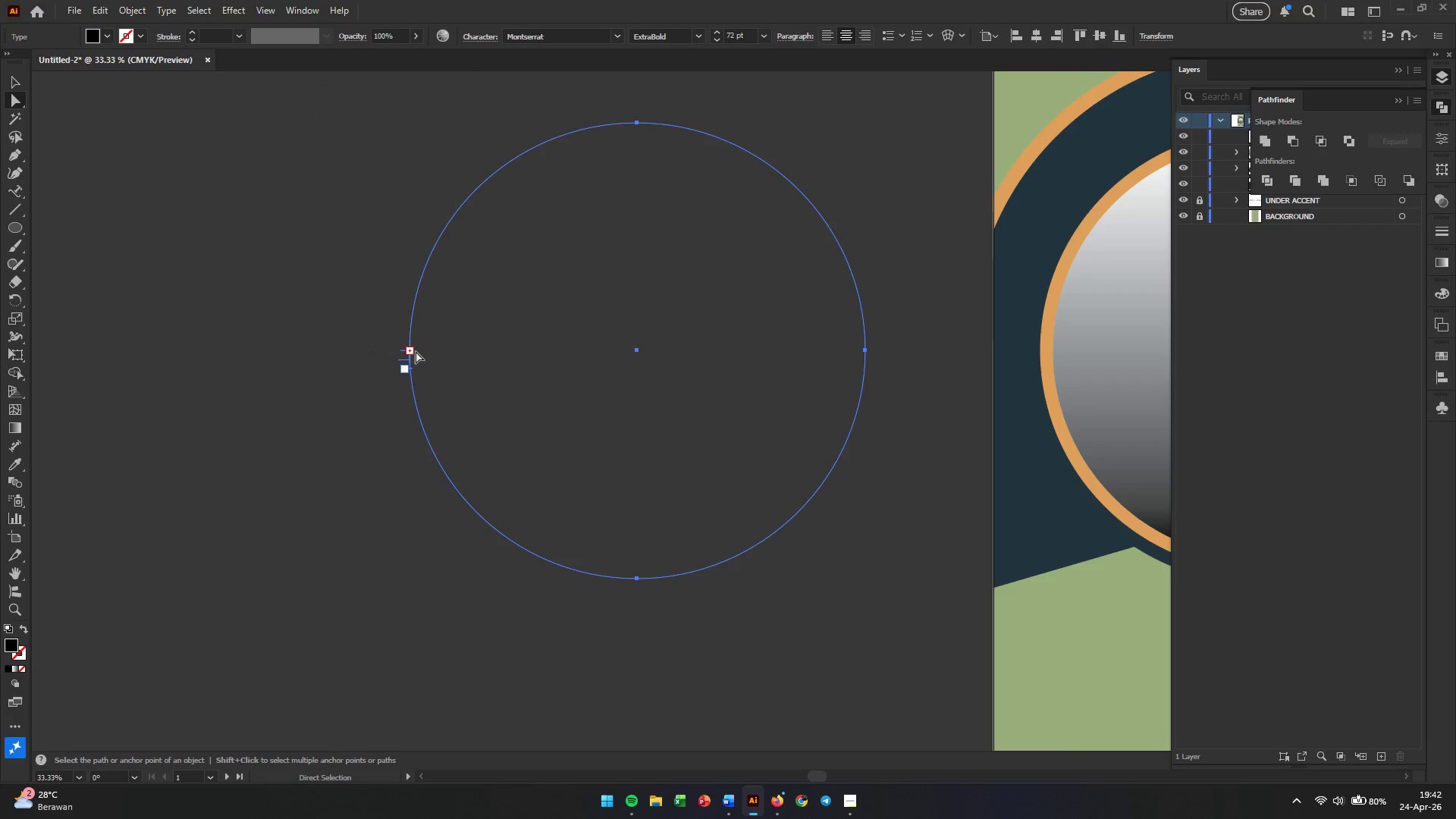 
hold_key(key=AltLeft, duration=0.33)
scroll: coordinate [449, 378], scroll_direction: up, amount: 1.0
 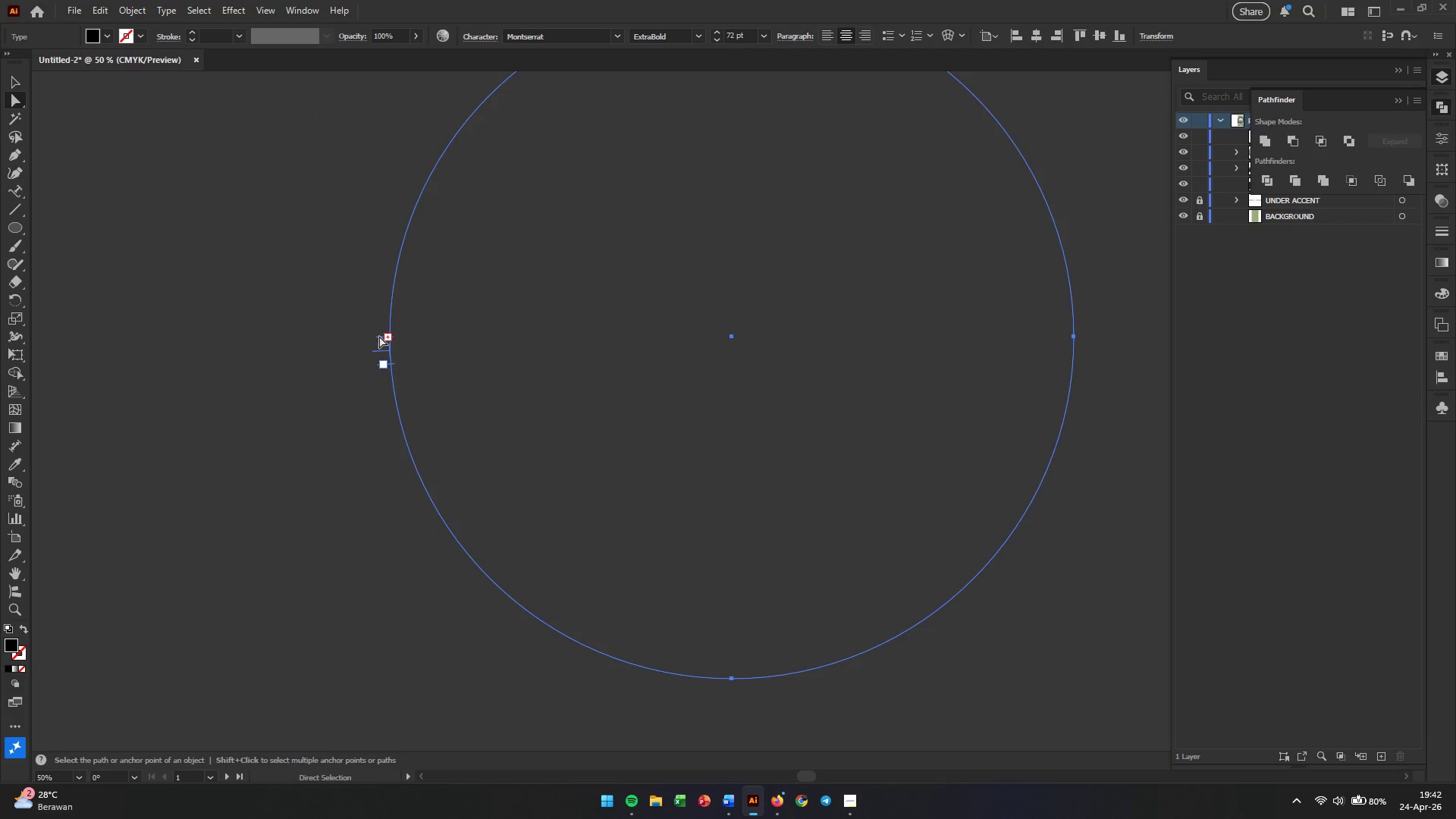 
hold_key(key=AltLeft, duration=0.34)
scroll: coordinate [421, 350], scroll_direction: up, amount: 1.0
 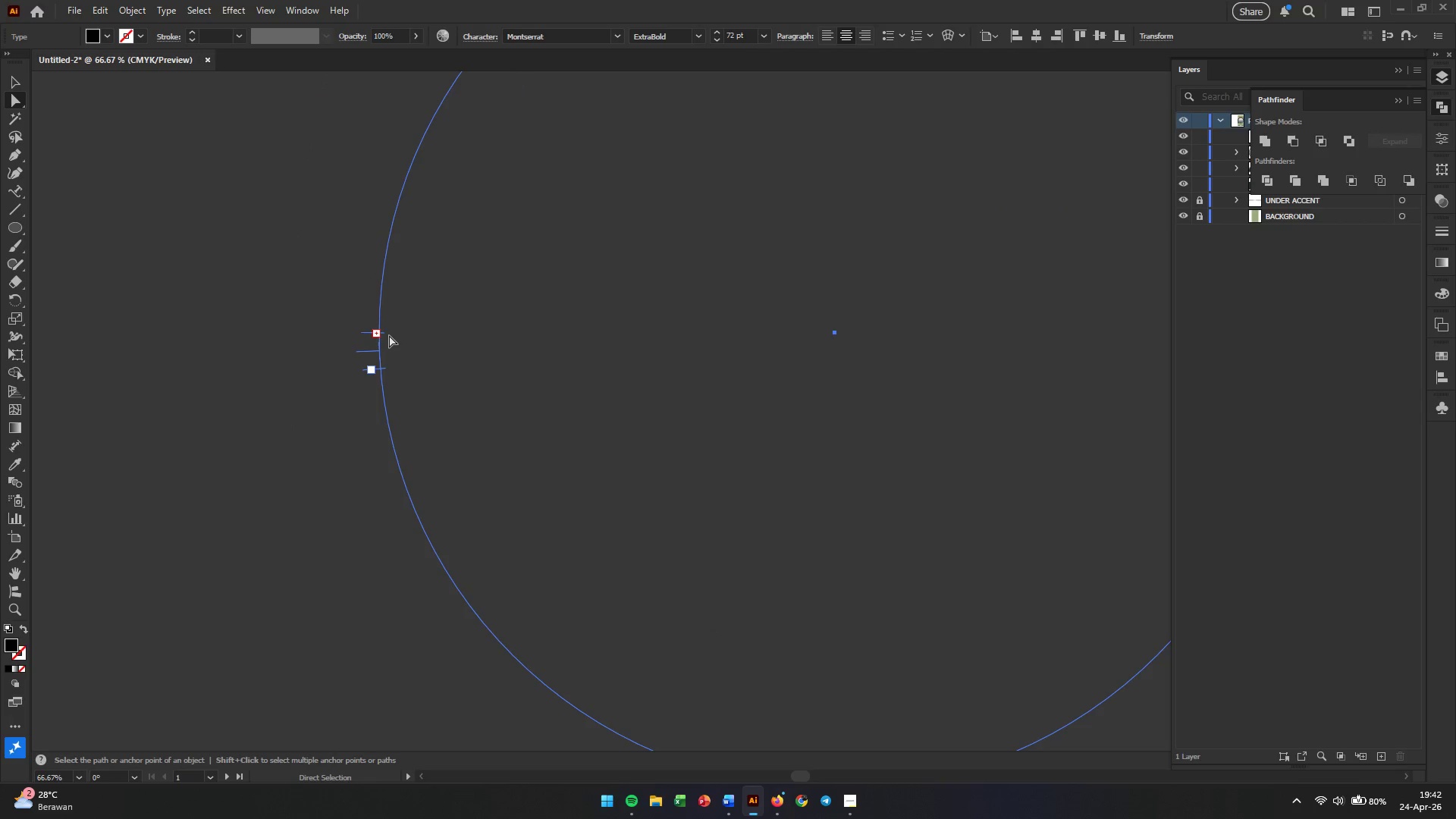 
left_click_drag(start_coordinate=[385, 334], to_coordinate=[834, 610])
 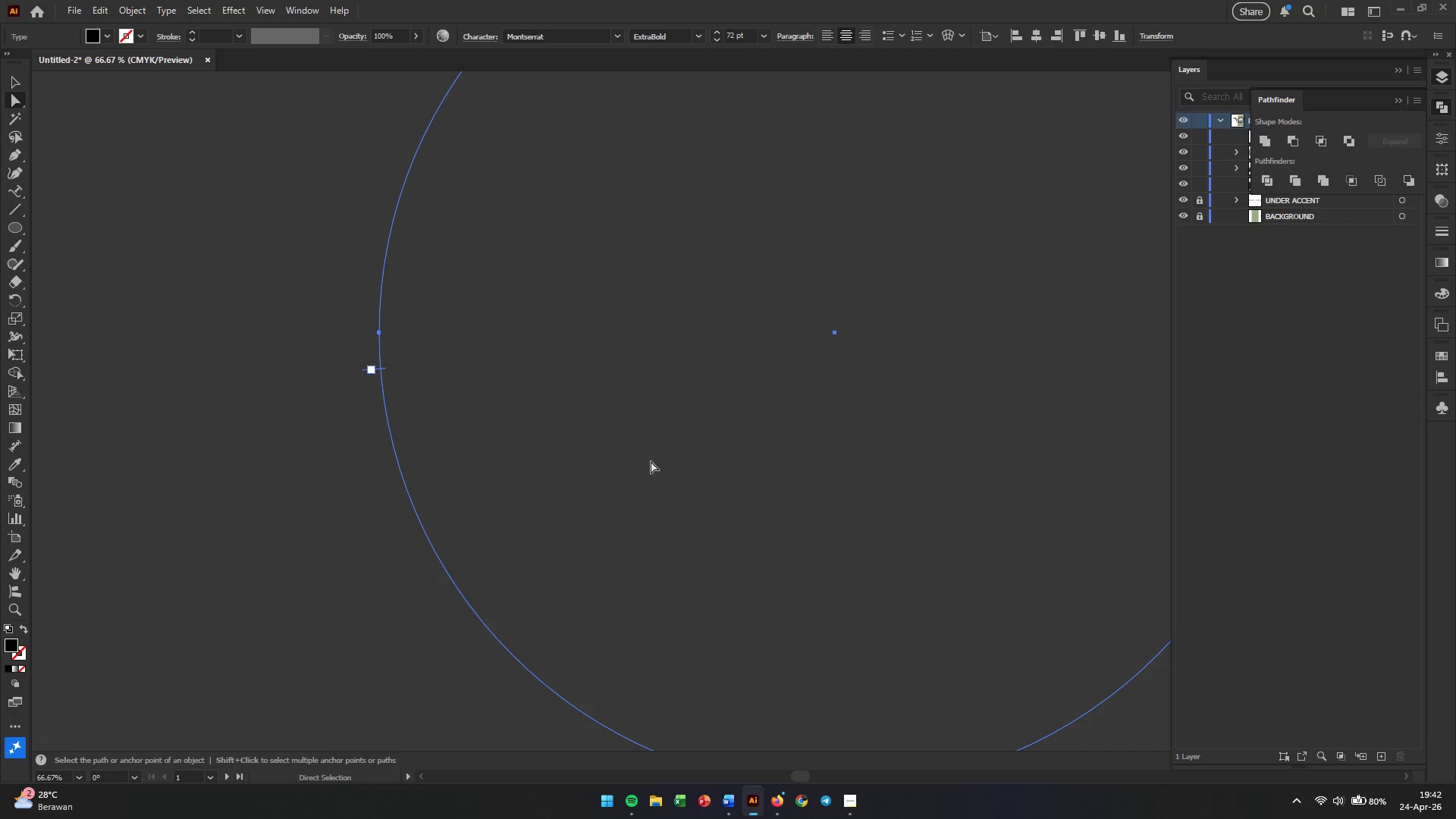 
hold_key(key=AltLeft, duration=0.61)
scroll: coordinate [651, 438], scroll_direction: down, amount: 3.0
 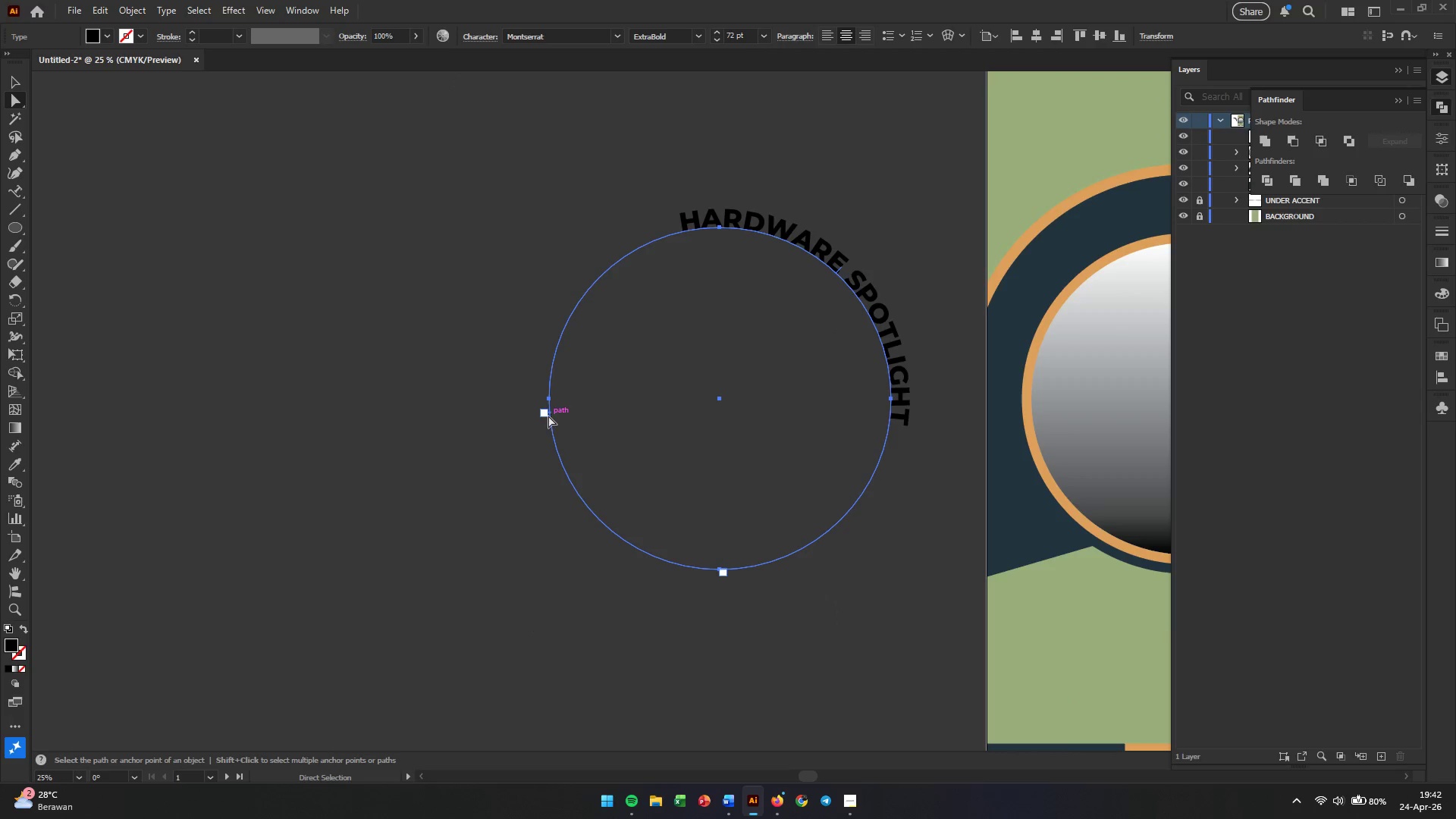 
key(Alt+AltLeft)
 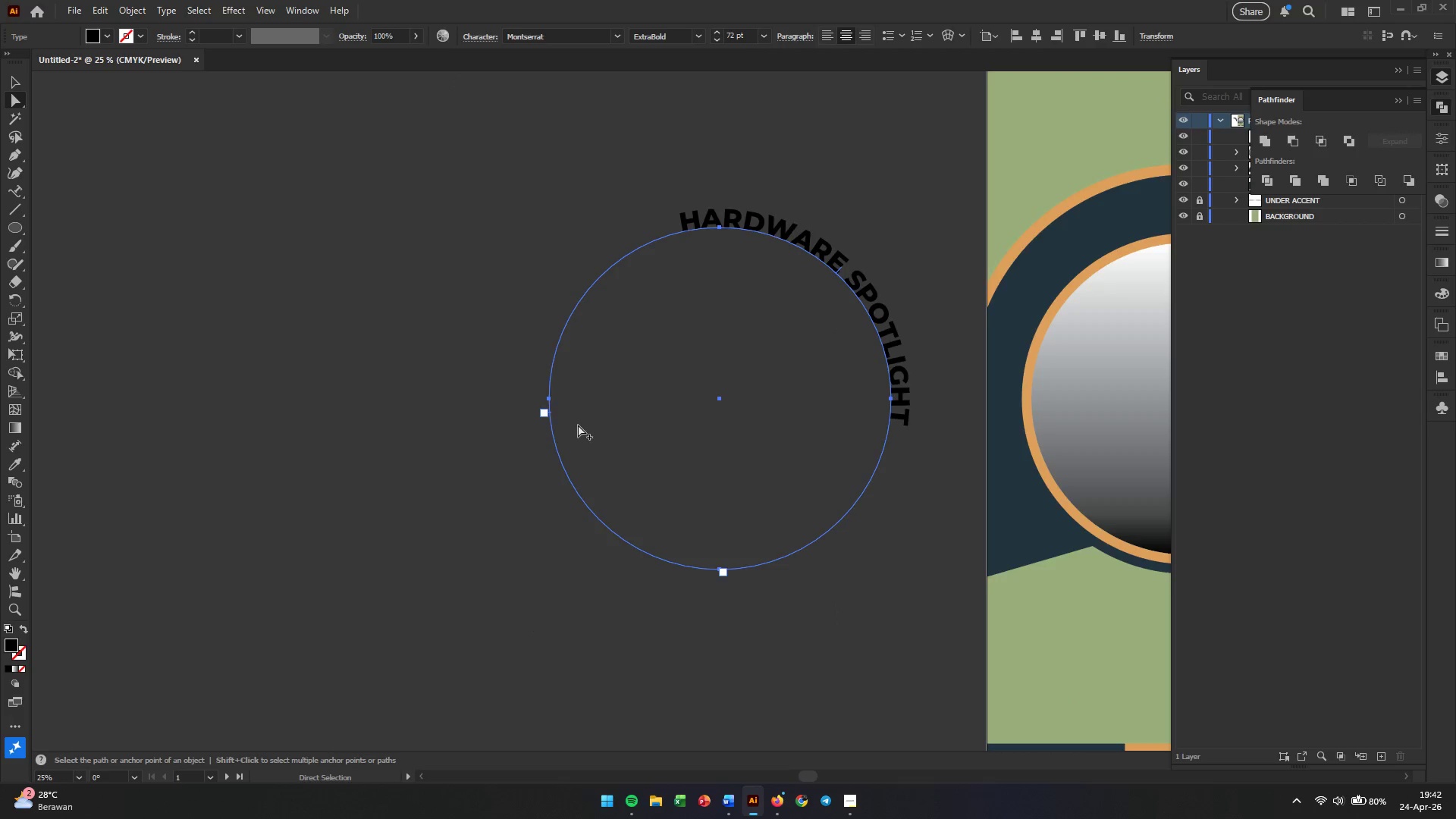 
scroll: coordinate [578, 425], scroll_direction: up, amount: 1.0
 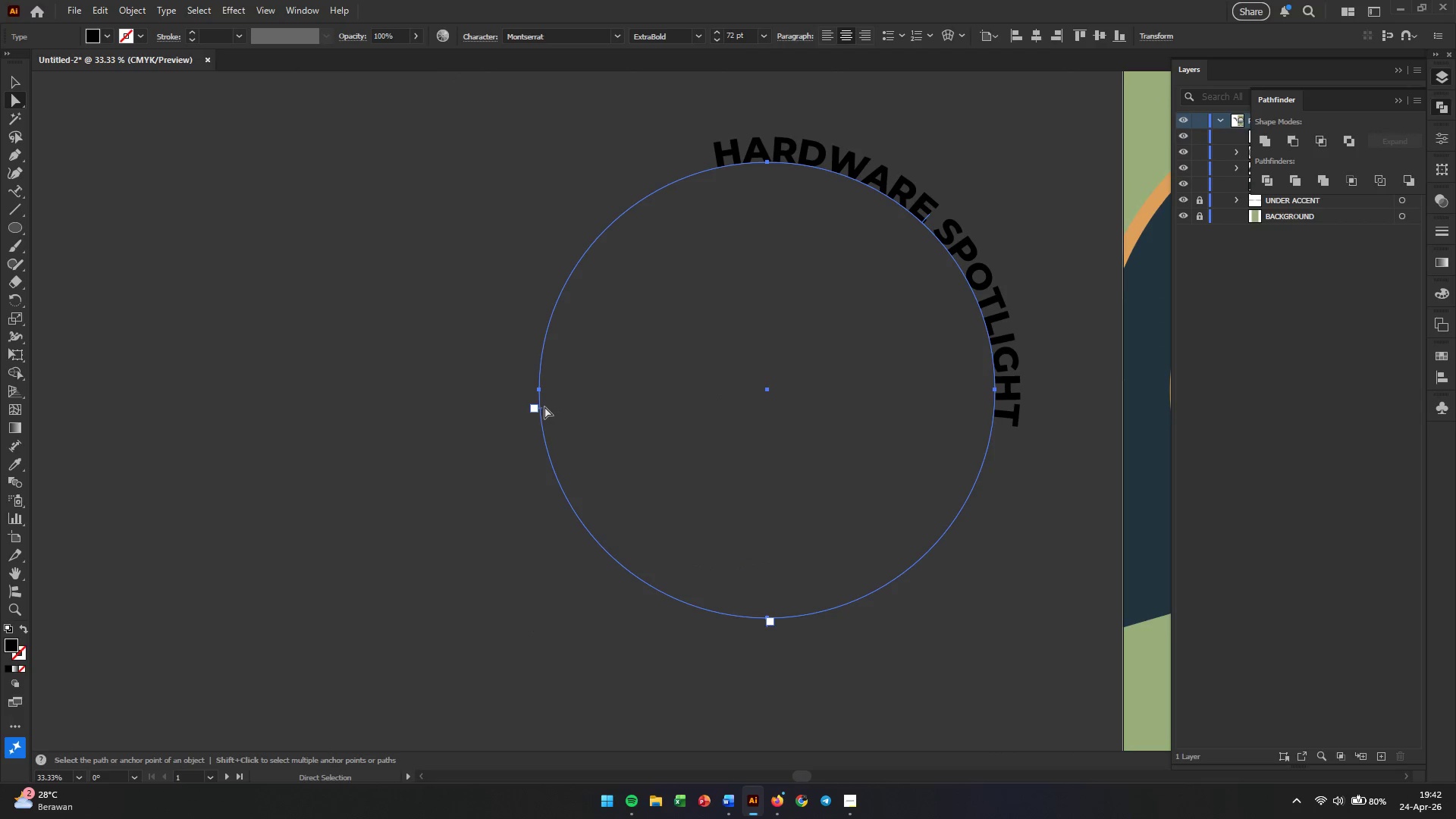 
left_click_drag(start_coordinate=[541, 407], to_coordinate=[768, 591])
 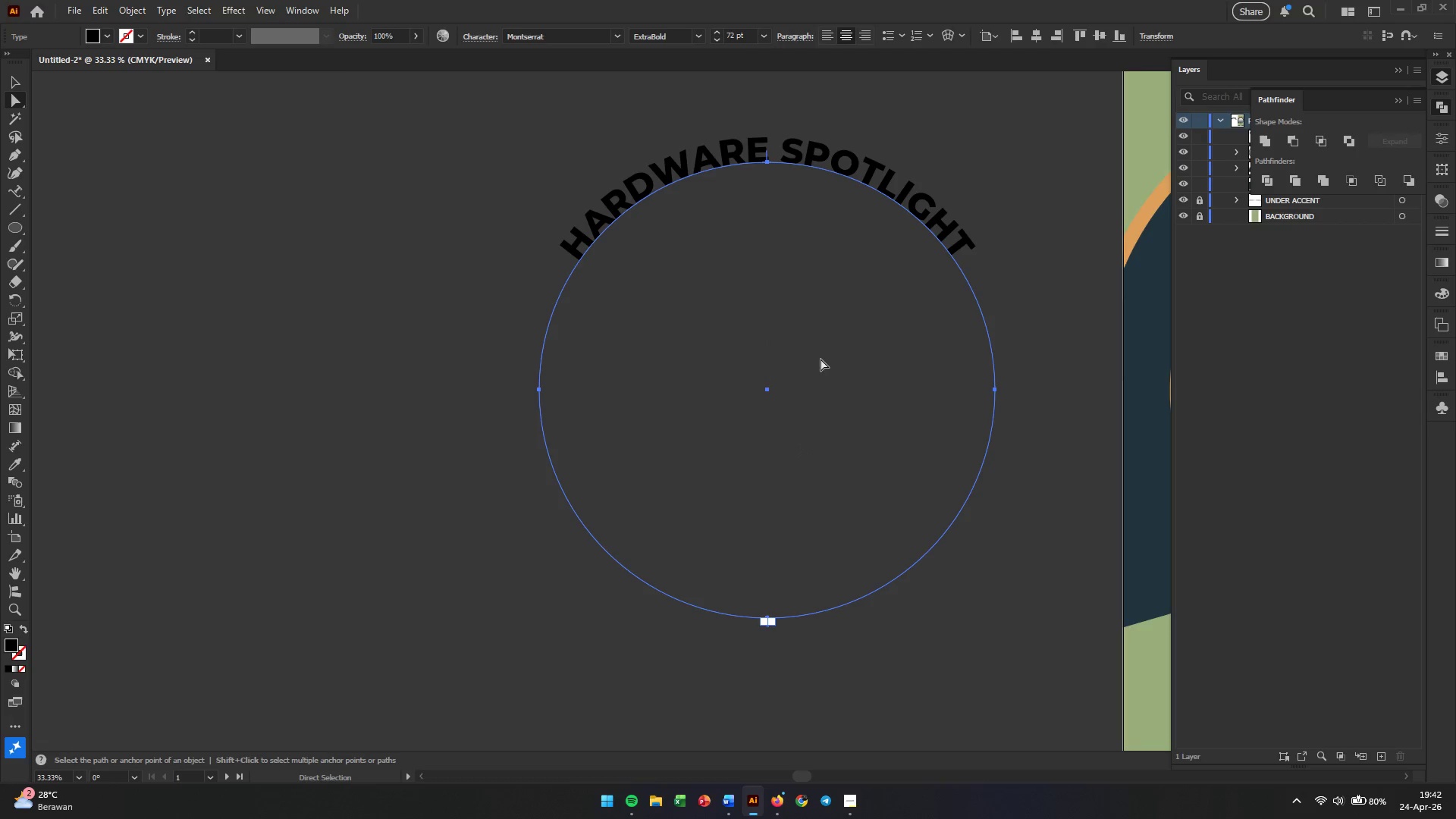 
left_click([826, 348])
 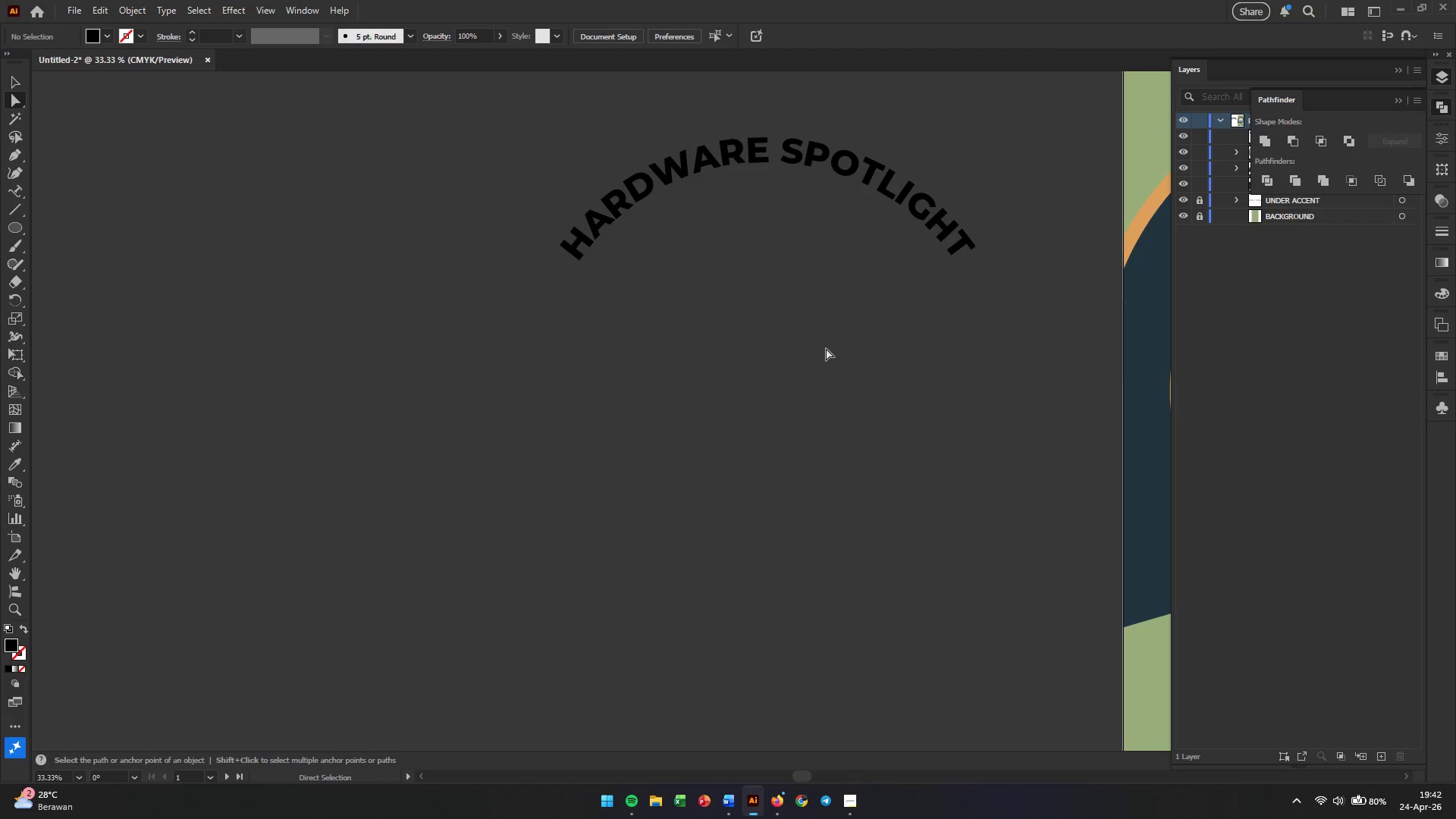 
hold_key(key=AltLeft, duration=0.45)
scroll: coordinate [826, 348], scroll_direction: down, amount: 2.0
 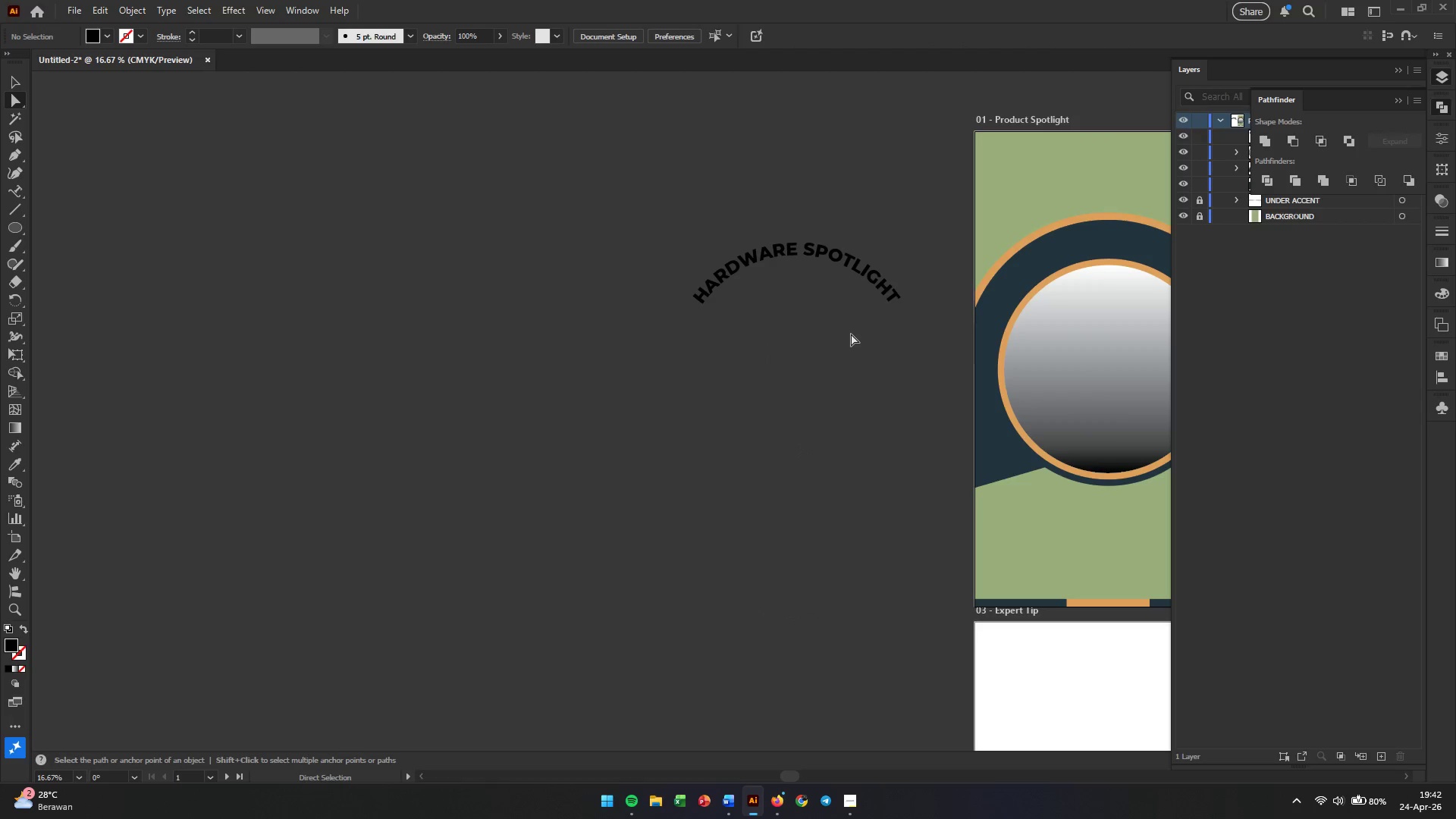 
hold_key(key=Space, duration=0.56)
 